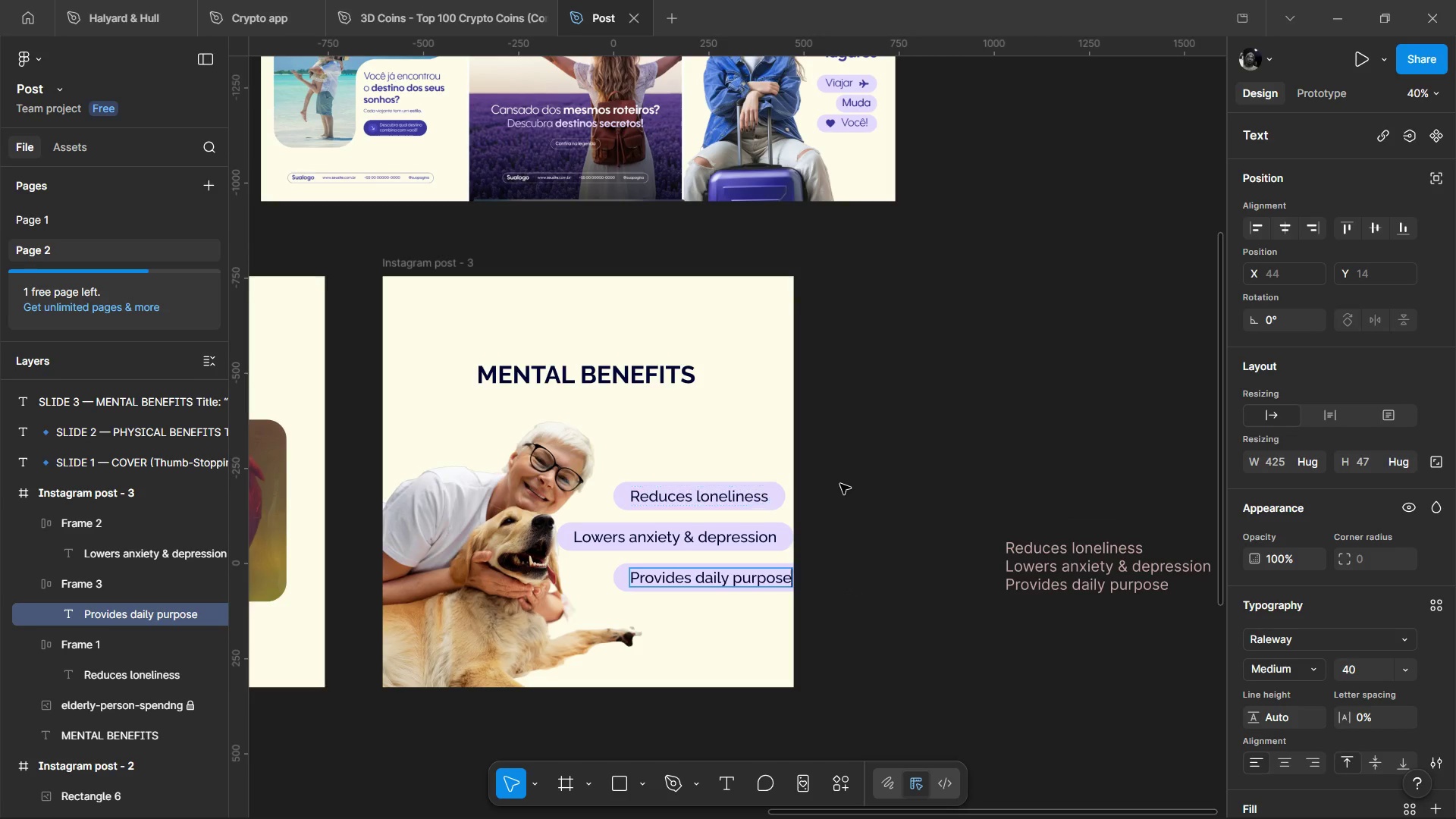 
left_click([840, 484])
 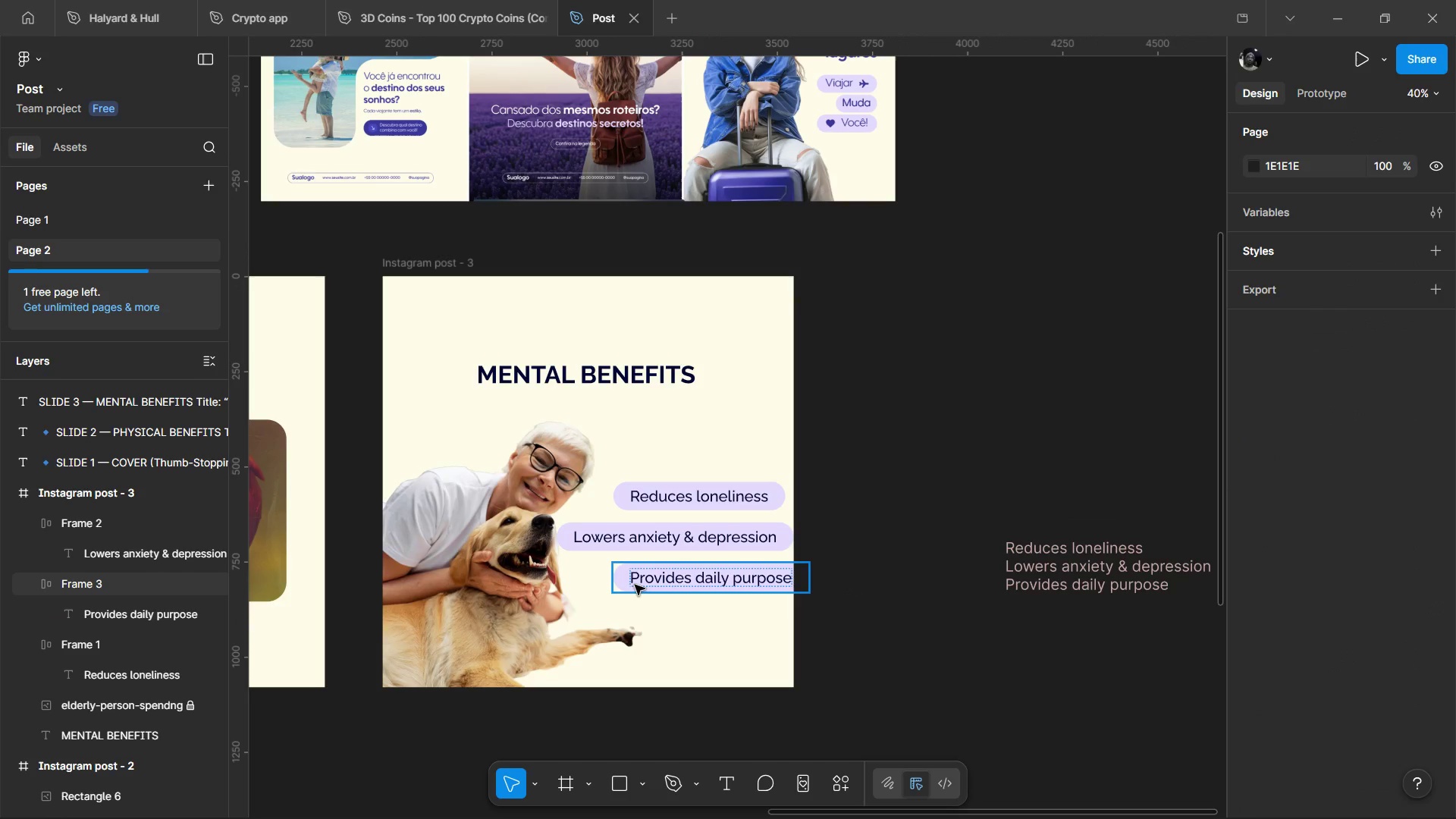 
left_click_drag(start_coordinate=[635, 585], to_coordinate=[616, 595])
 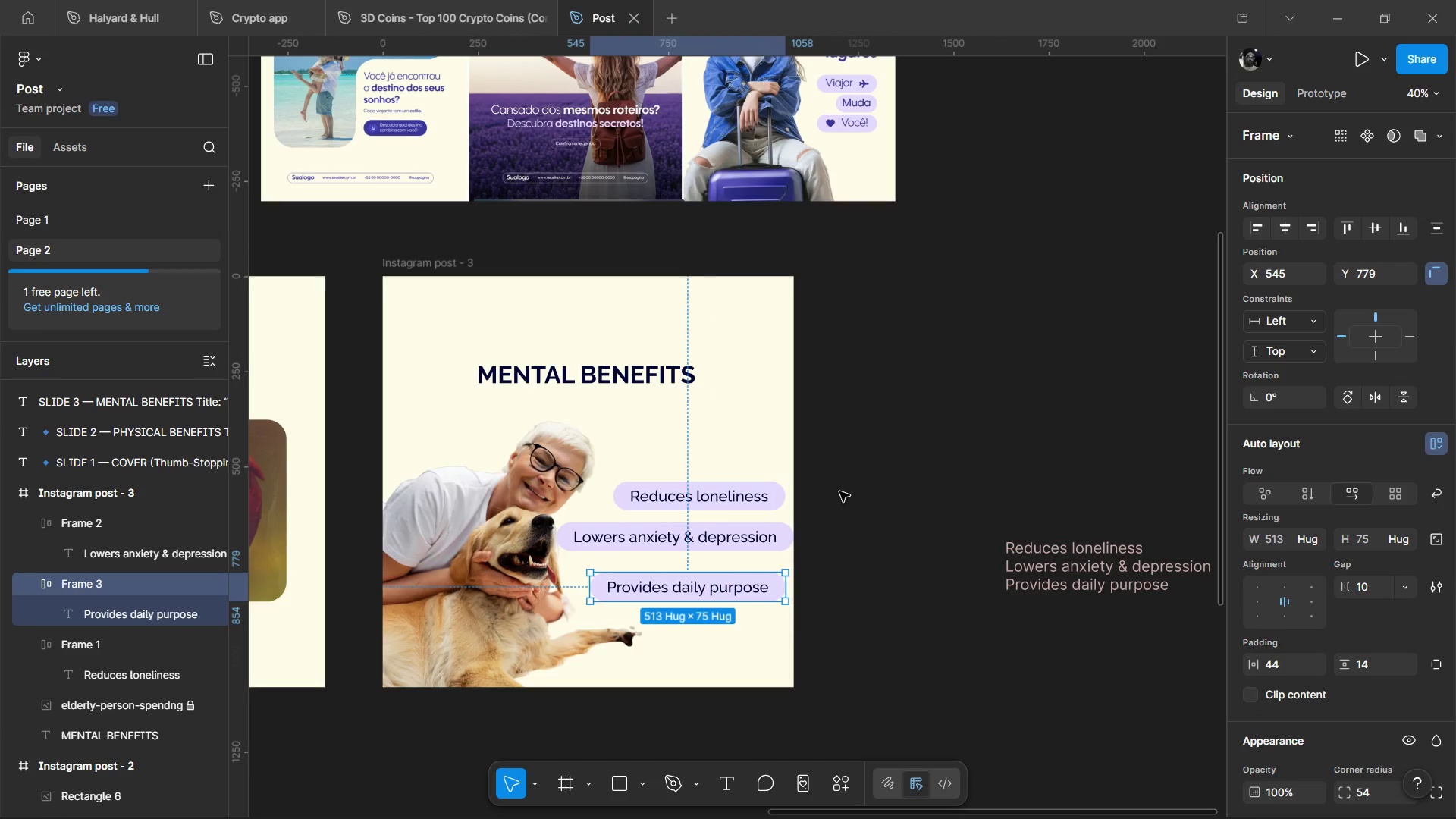 
left_click([839, 513])
 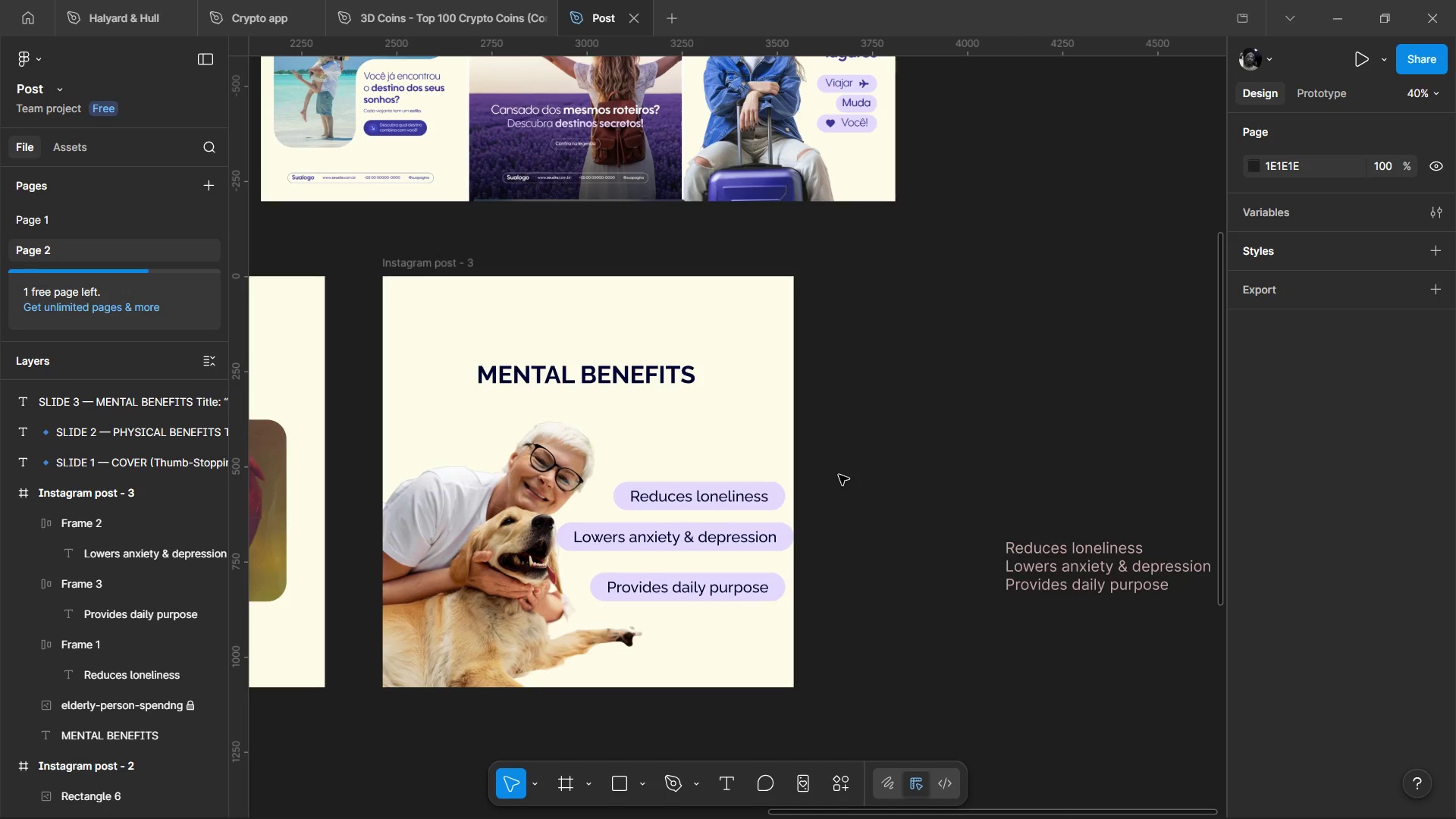 
left_click_drag(start_coordinate=[839, 475], to_coordinate=[719, 601])
 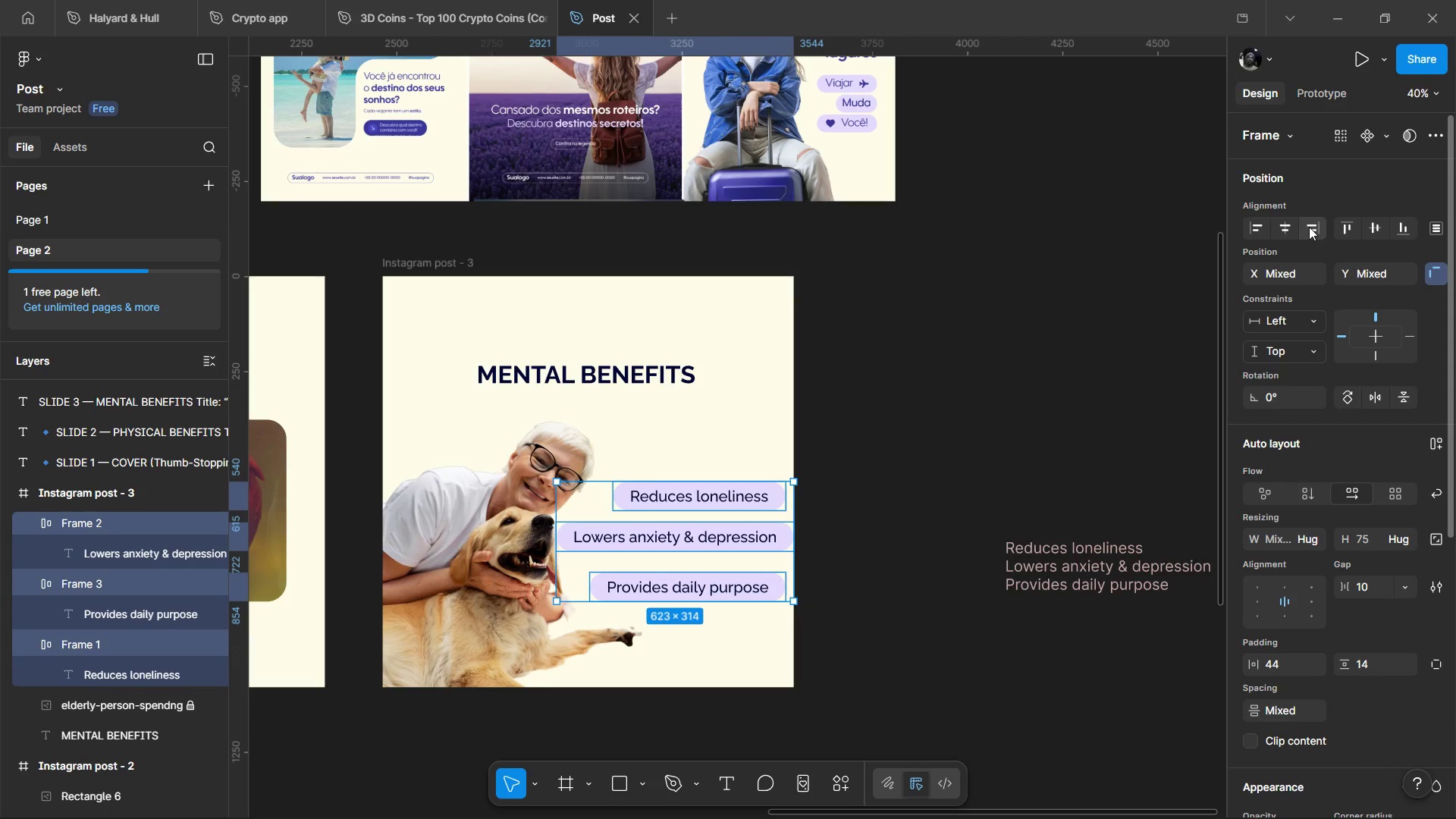 
left_click([1309, 227])
 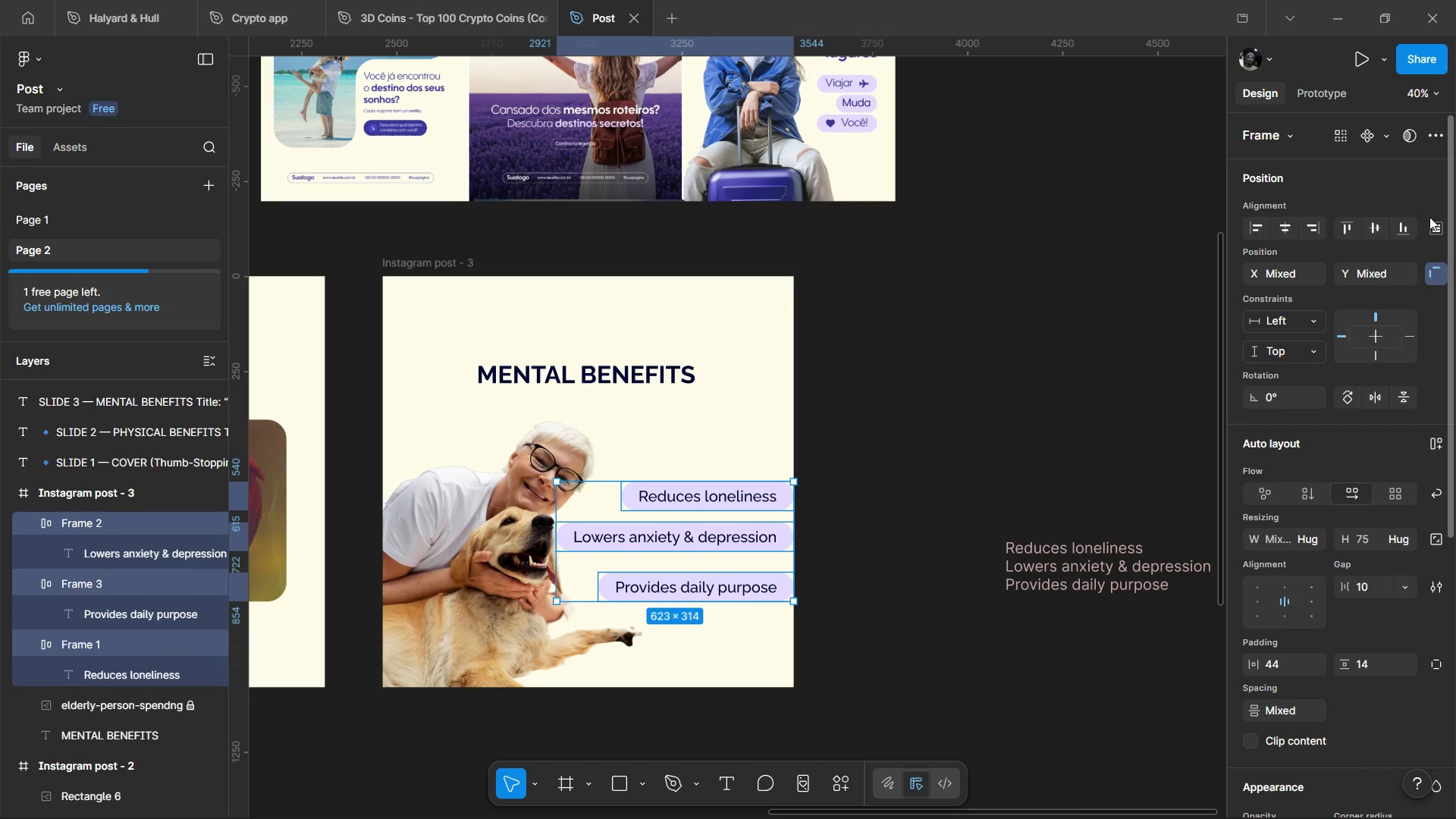 
left_click([1436, 219])
 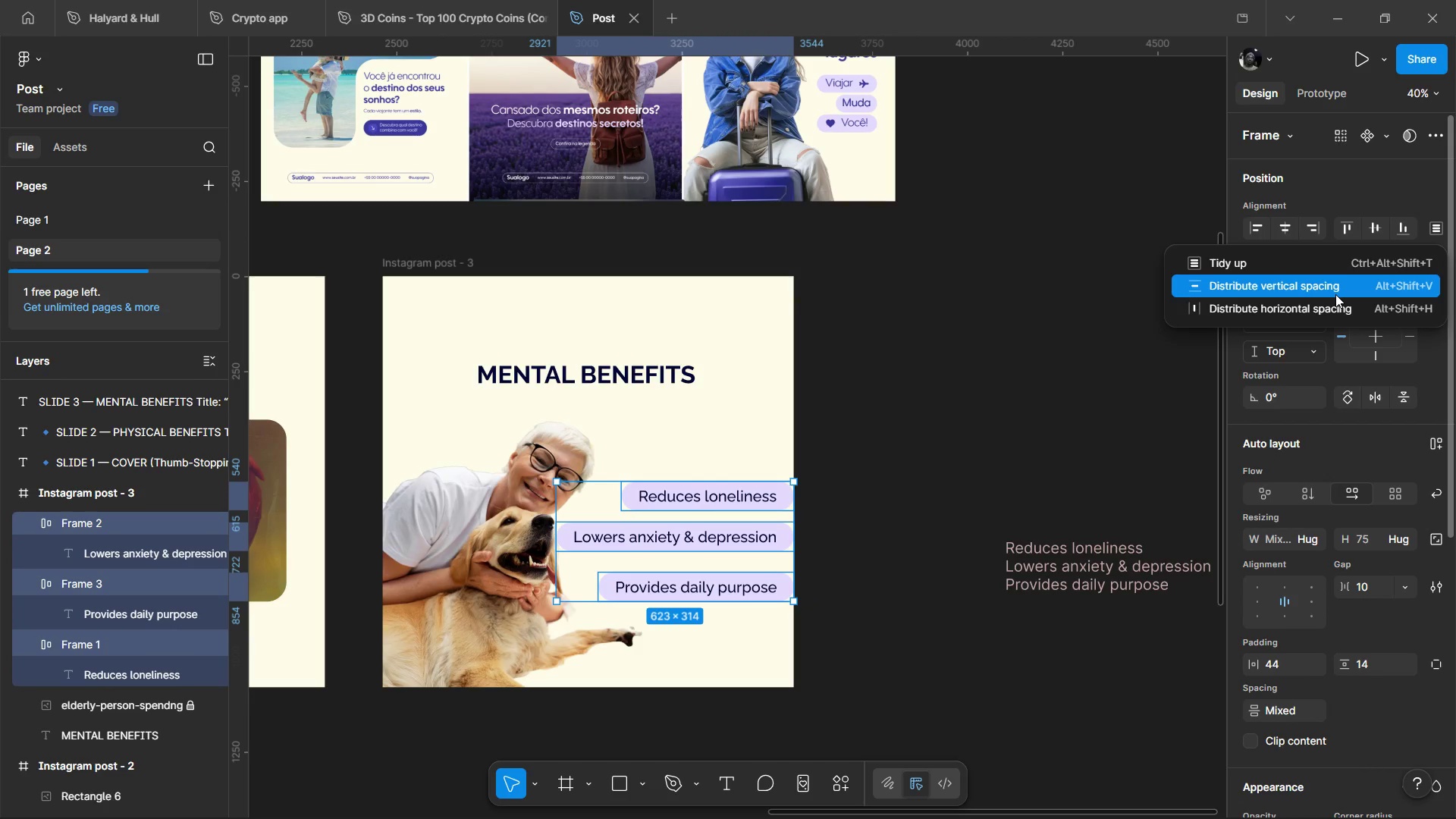 
left_click([1335, 294])
 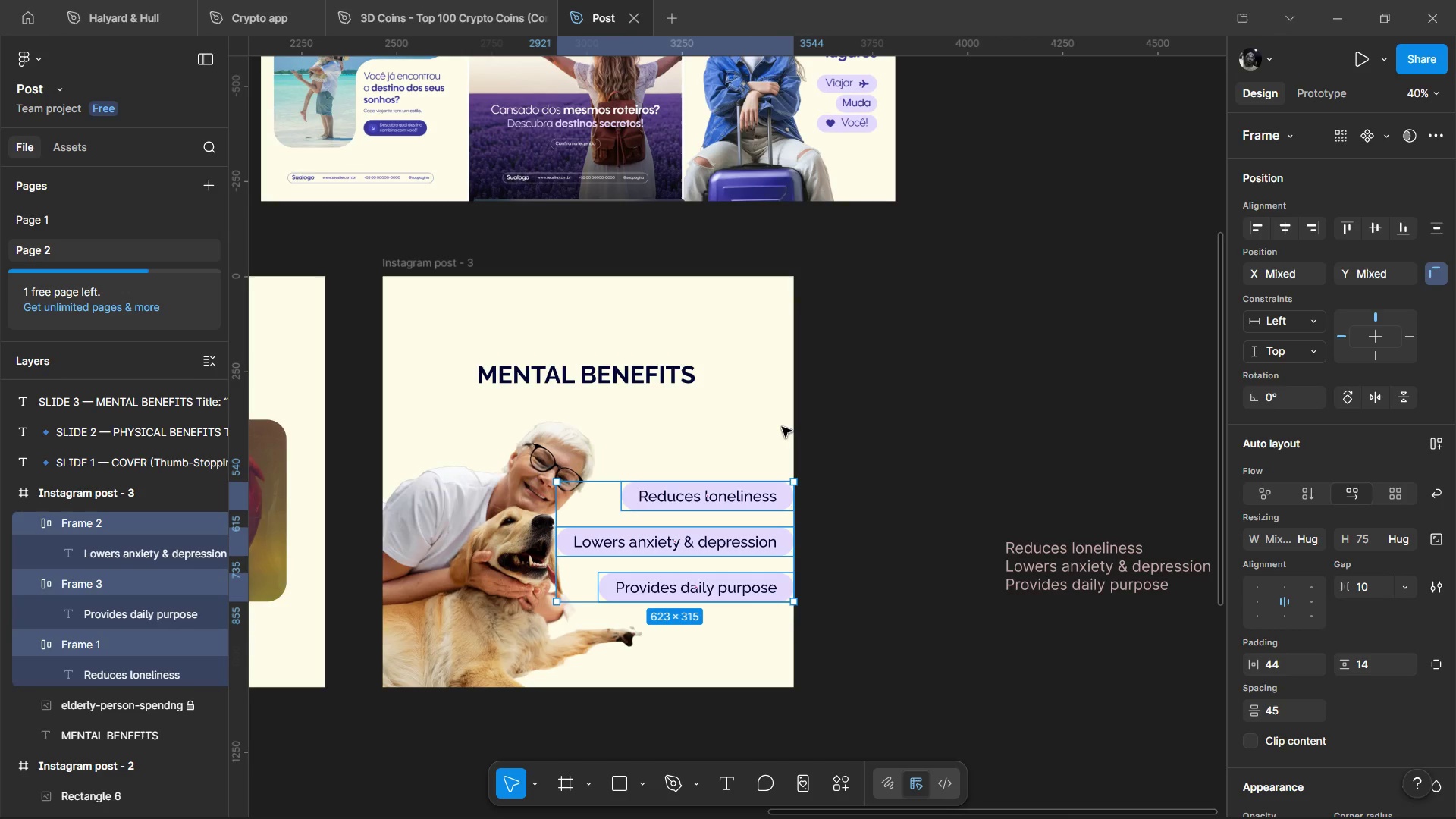 
wait(65.91)
 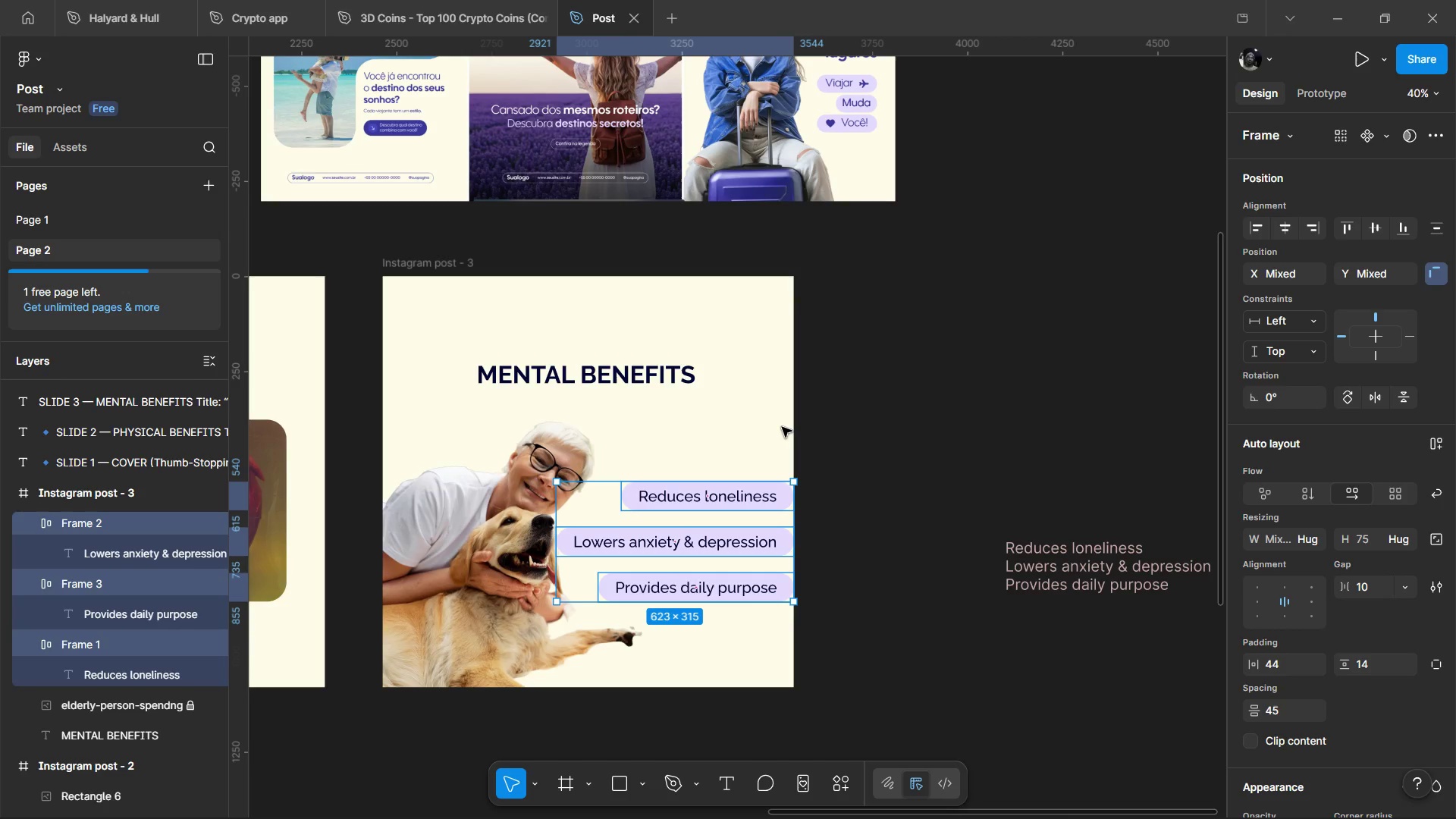 
left_click([899, 472])
 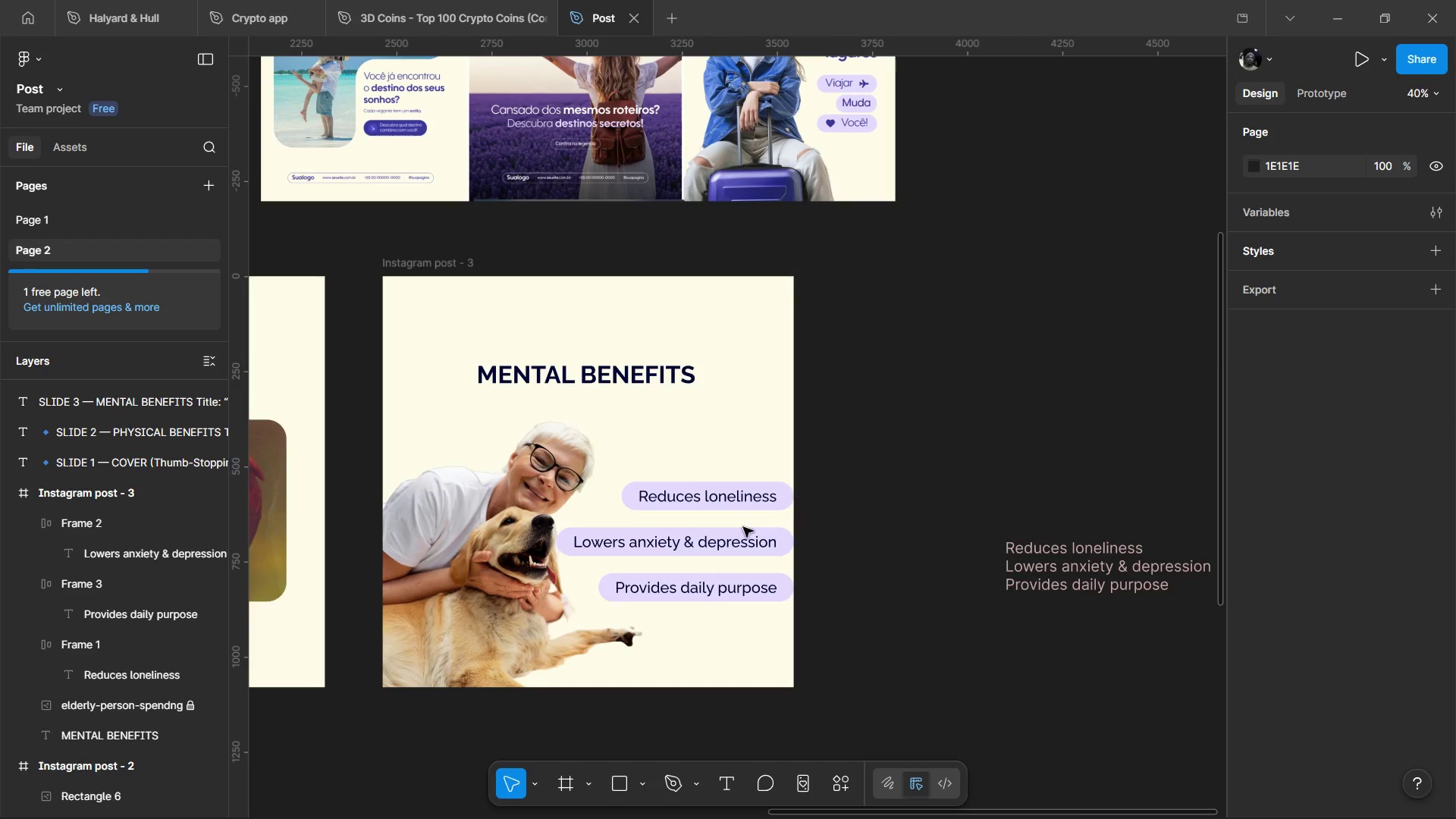 
hold_key(key=ControlLeft, duration=0.55)
scroll: coordinate [729, 535], scroll_direction: up, amount: 2.0
 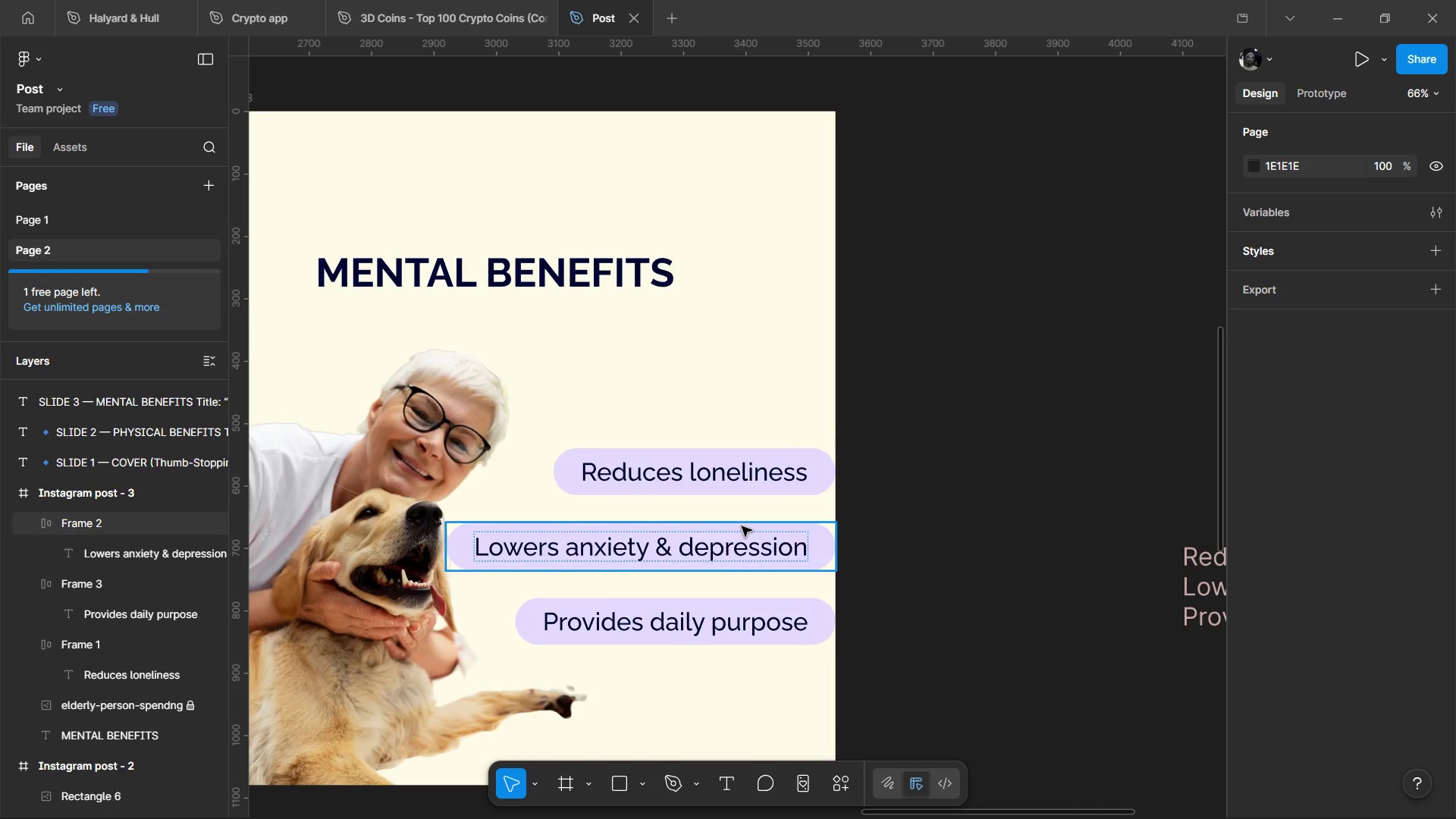 
left_click([742, 526])
 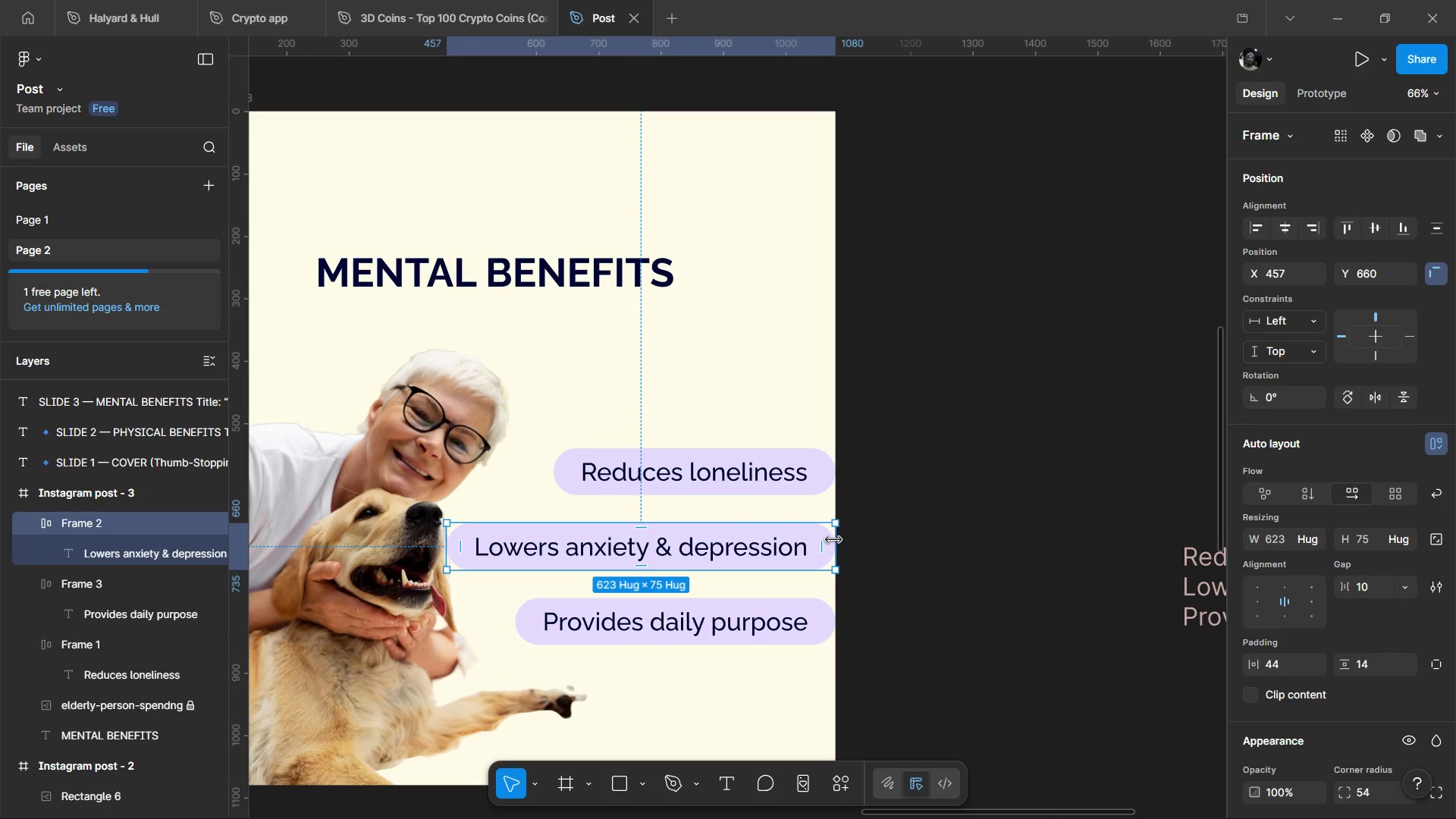 
left_click_drag(start_coordinate=[833, 540], to_coordinate=[725, 548])
 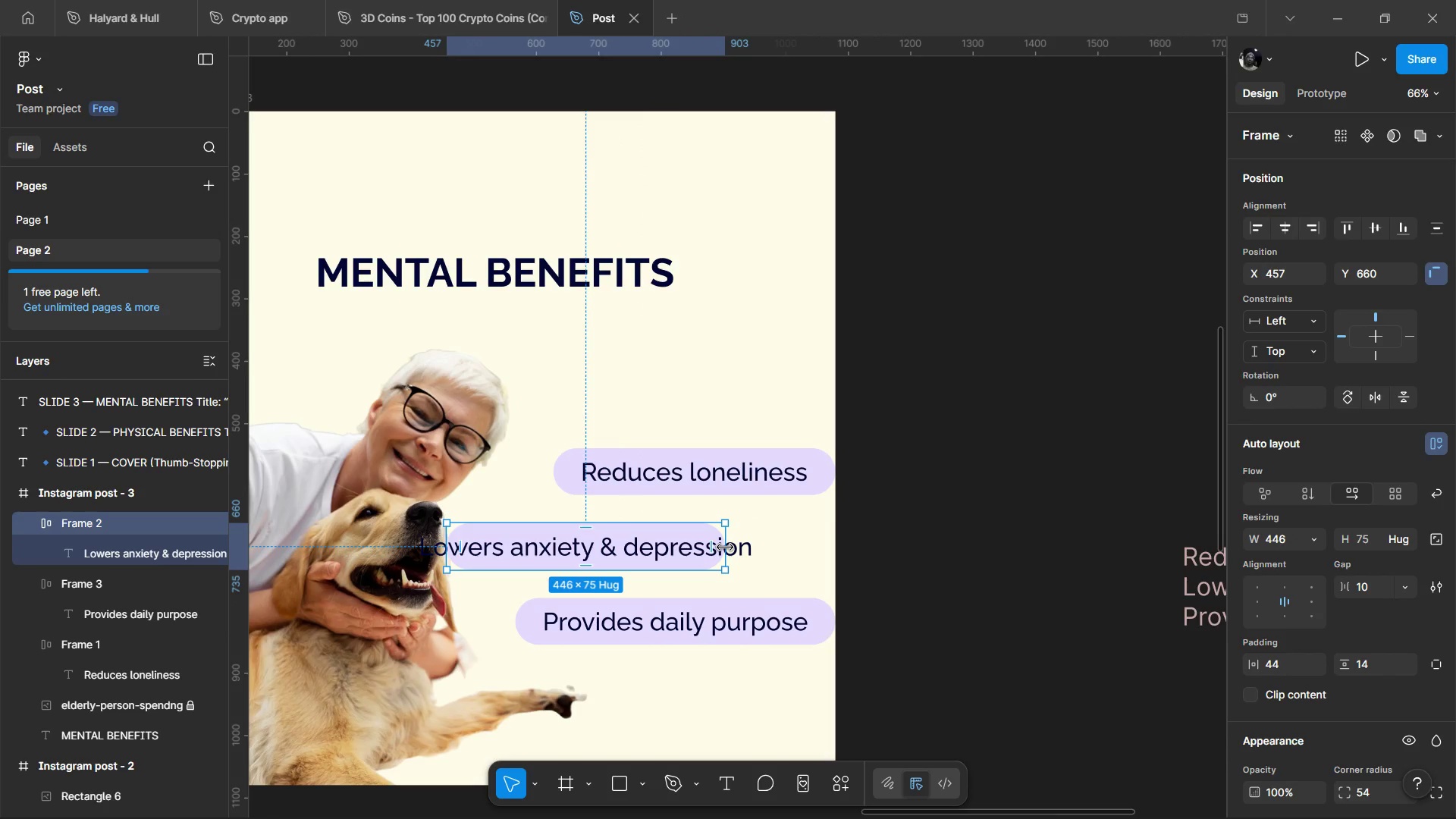 
key(Control+Z)
 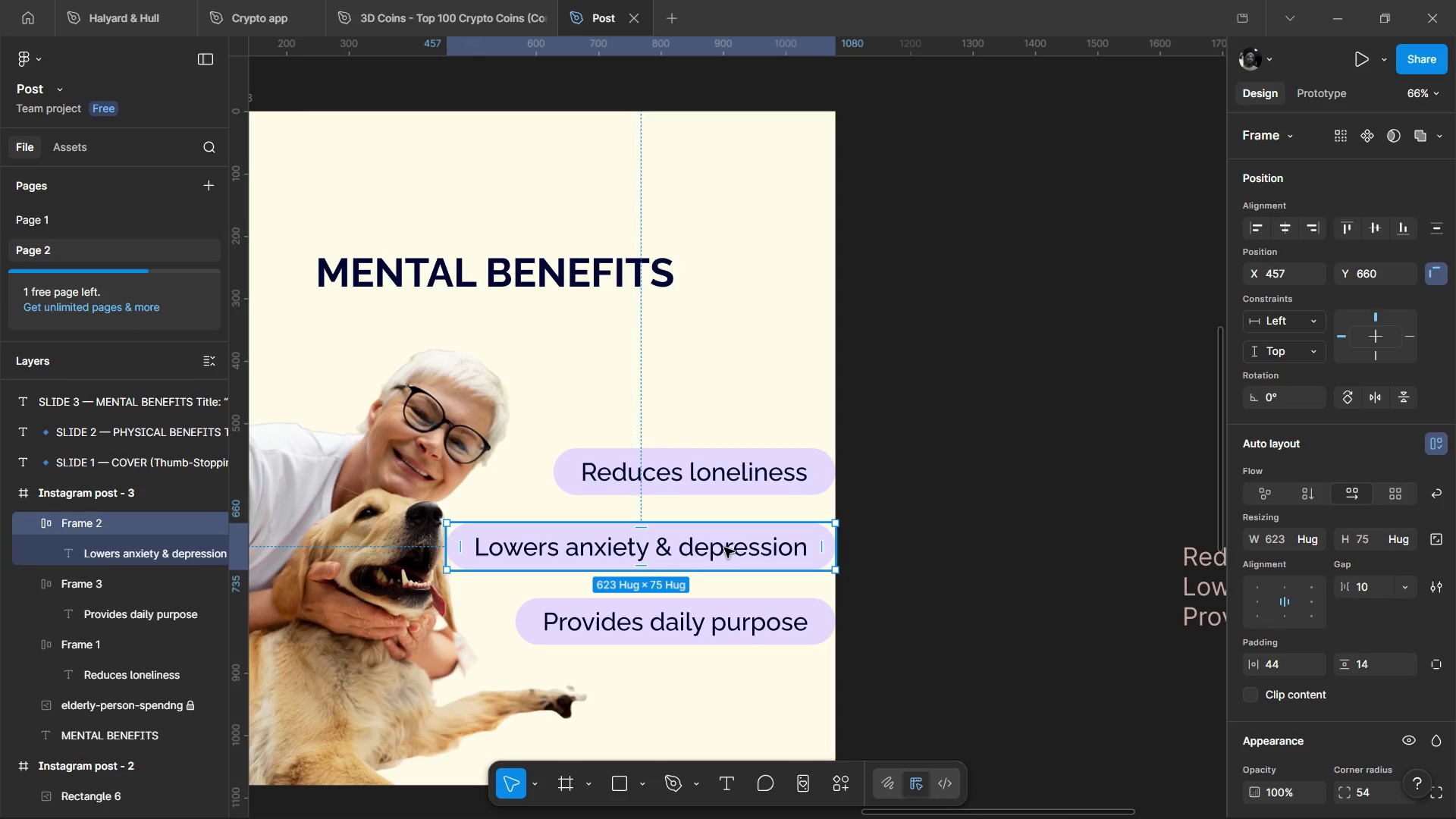 
double_click([724, 548])
 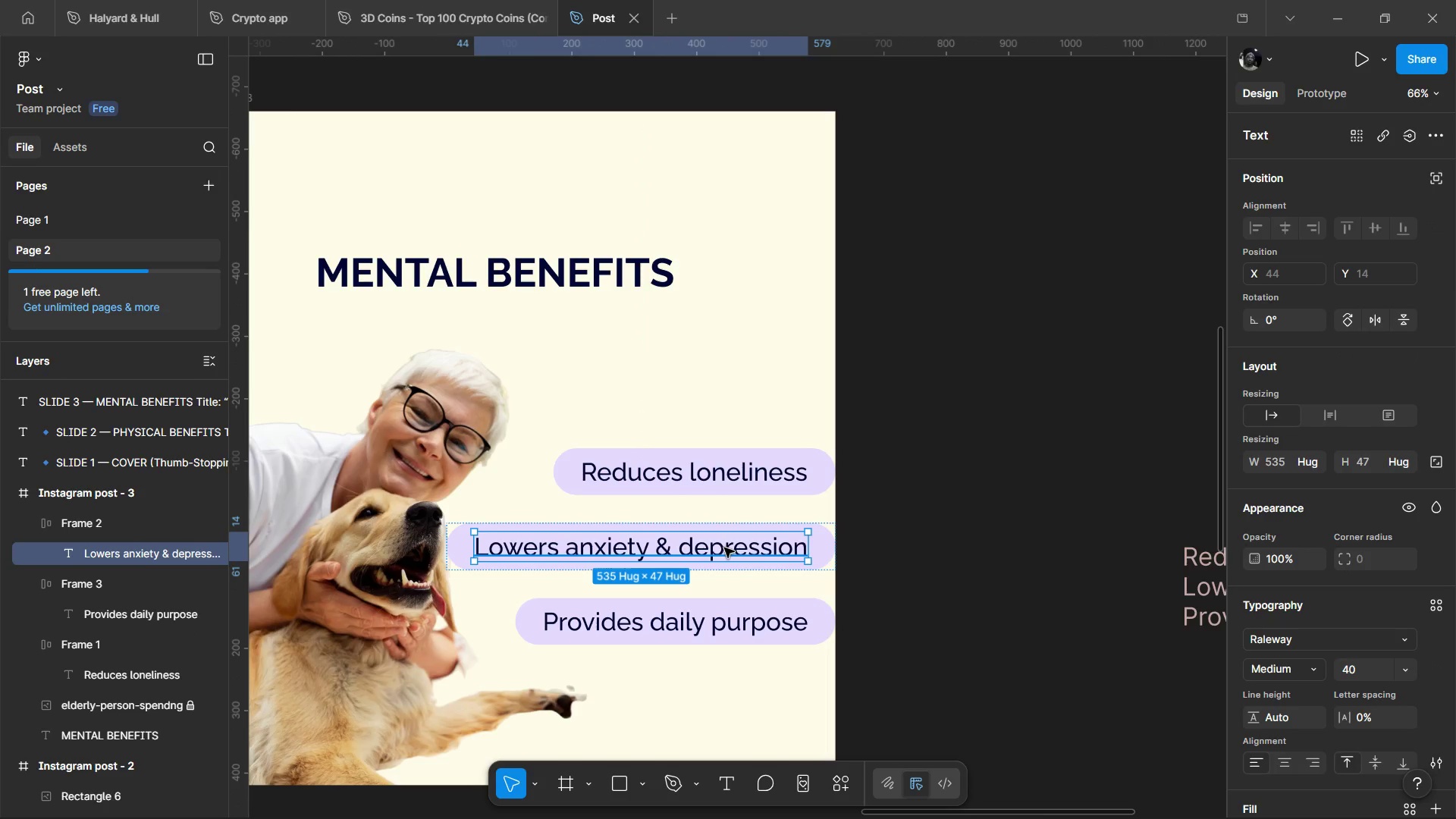 
triple_click([724, 548])
 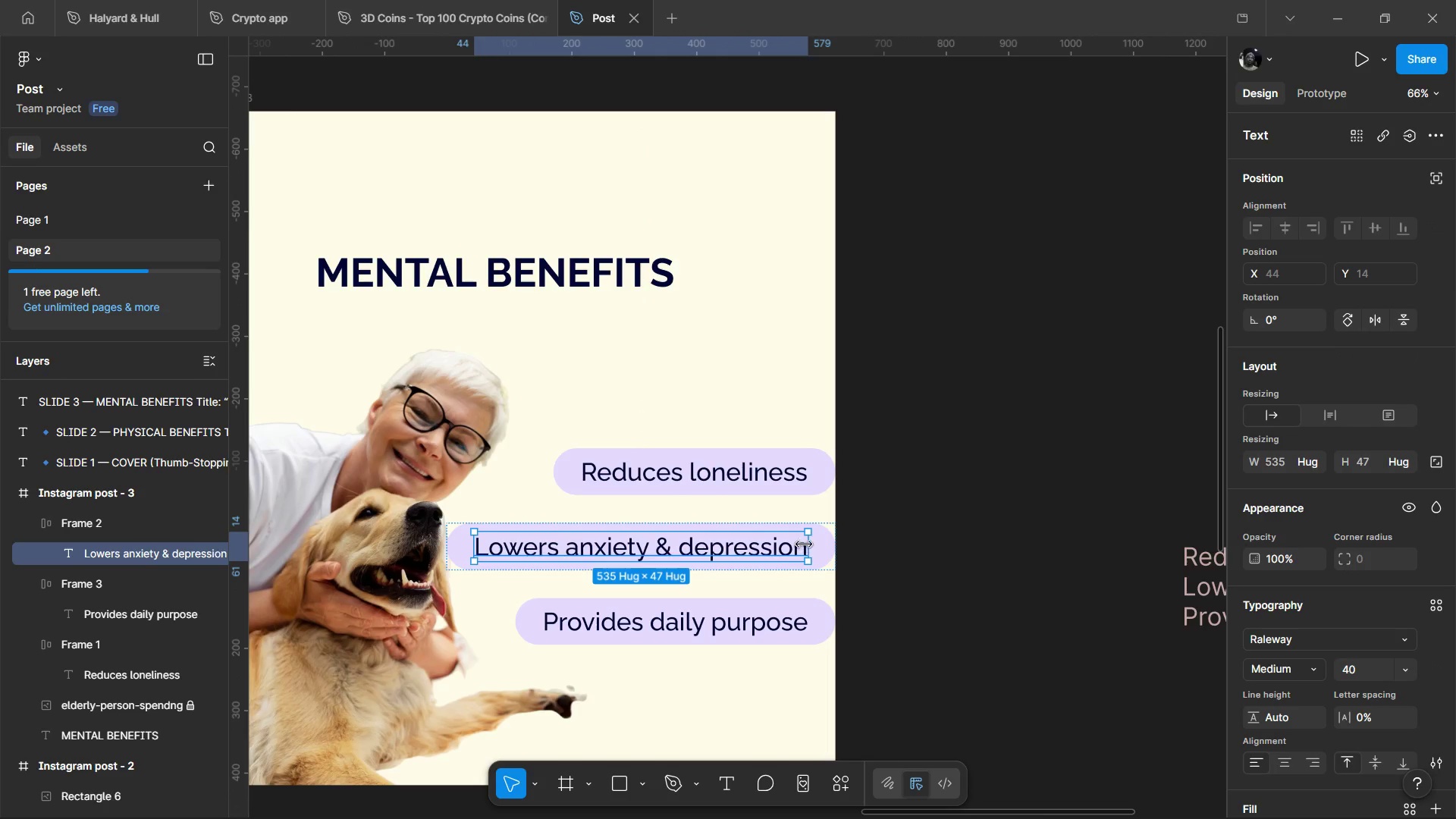 
left_click_drag(start_coordinate=[804, 544], to_coordinate=[694, 556])
 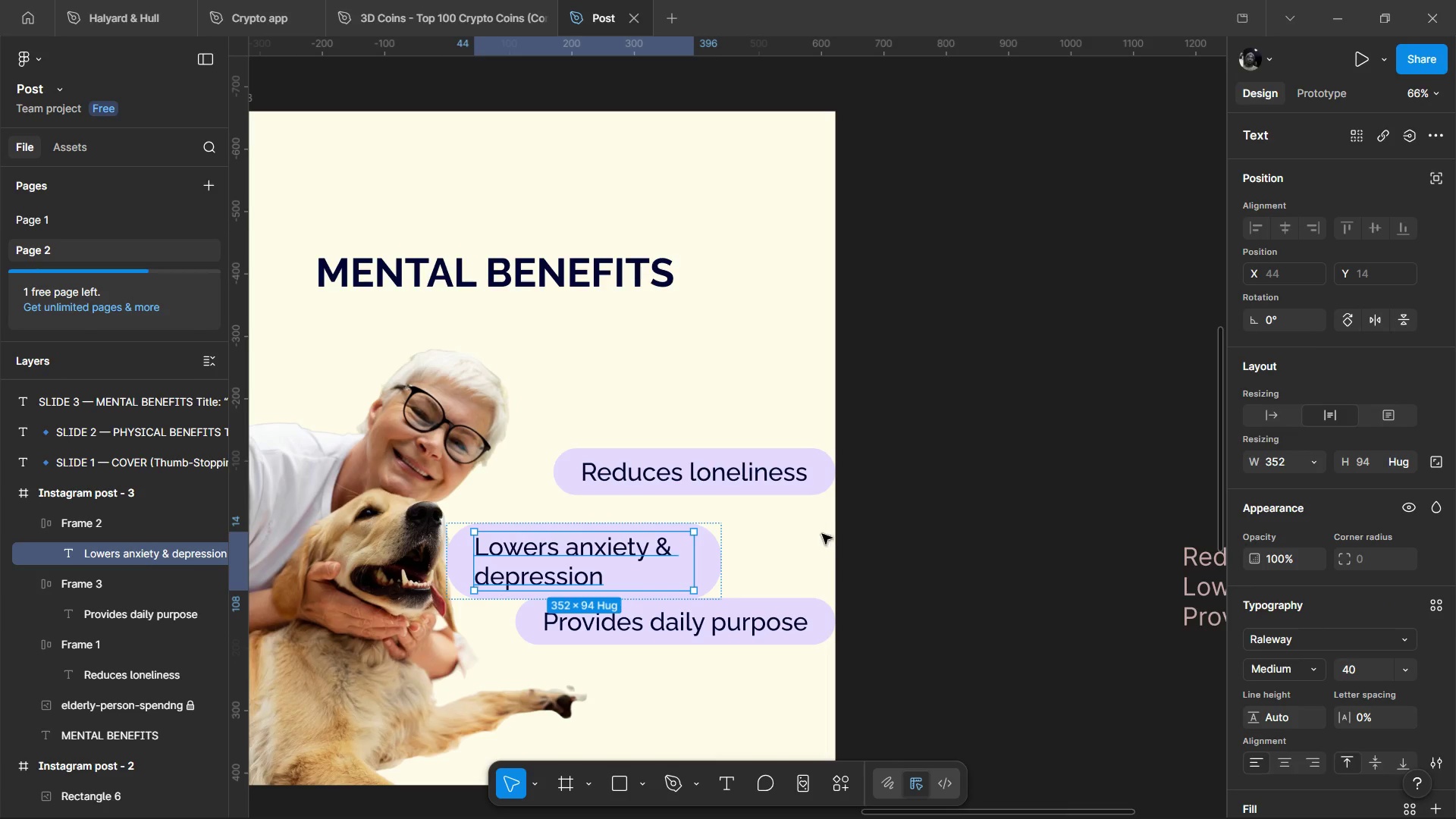 
scroll: coordinate [1360, 651], scroll_direction: down, amount: 1.0
 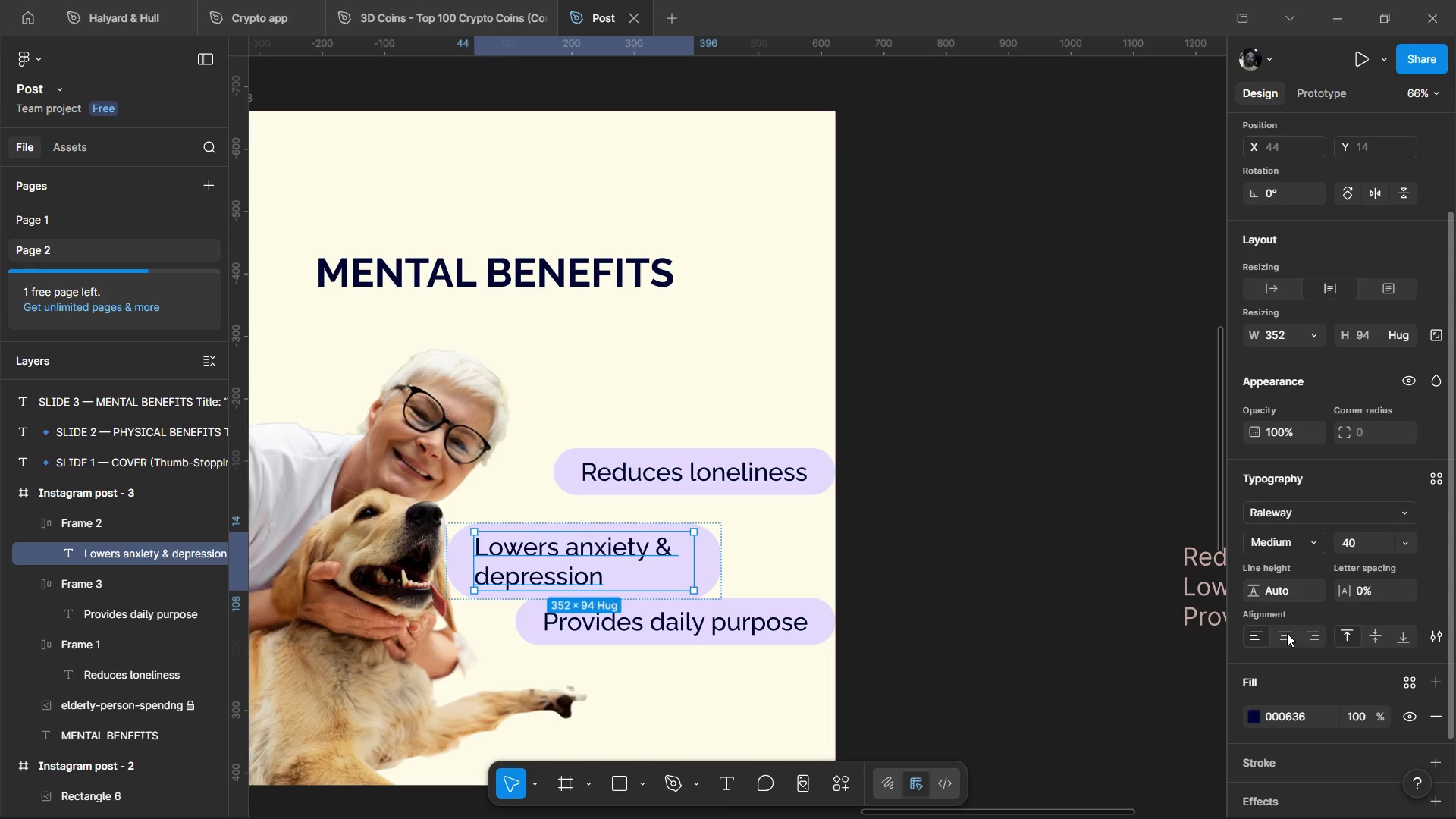 
left_click([1287, 633])
 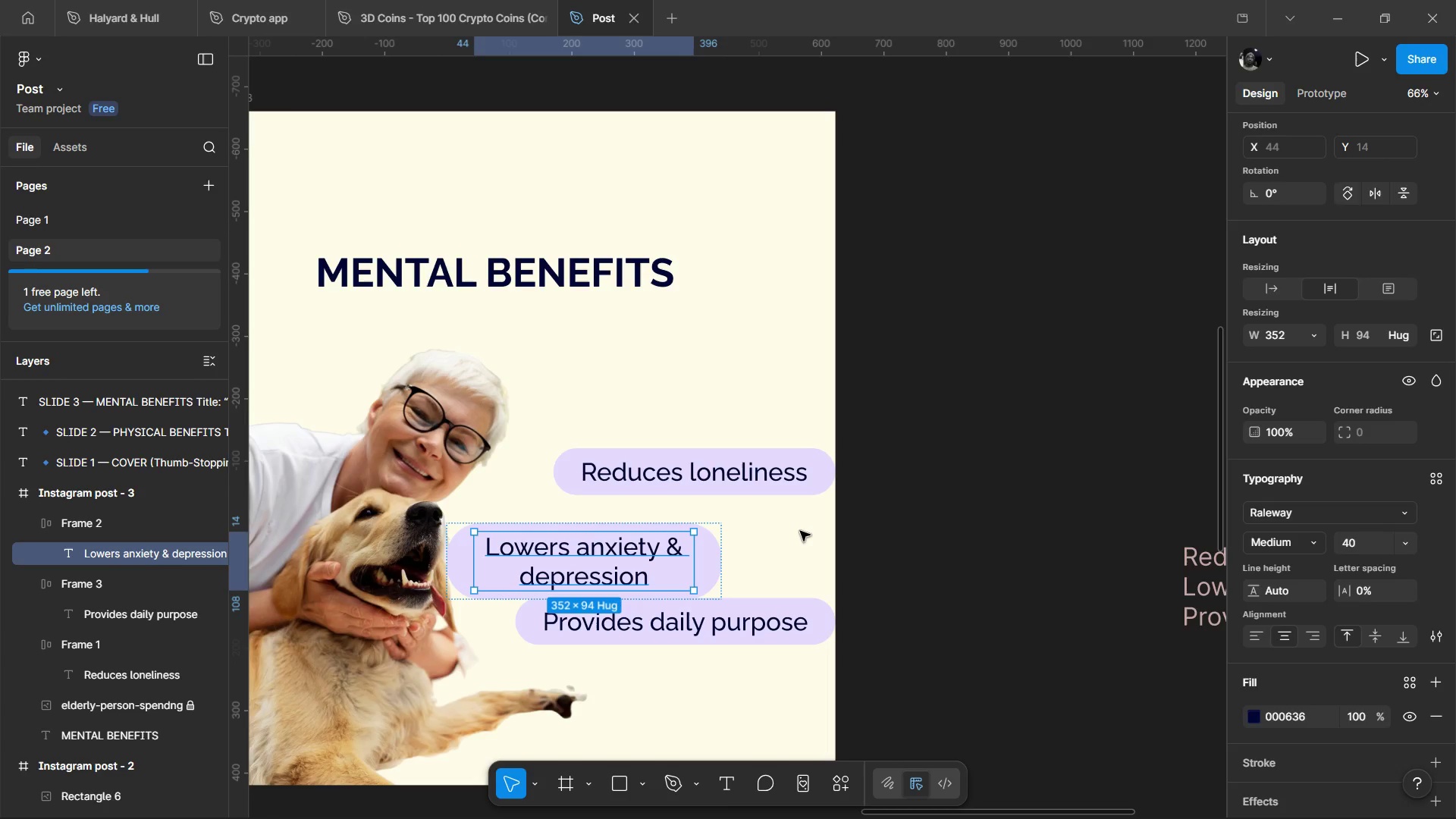 
left_click([800, 531])
 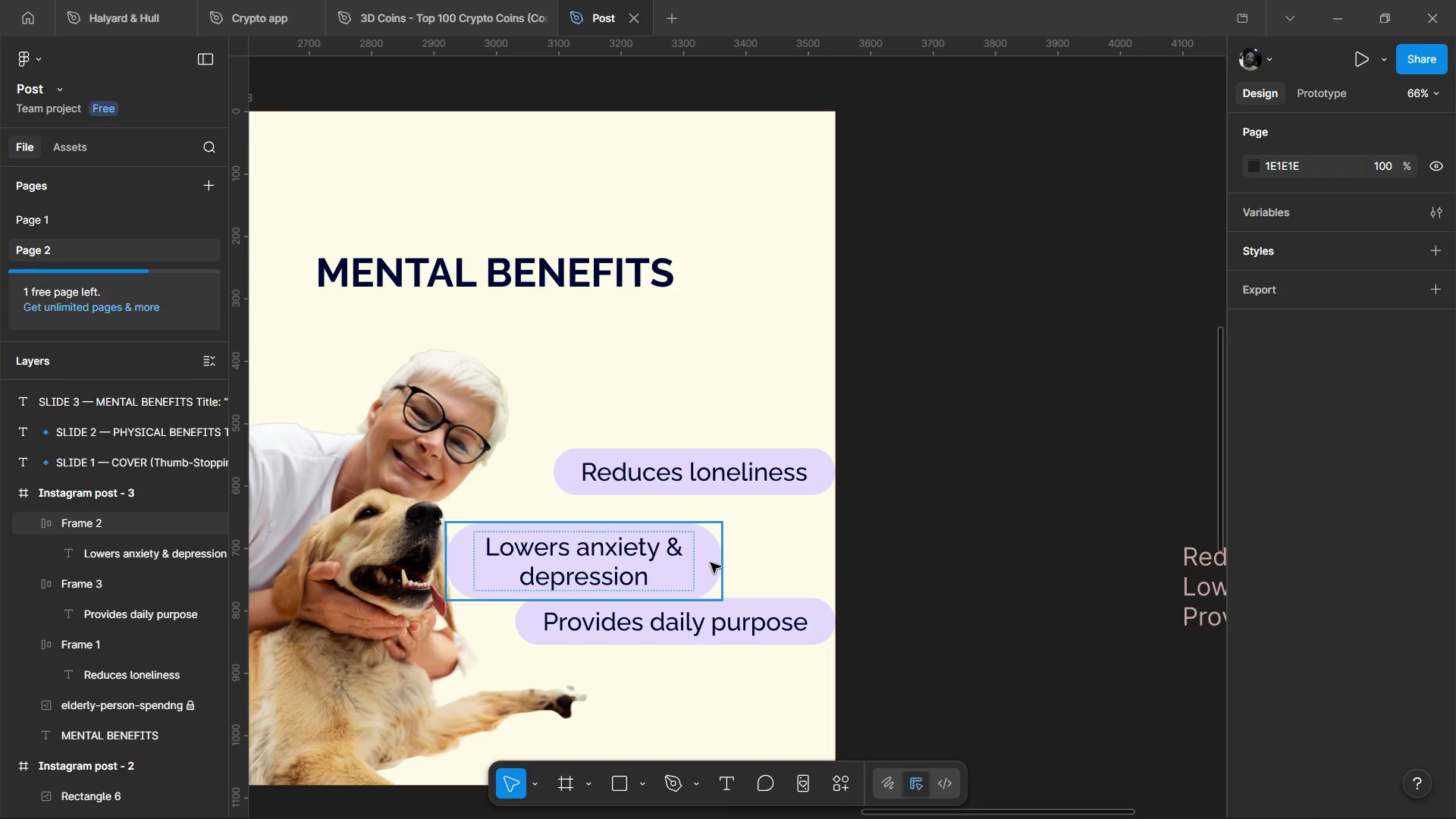 
left_click_drag(start_coordinate=[711, 563], to_coordinate=[756, 547])
 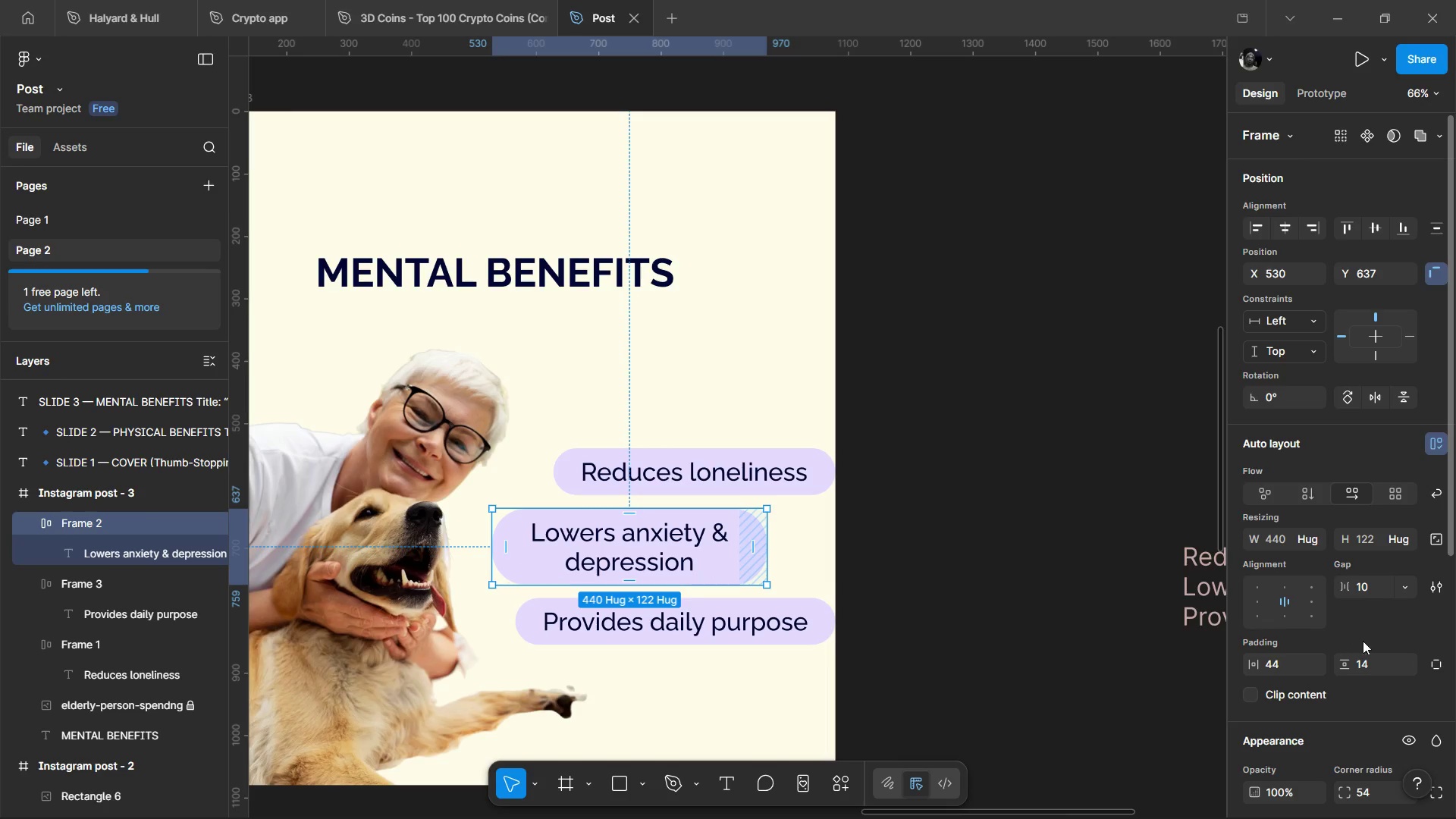 
scroll: coordinate [1365, 693], scroll_direction: down, amount: 1.0
 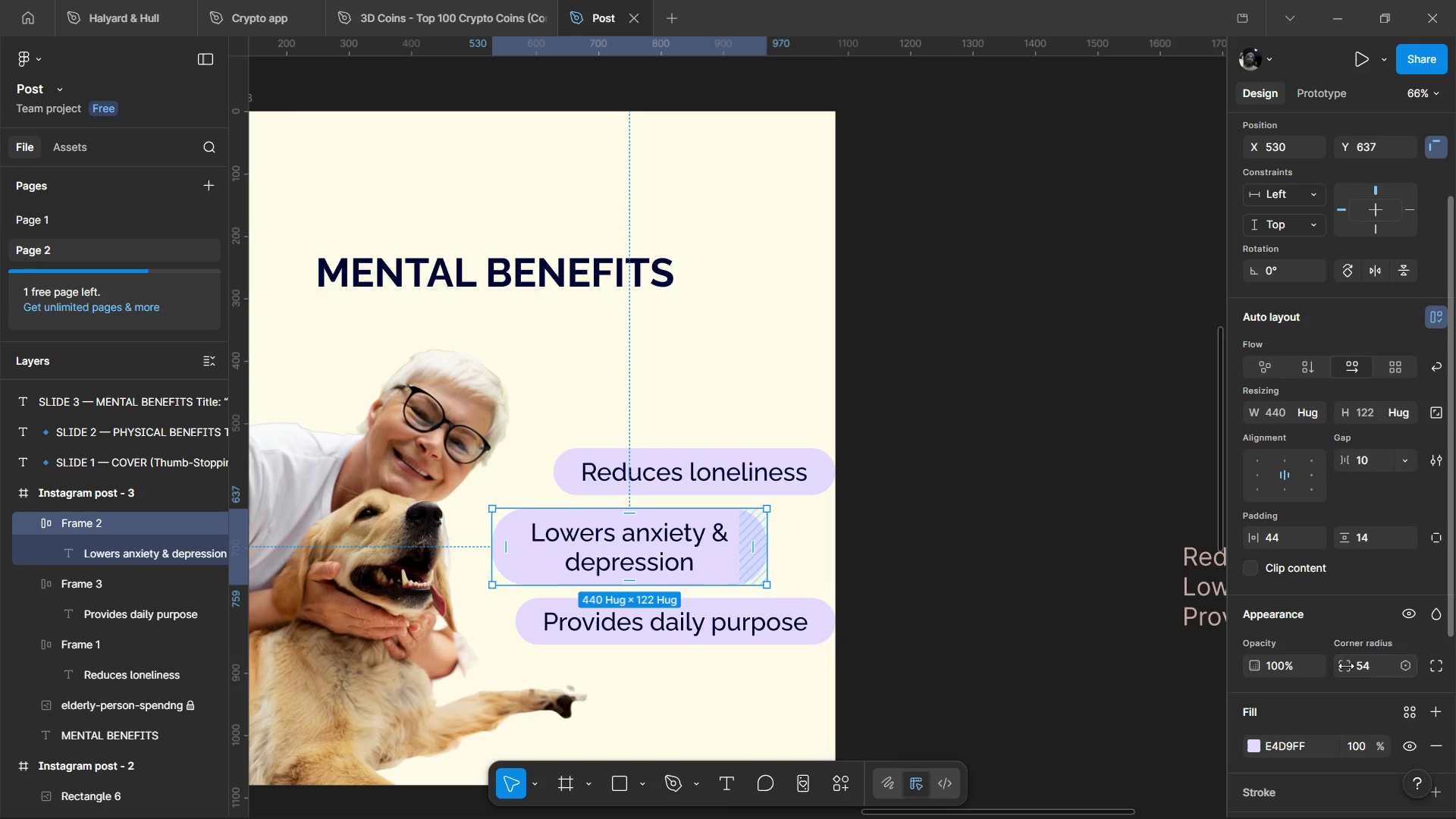 
left_click_drag(start_coordinate=[1346, 666], to_coordinate=[993, 384])
 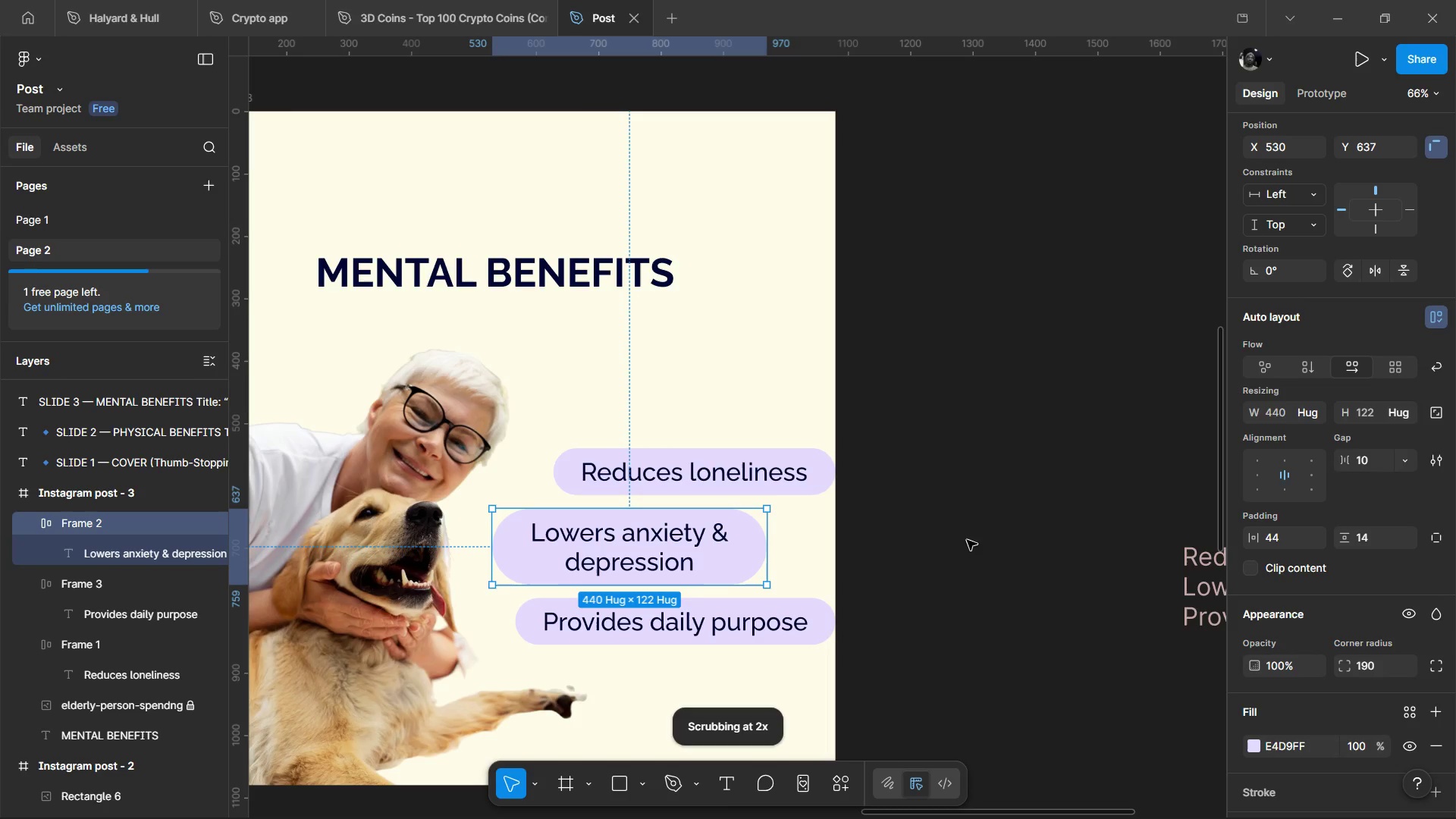 
hold_key(key=ControlLeft, duration=0.58)
scroll: coordinate [1011, 545], scroll_direction: down, amount: 1.0
 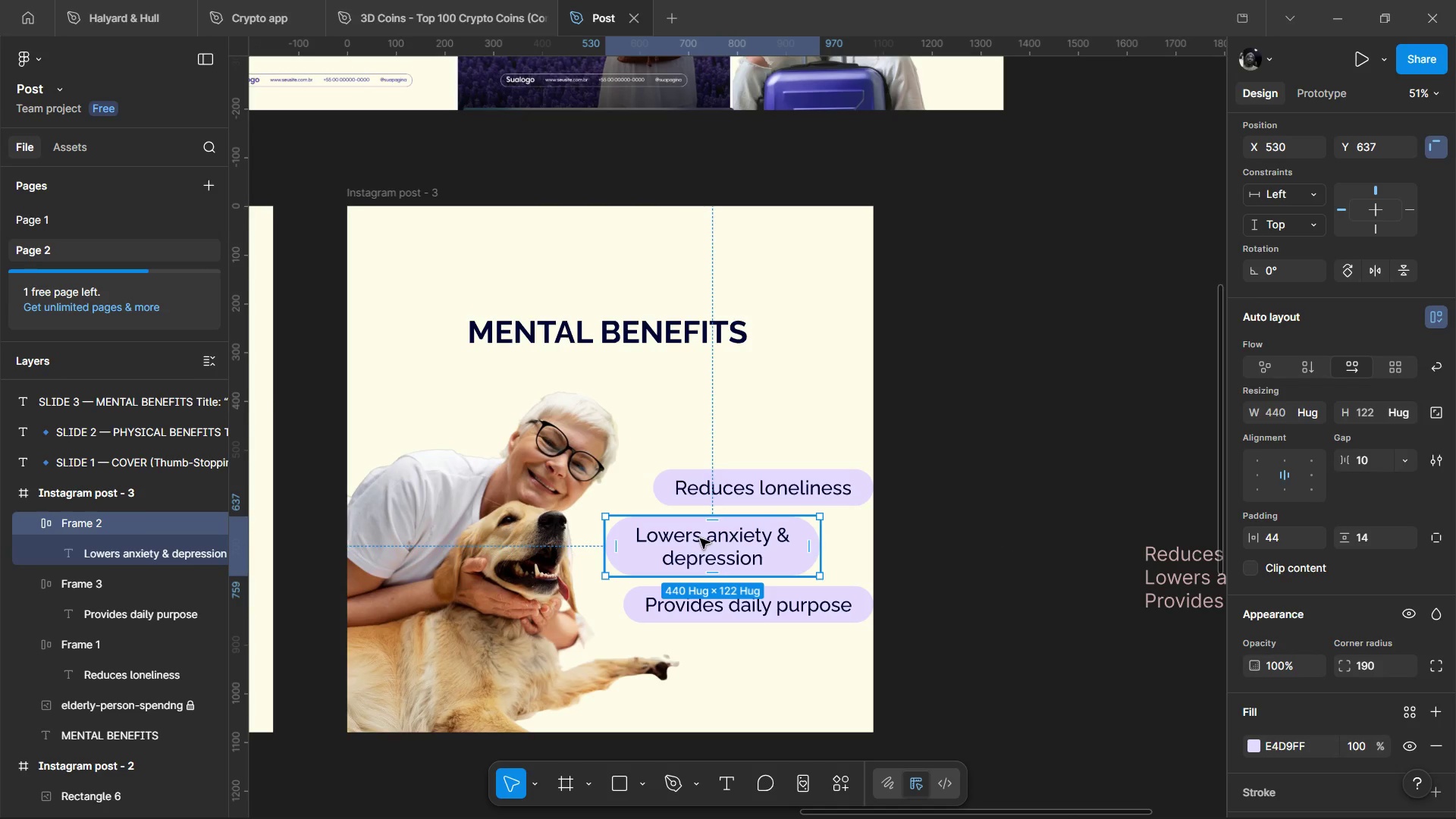 
double_click([700, 538])
 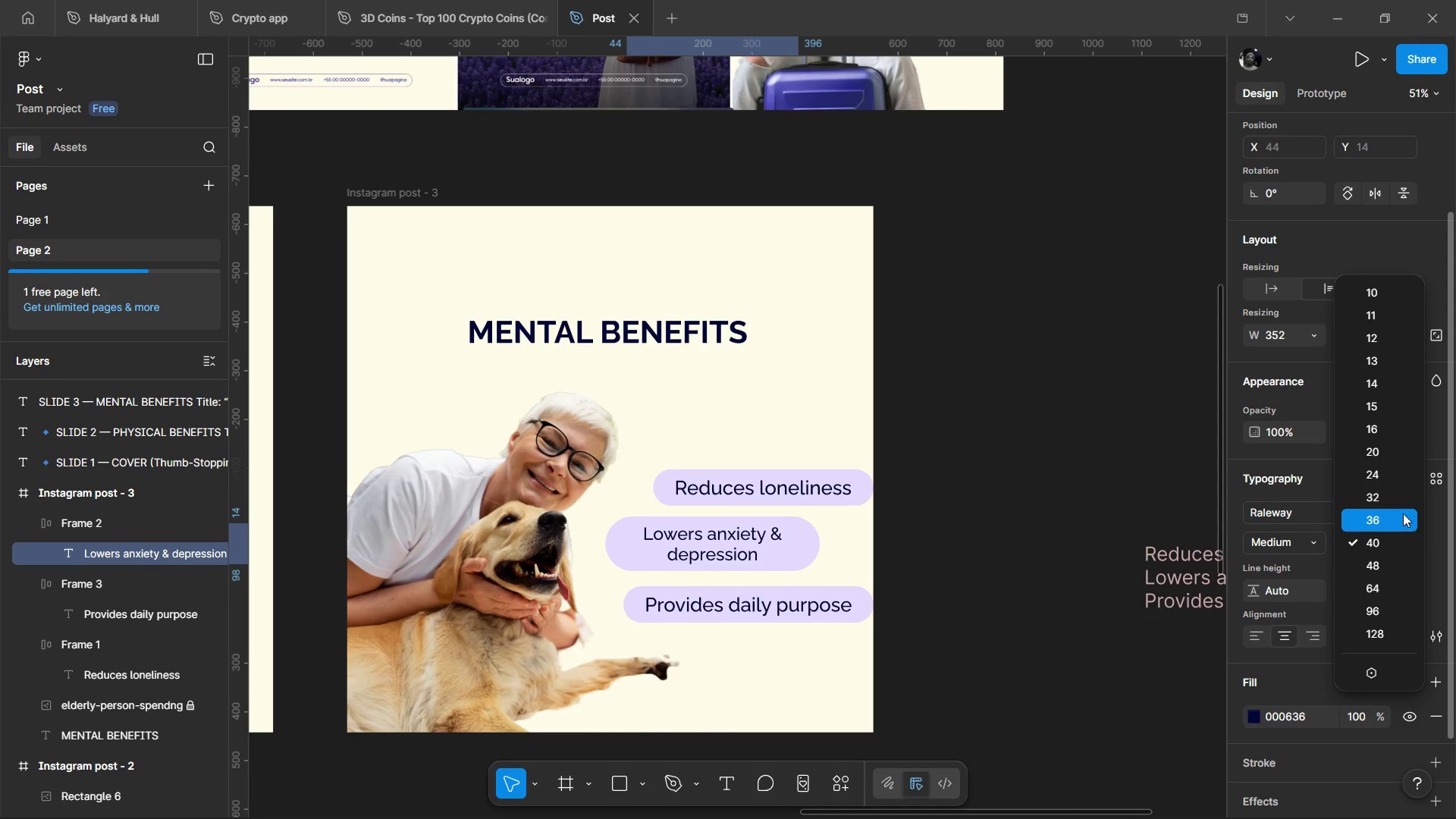 
left_click([1403, 504])
 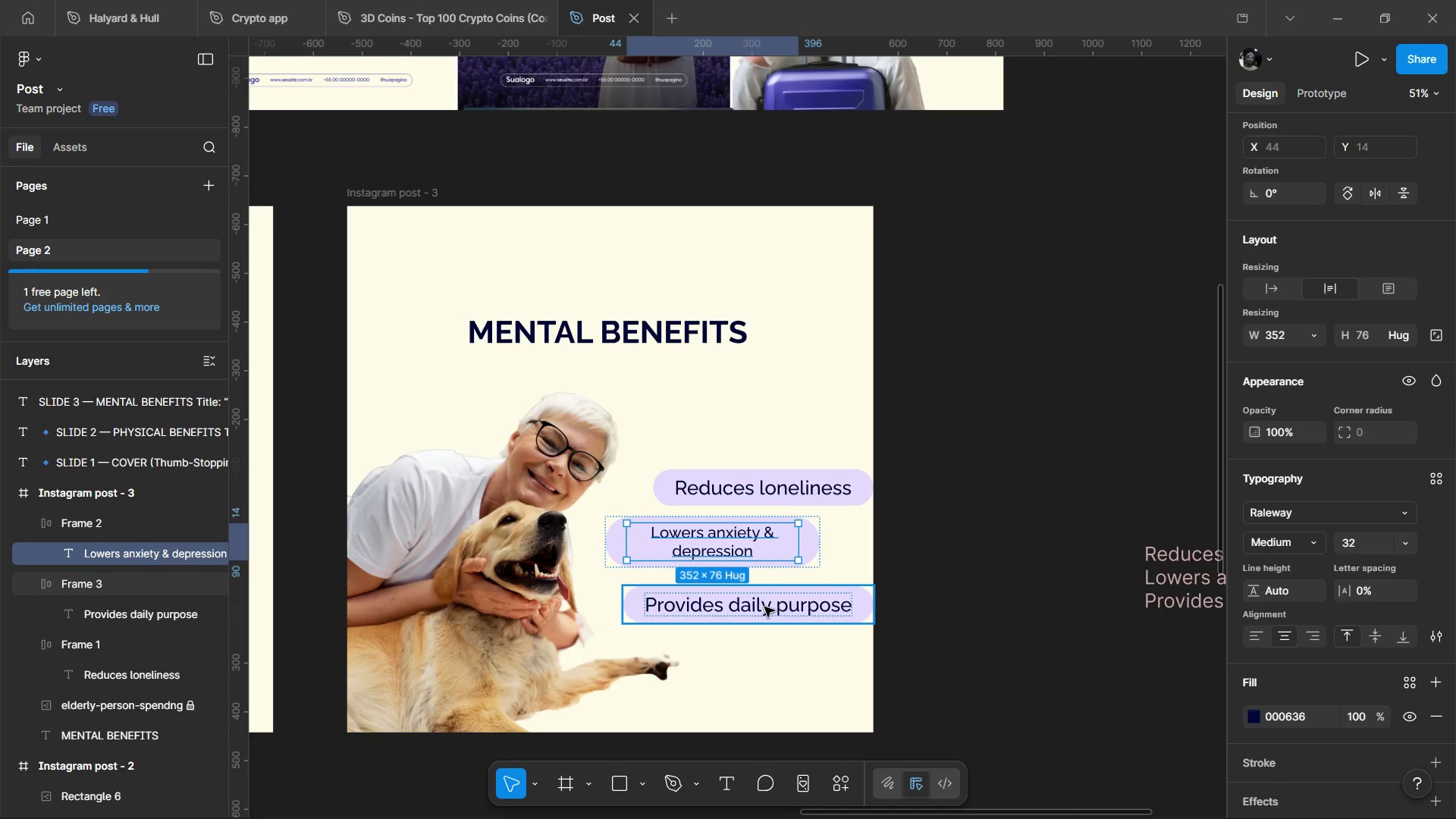 
hold_key(key=ControlLeft, duration=0.78)
left_click([764, 607])
 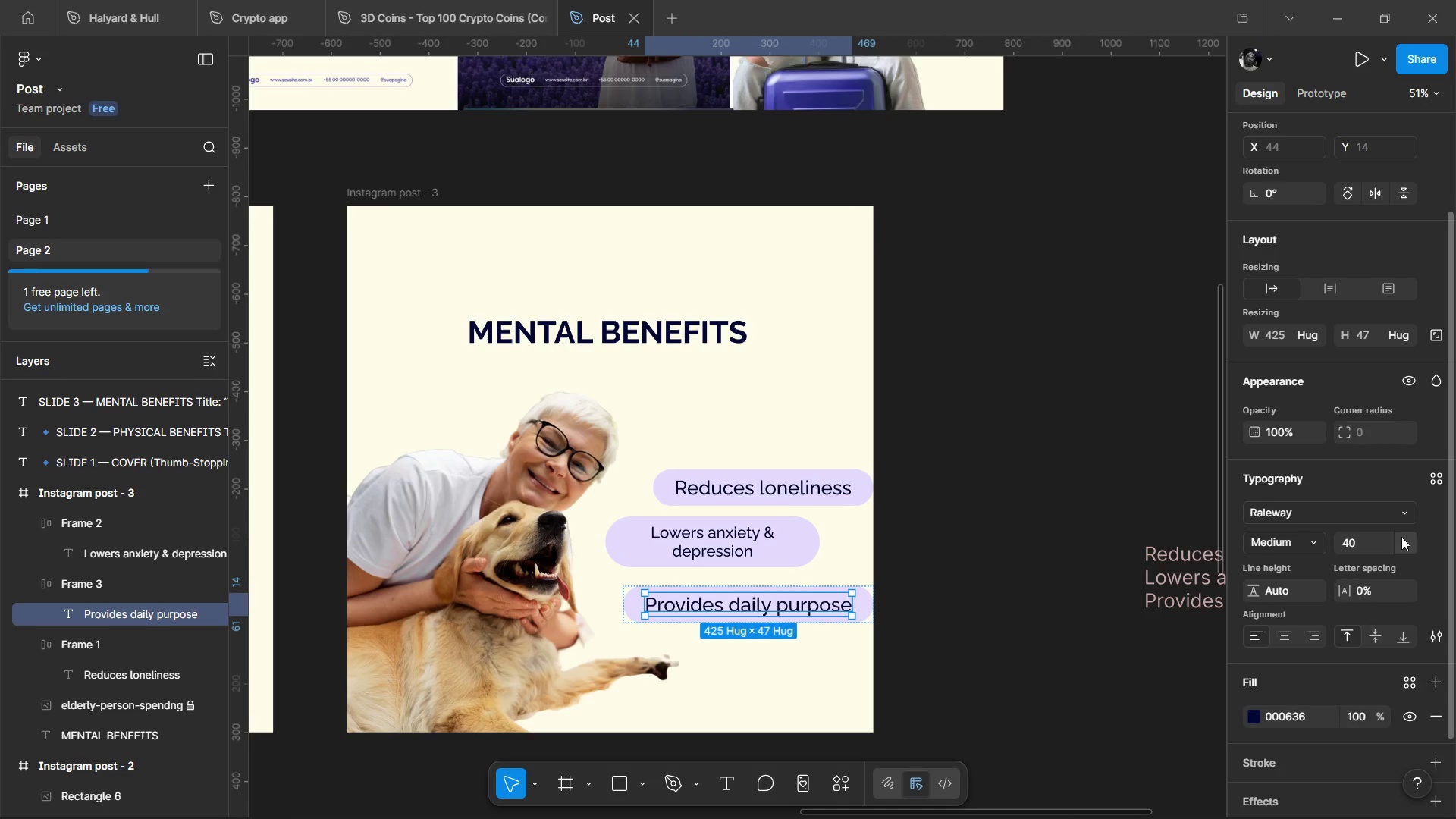 
left_click([1405, 541])
 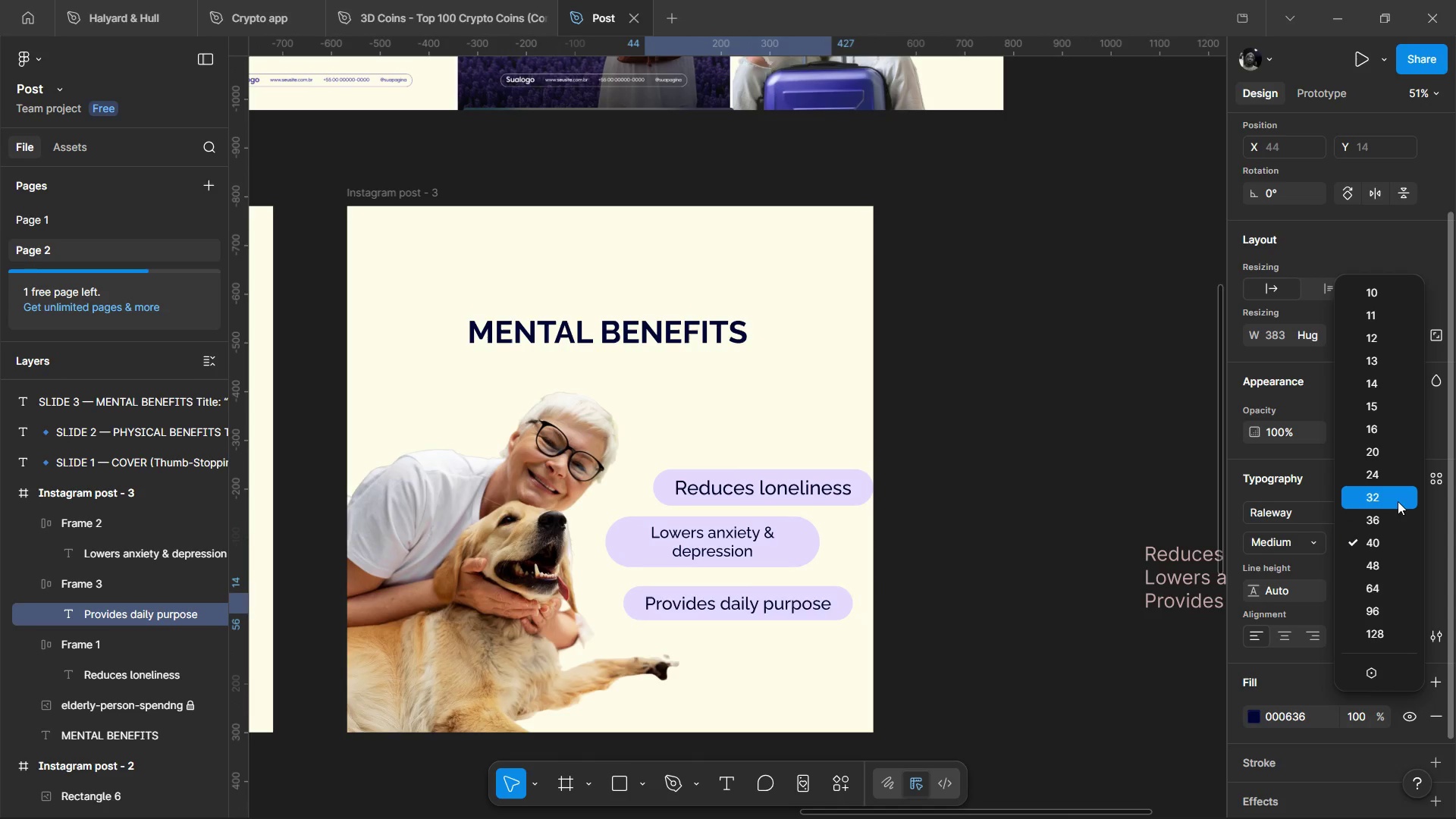 
left_click([1397, 498])
 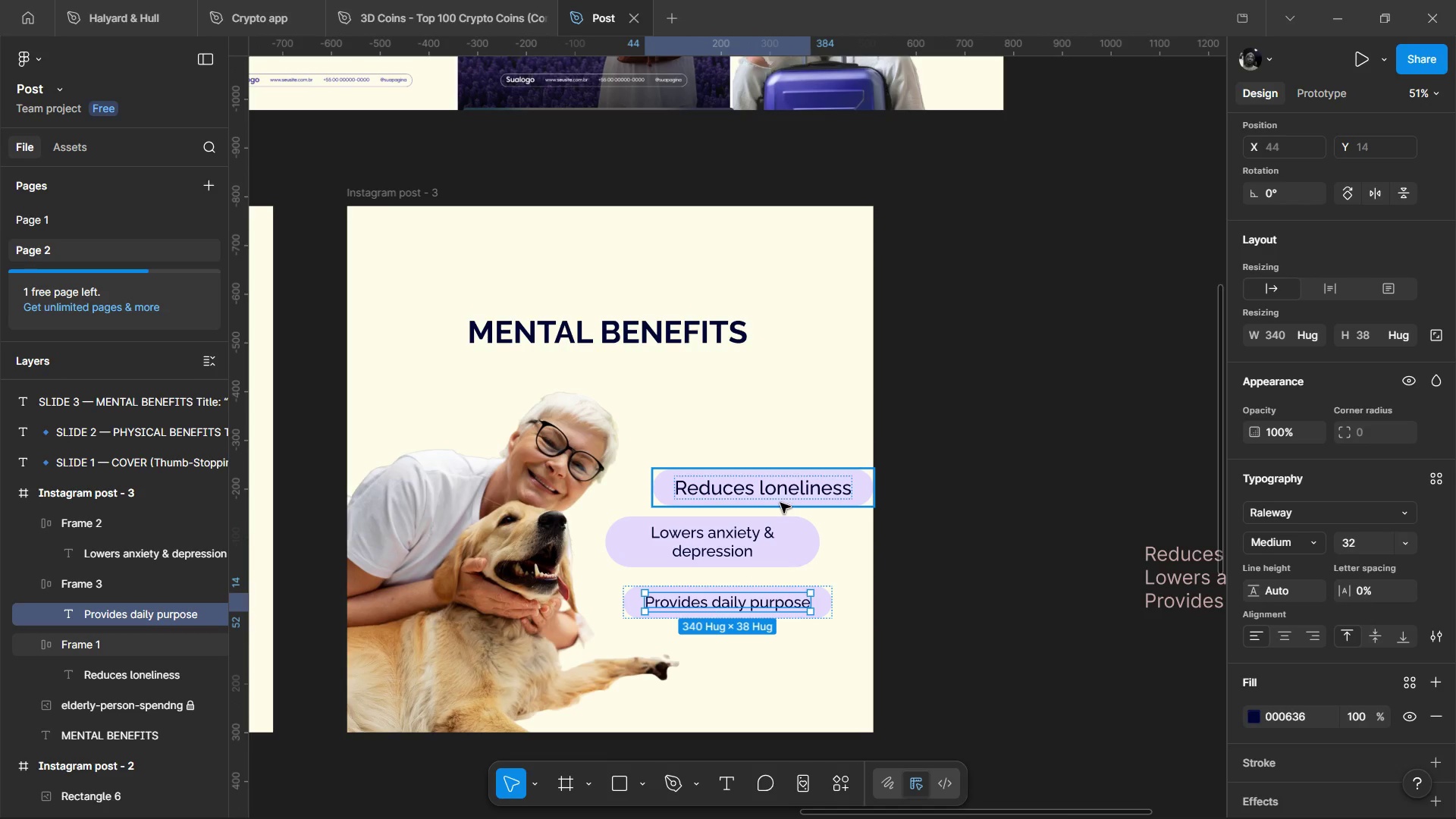 
hold_key(key=ControlLeft, duration=0.97)
left_click([779, 494])
 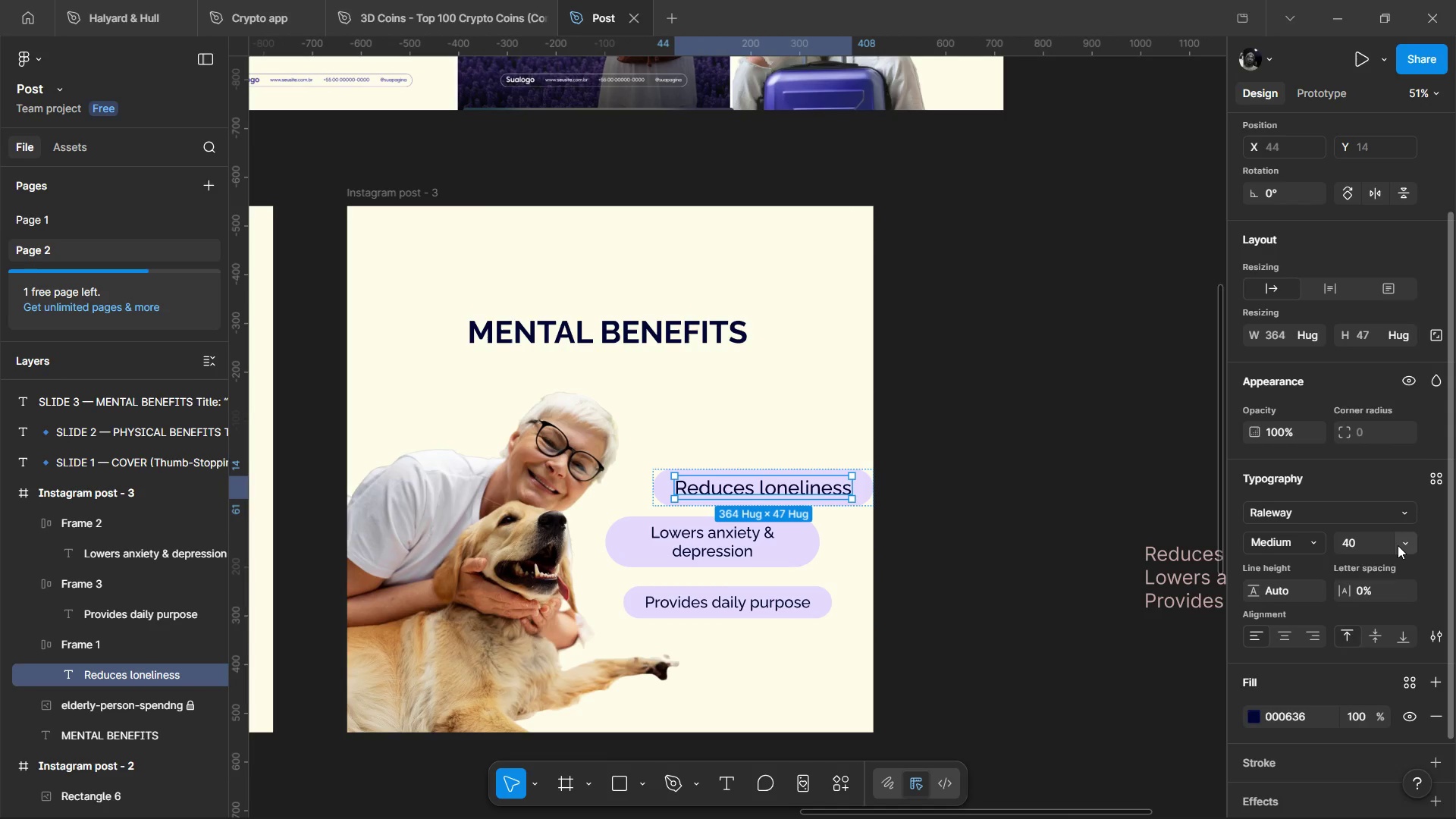 
left_click([1398, 545])
 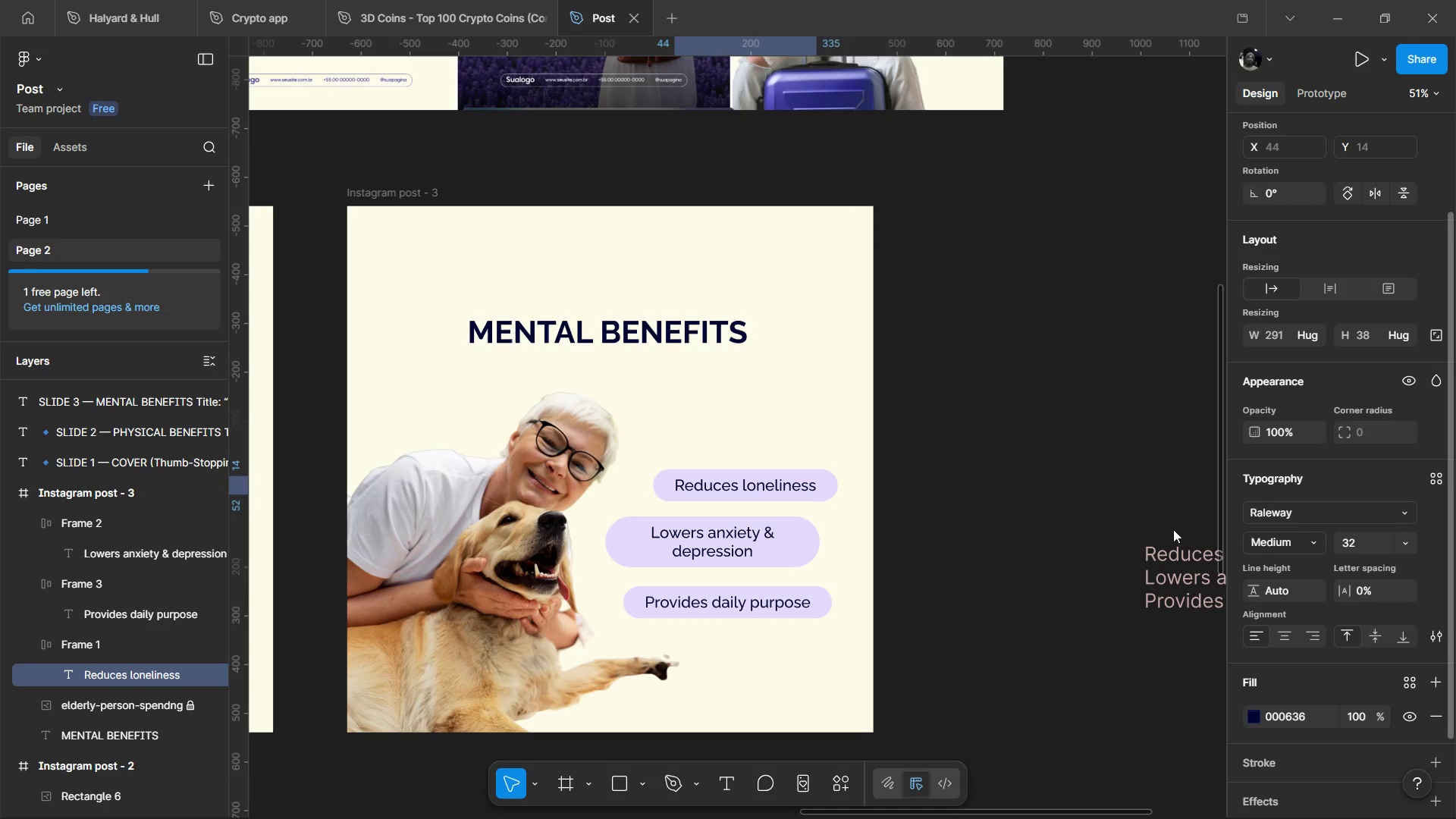 
left_click([928, 568])
 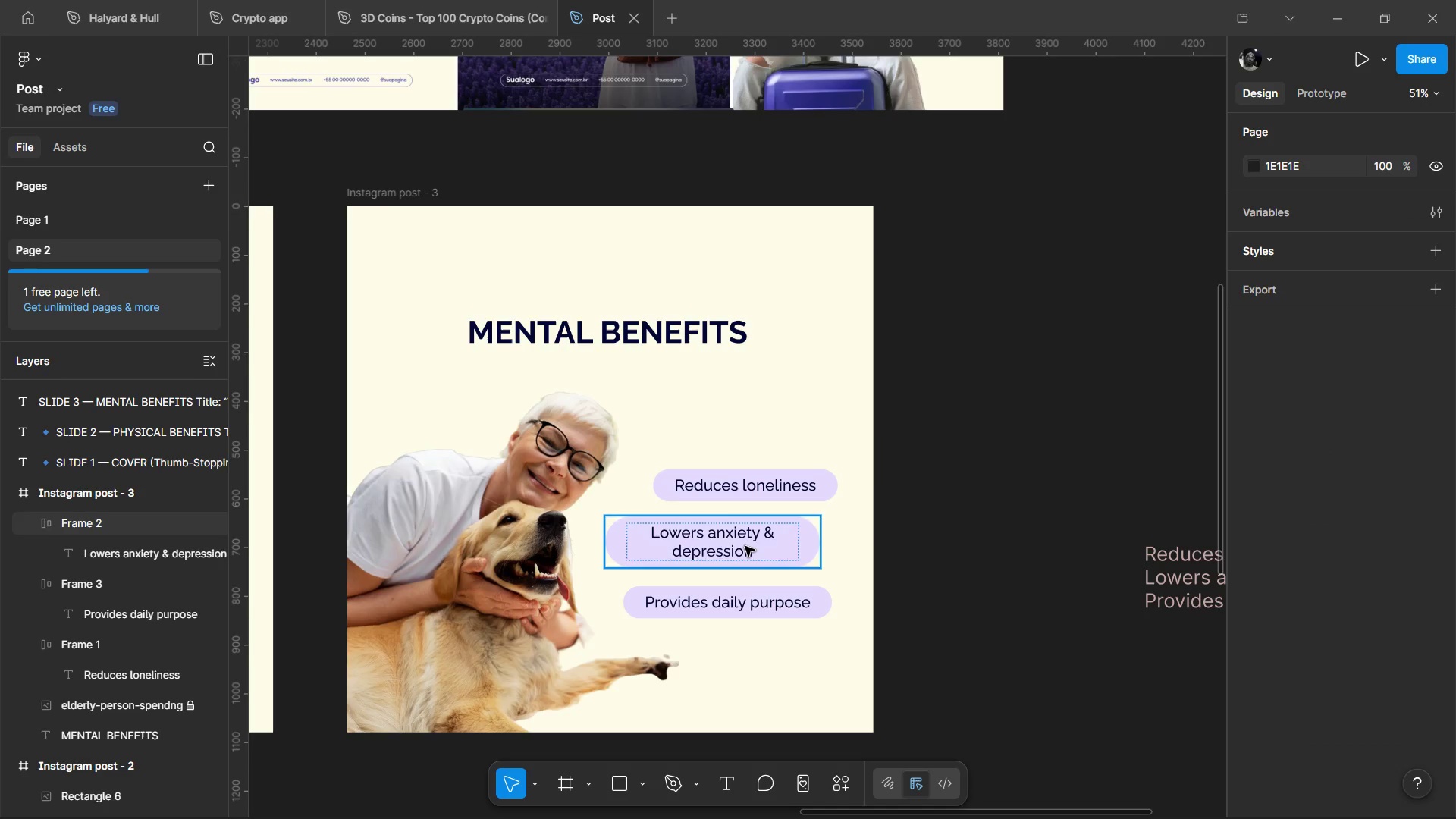 
hold_key(key=ControlLeft, duration=0.67)
 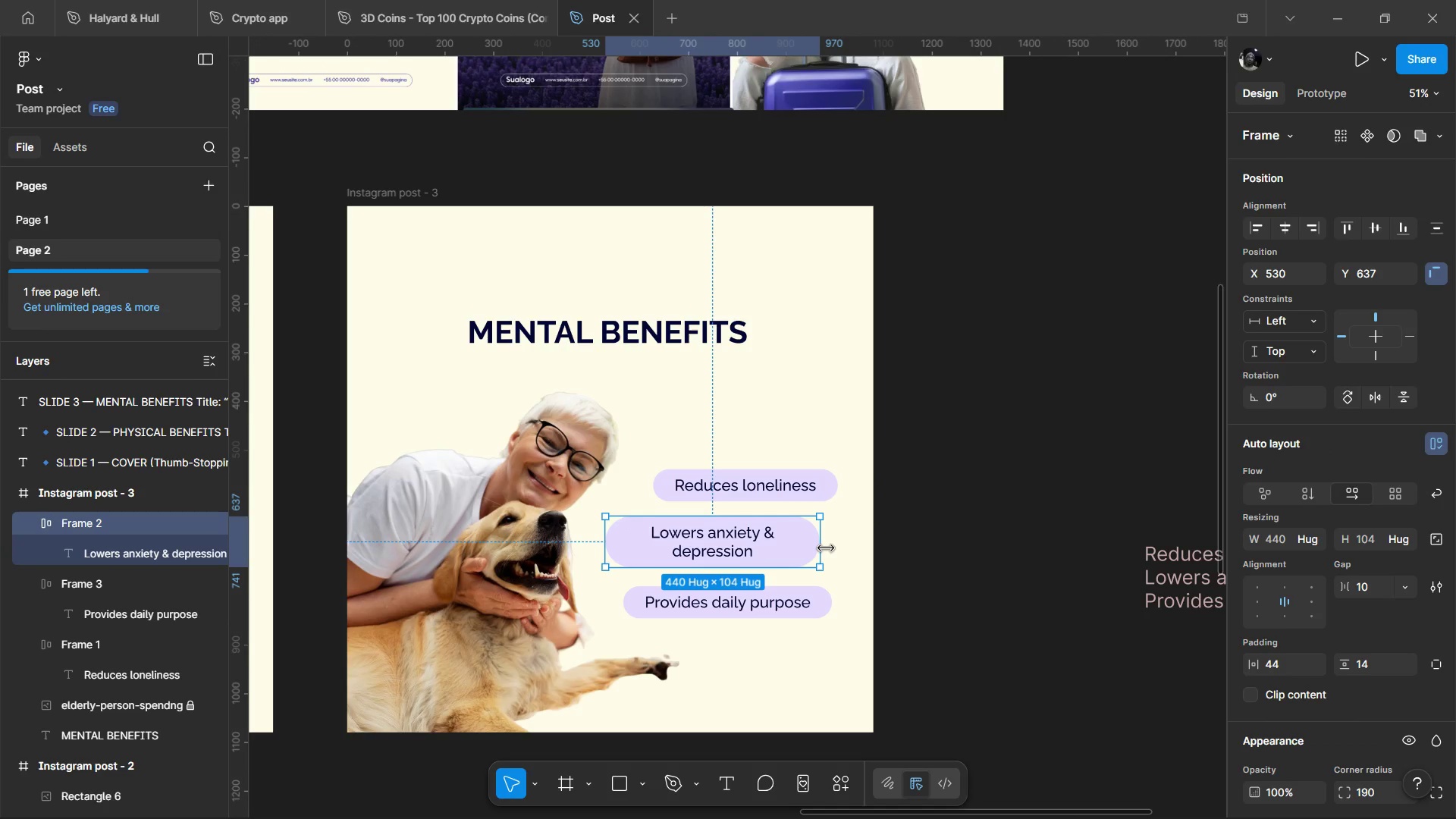 
left_click_drag(start_coordinate=[825, 548], to_coordinate=[864, 544])
 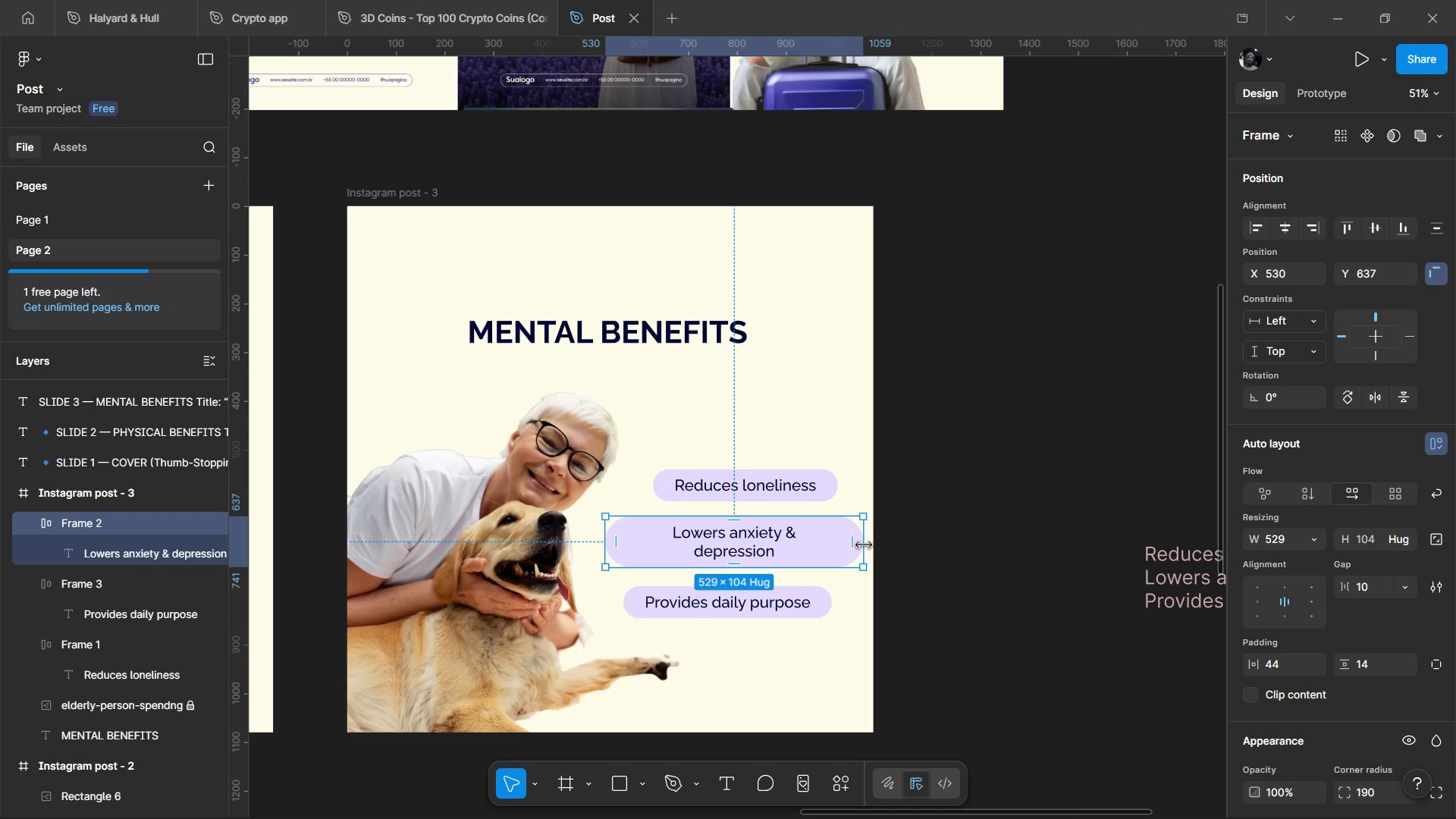 
key(Control+Z)
 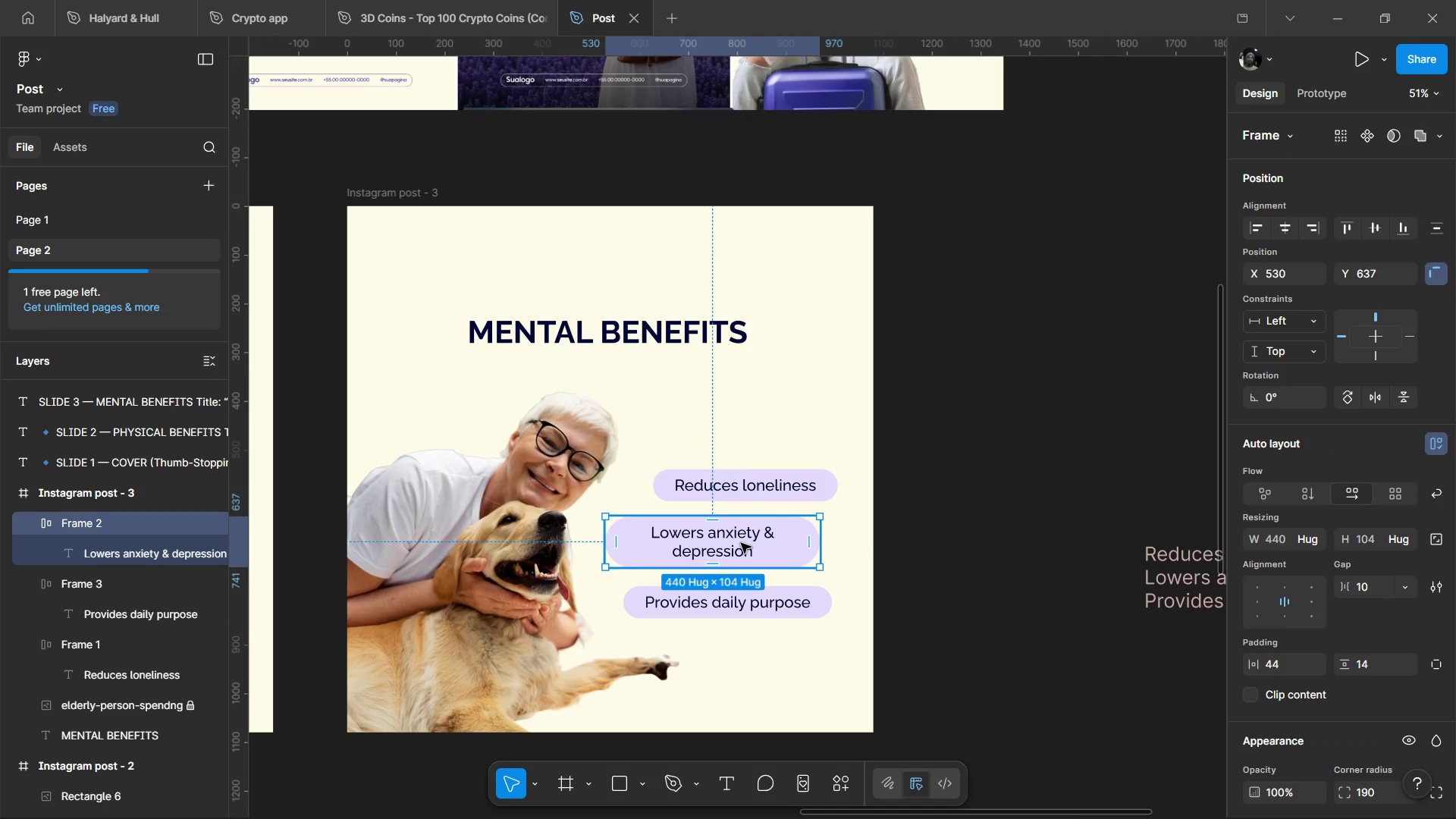 
double_click([741, 543])
 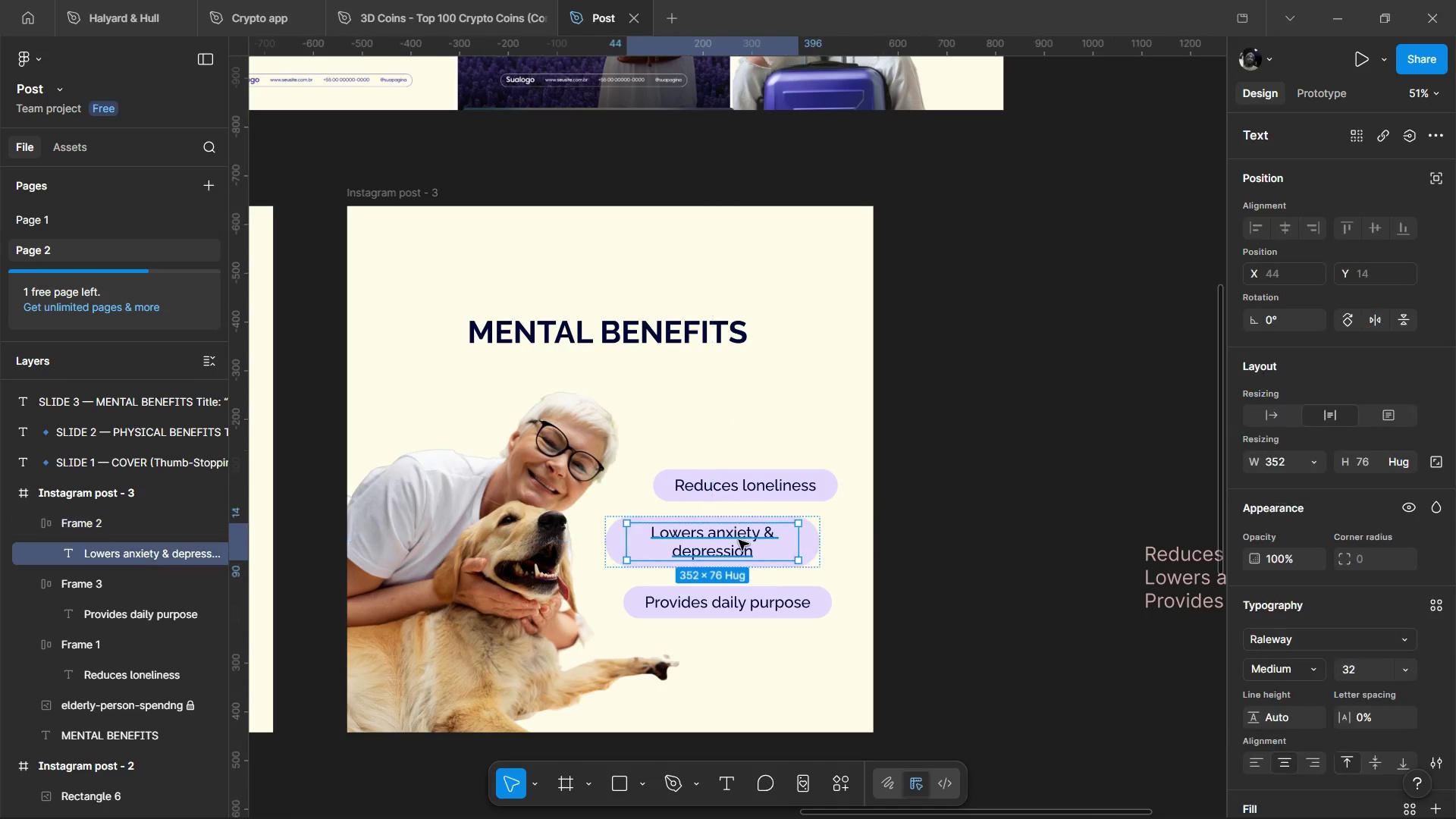 
triple_click([739, 540])
 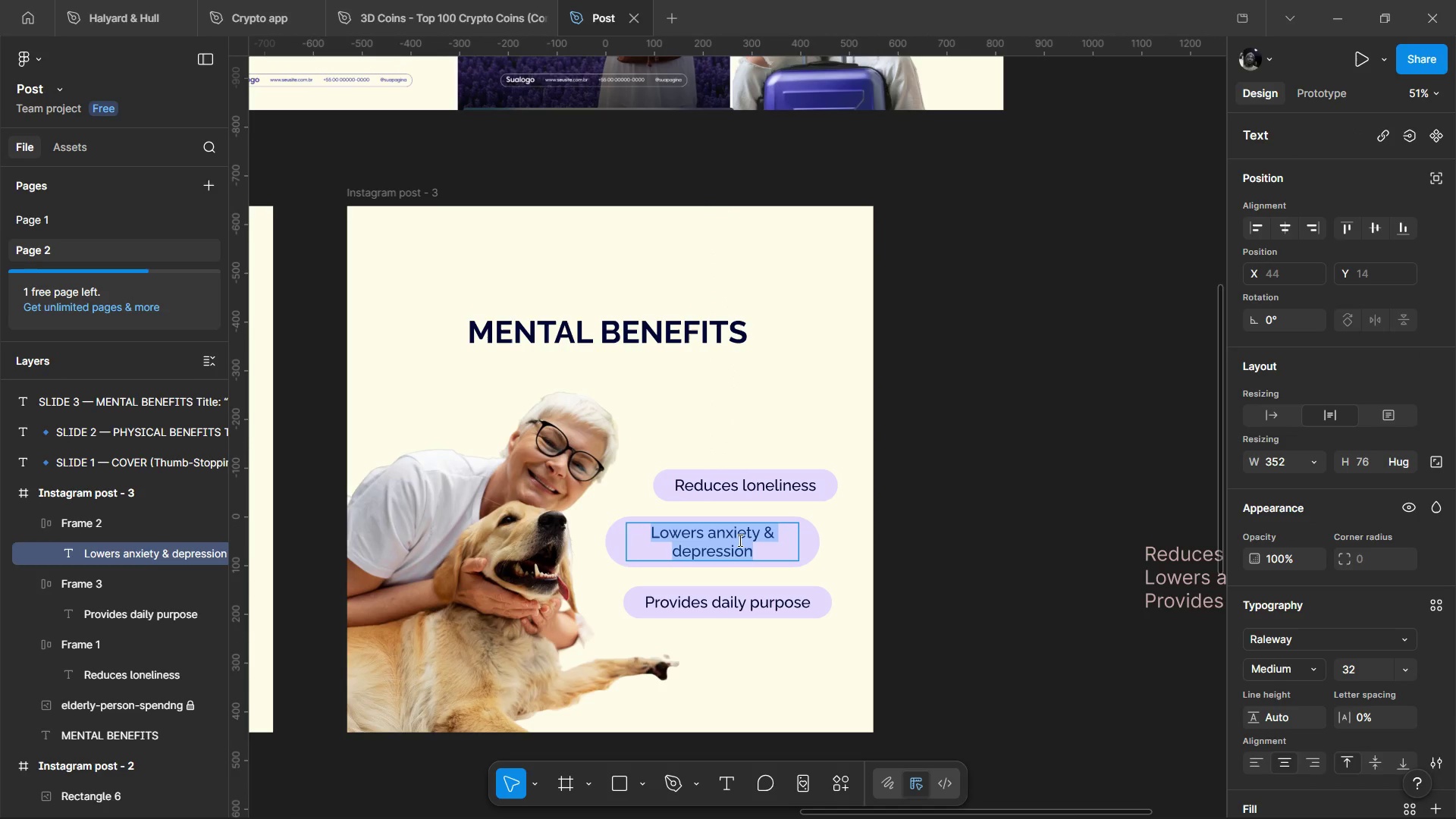 
triple_click([739, 540])
 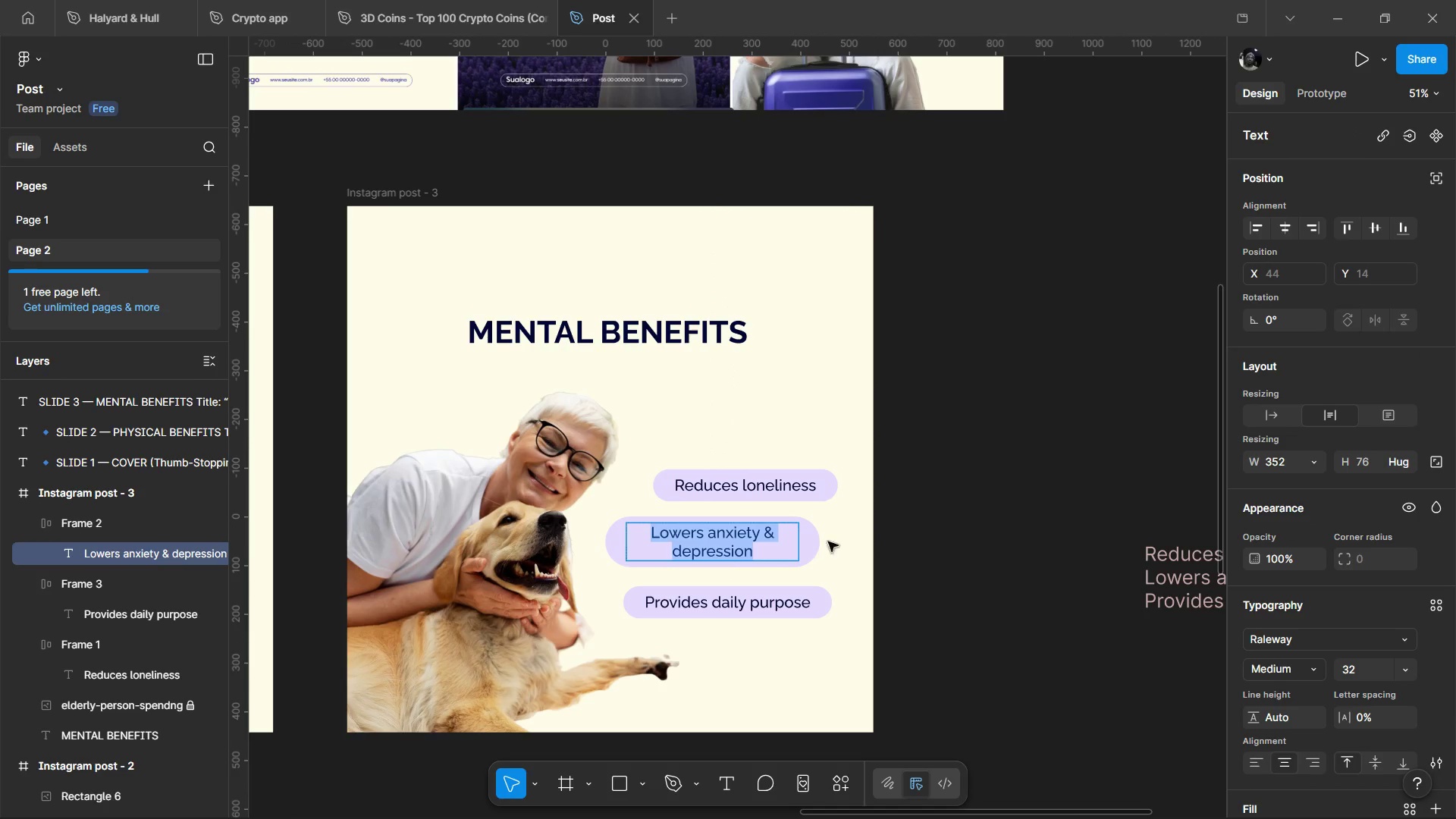 
left_click([842, 538])
 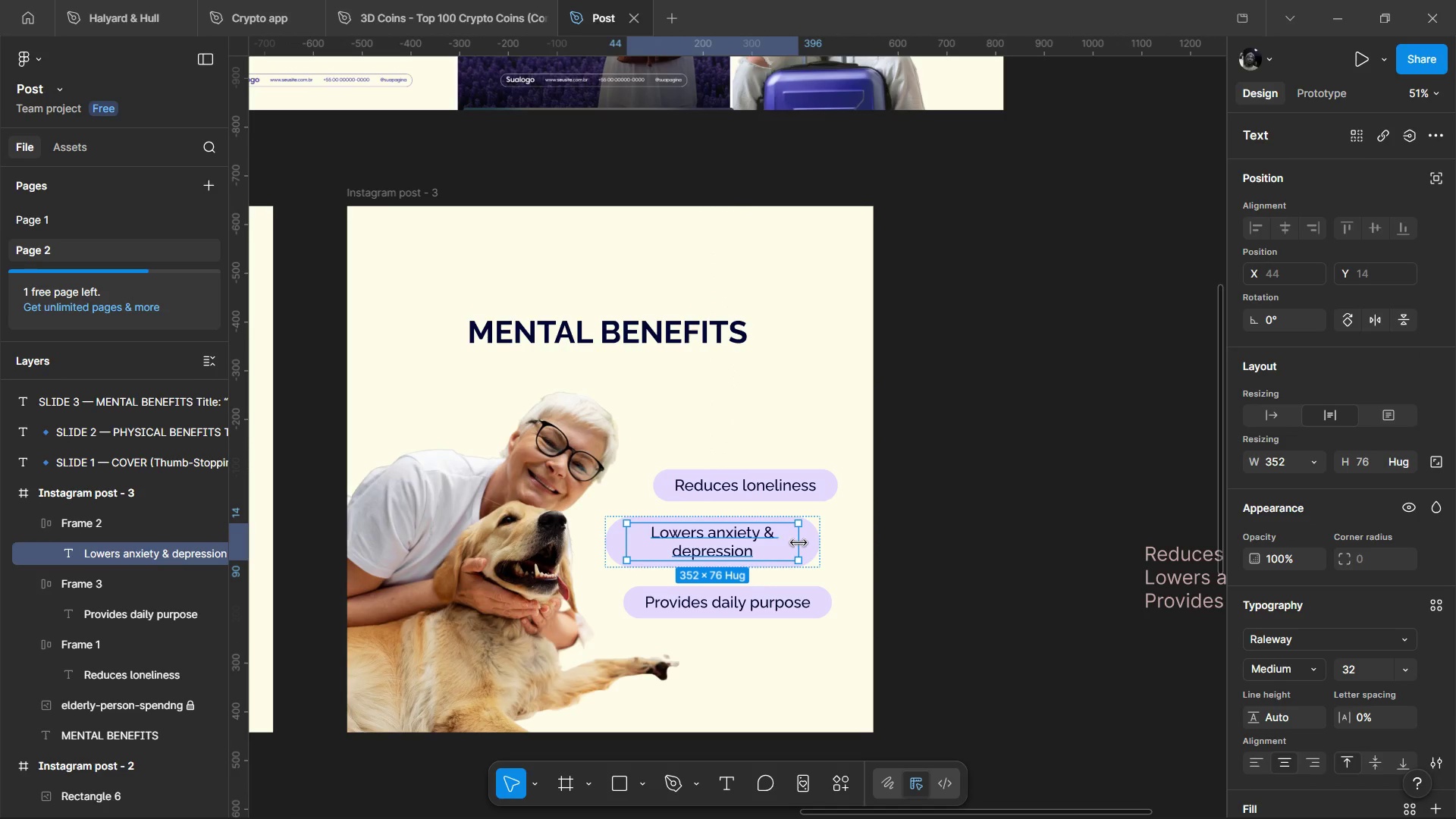 
left_click_drag(start_coordinate=[799, 543], to_coordinate=[847, 539])
 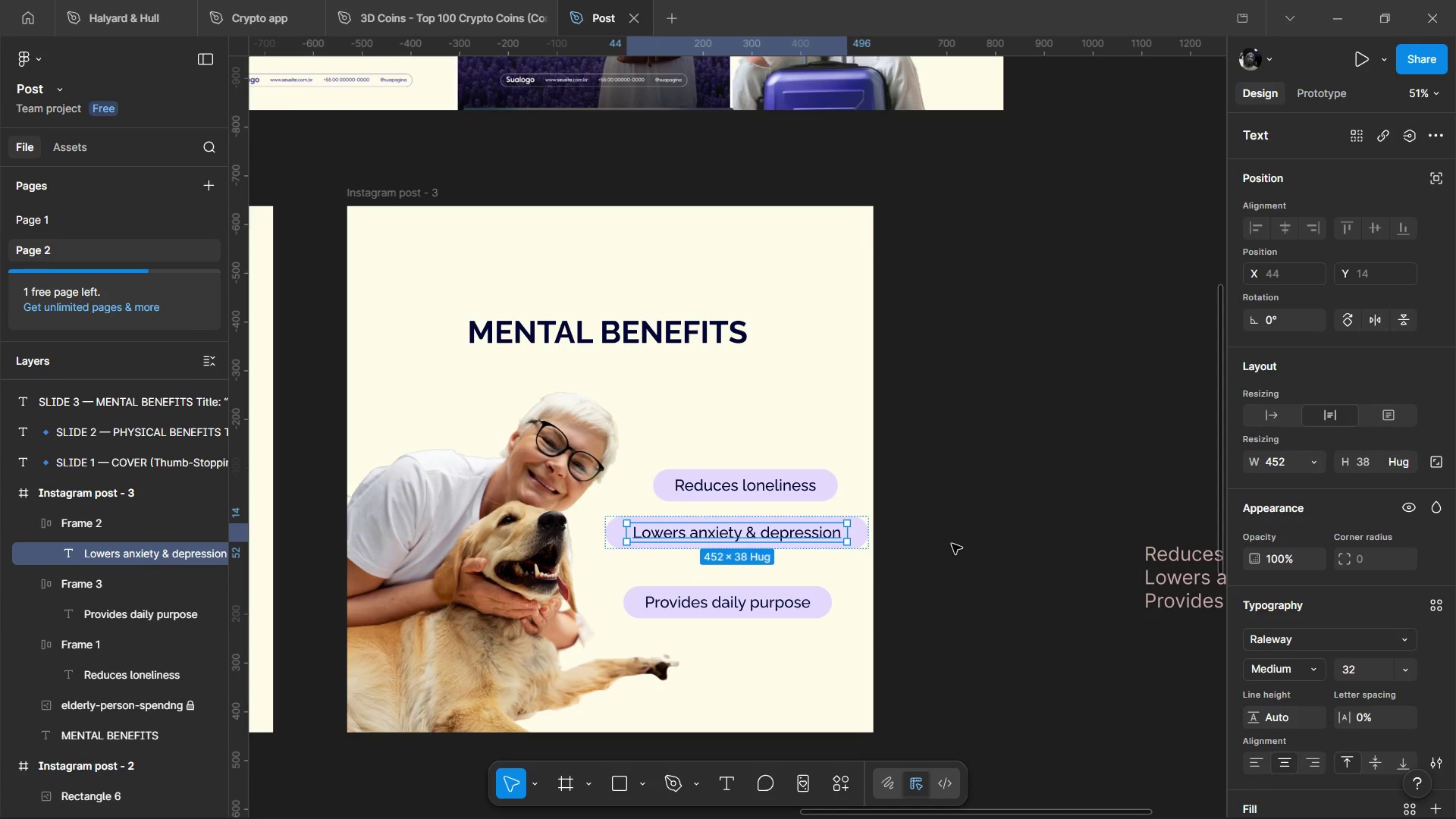 
left_click([952, 544])
 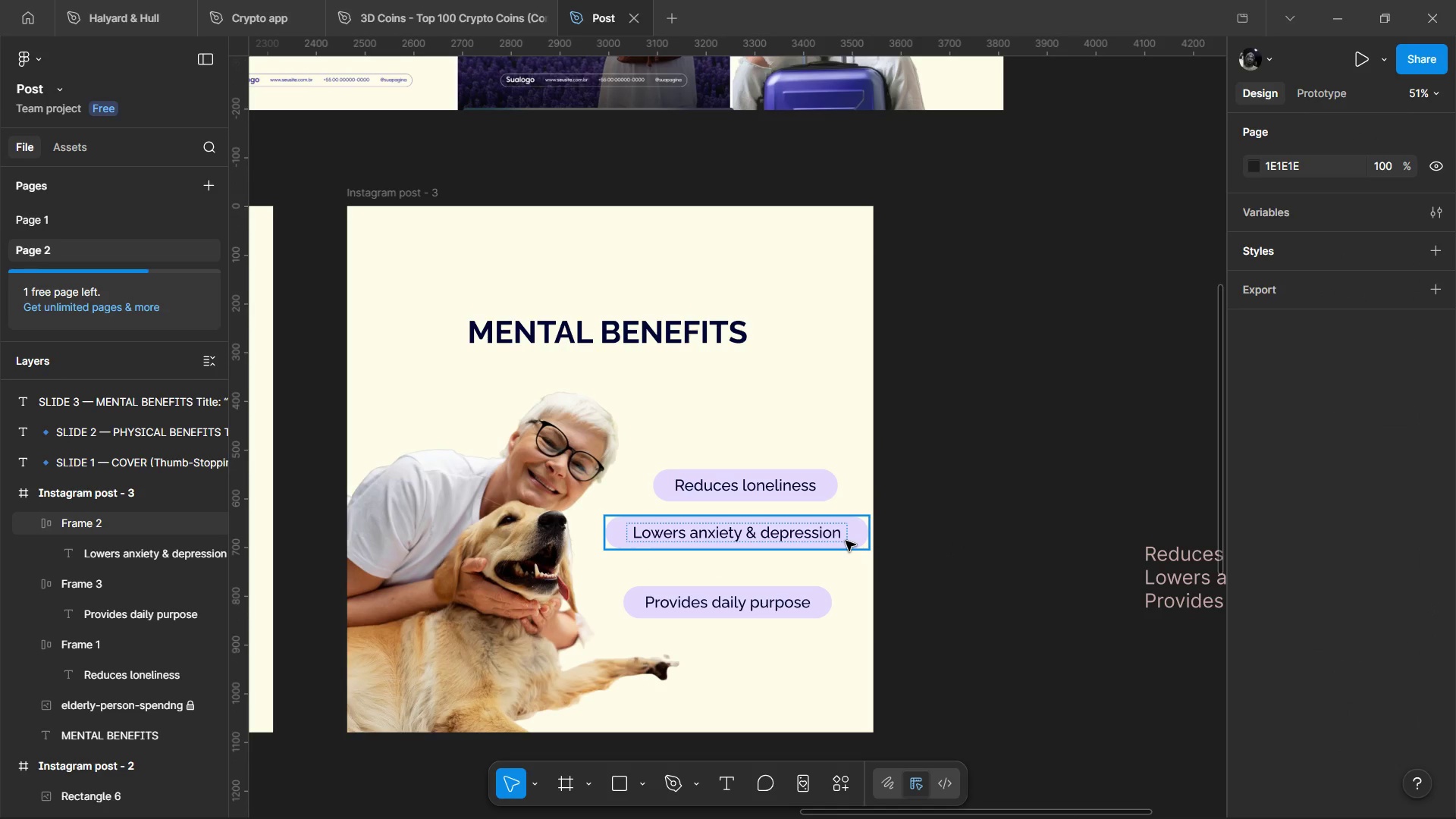 
left_click_drag(start_coordinate=[846, 541], to_coordinate=[814, 544])
 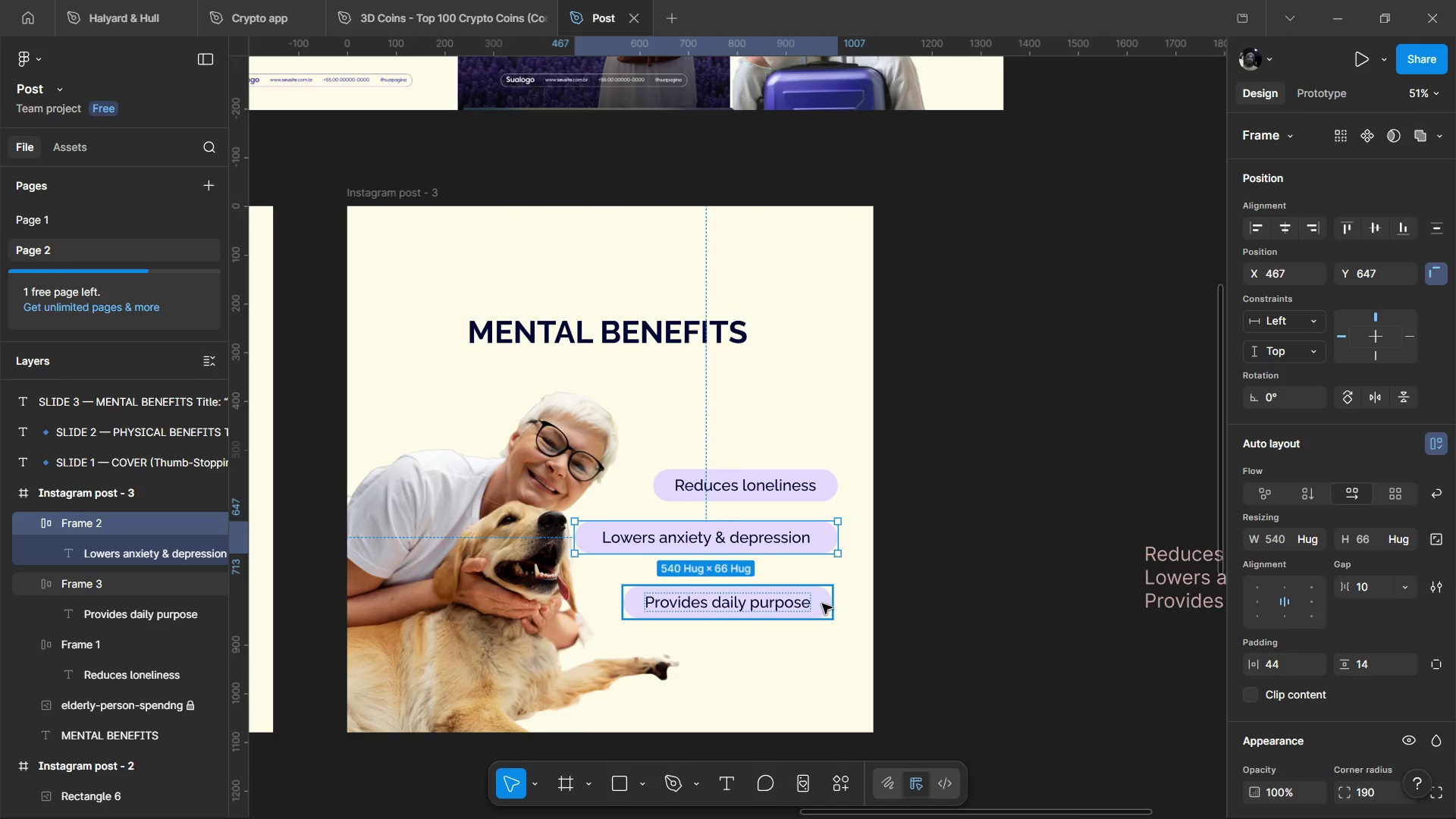 
left_click_drag(start_coordinate=[822, 604], to_coordinate=[832, 593])
 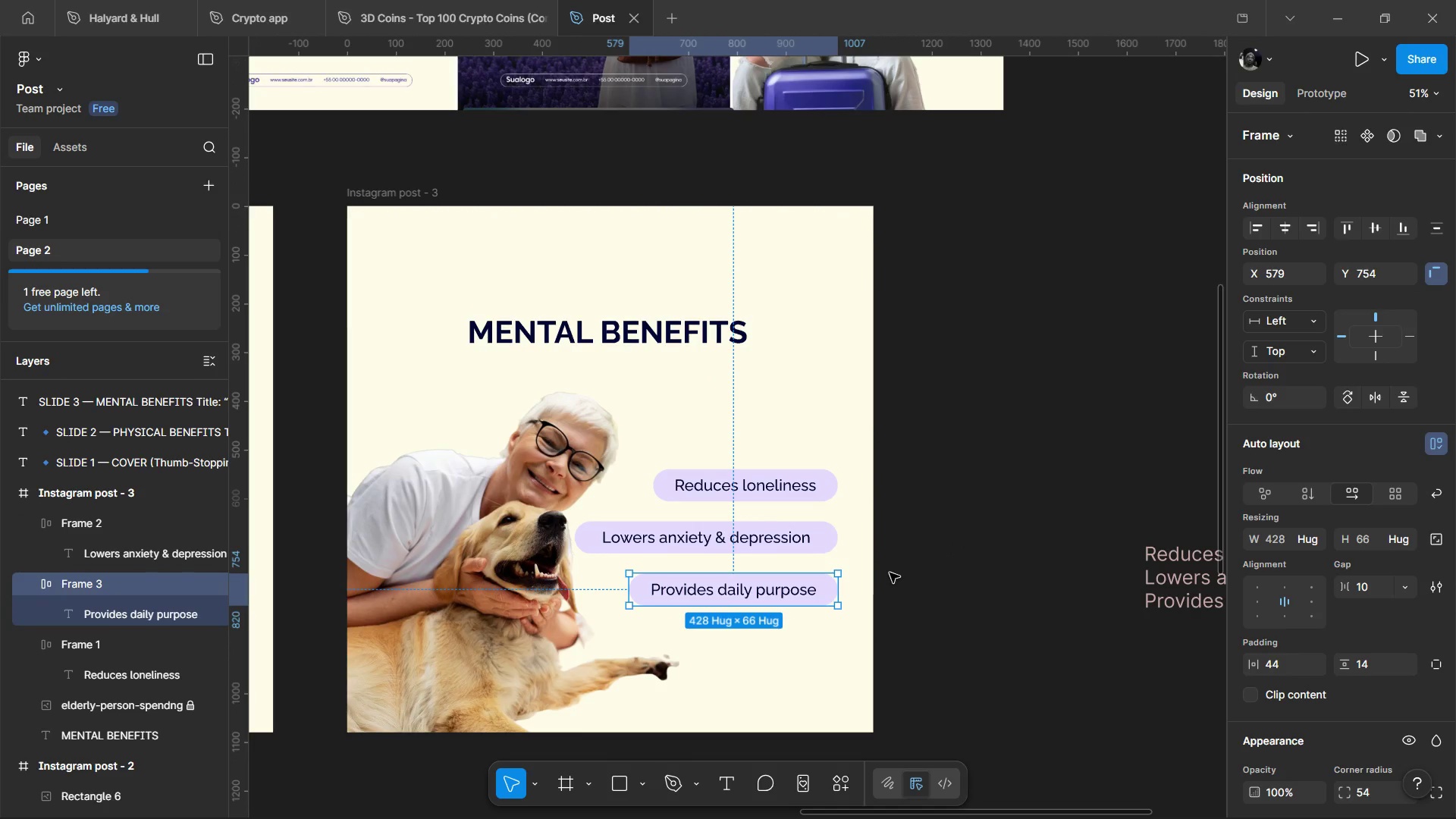 
left_click([890, 573])
 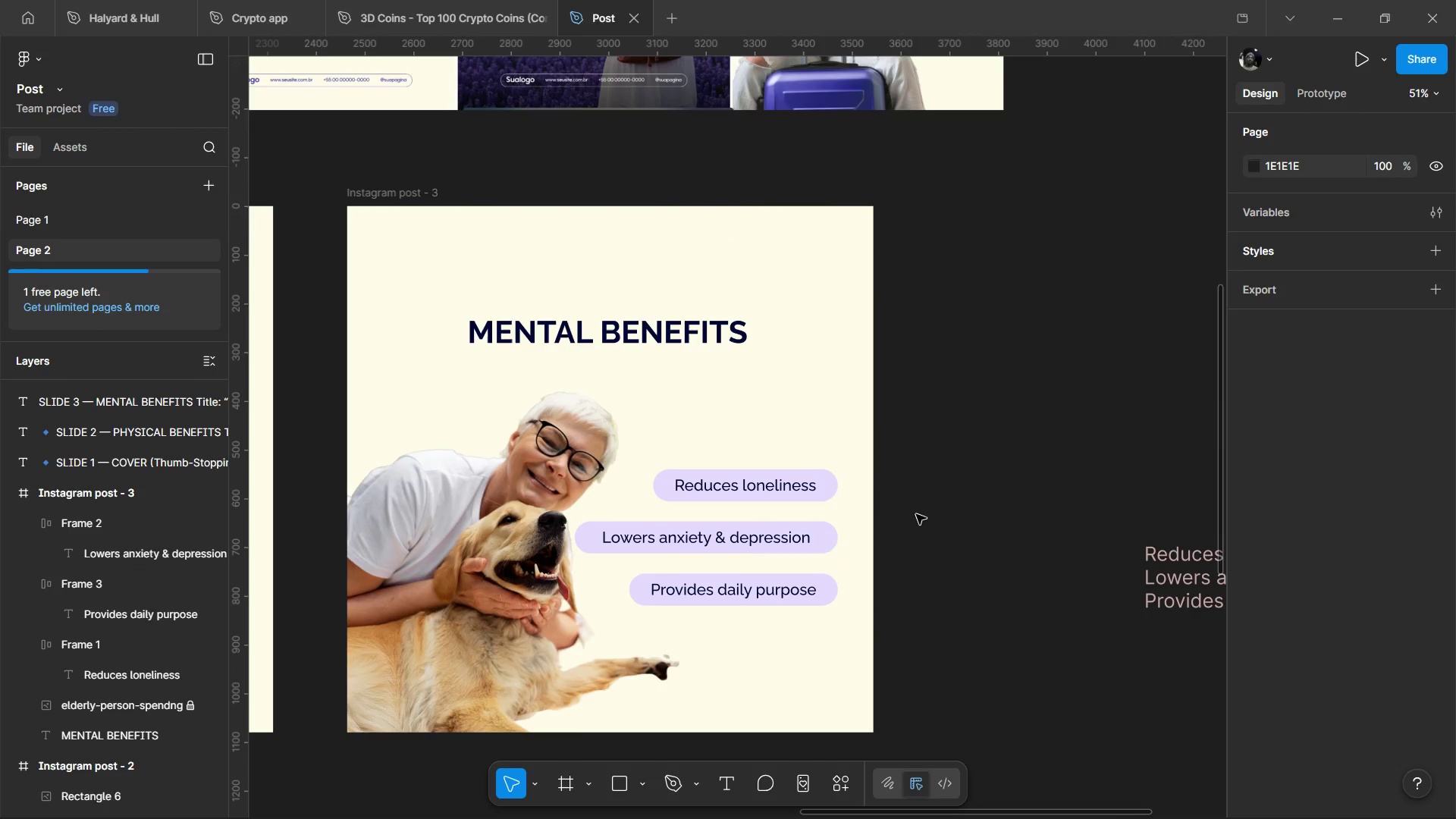 
hold_key(key=ControlLeft, duration=0.34)
 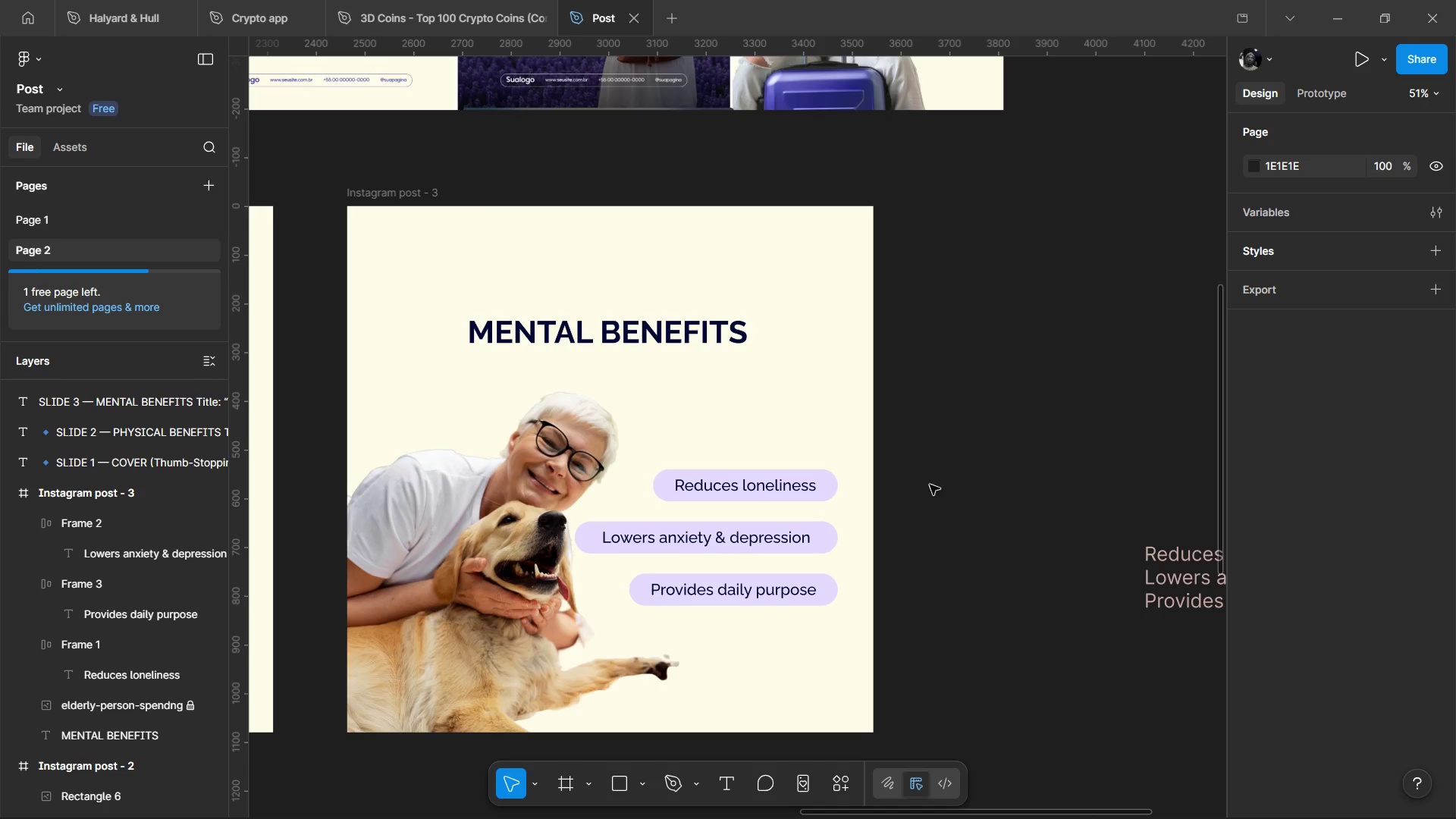 
left_click_drag(start_coordinate=[940, 450], to_coordinate=[808, 620])
 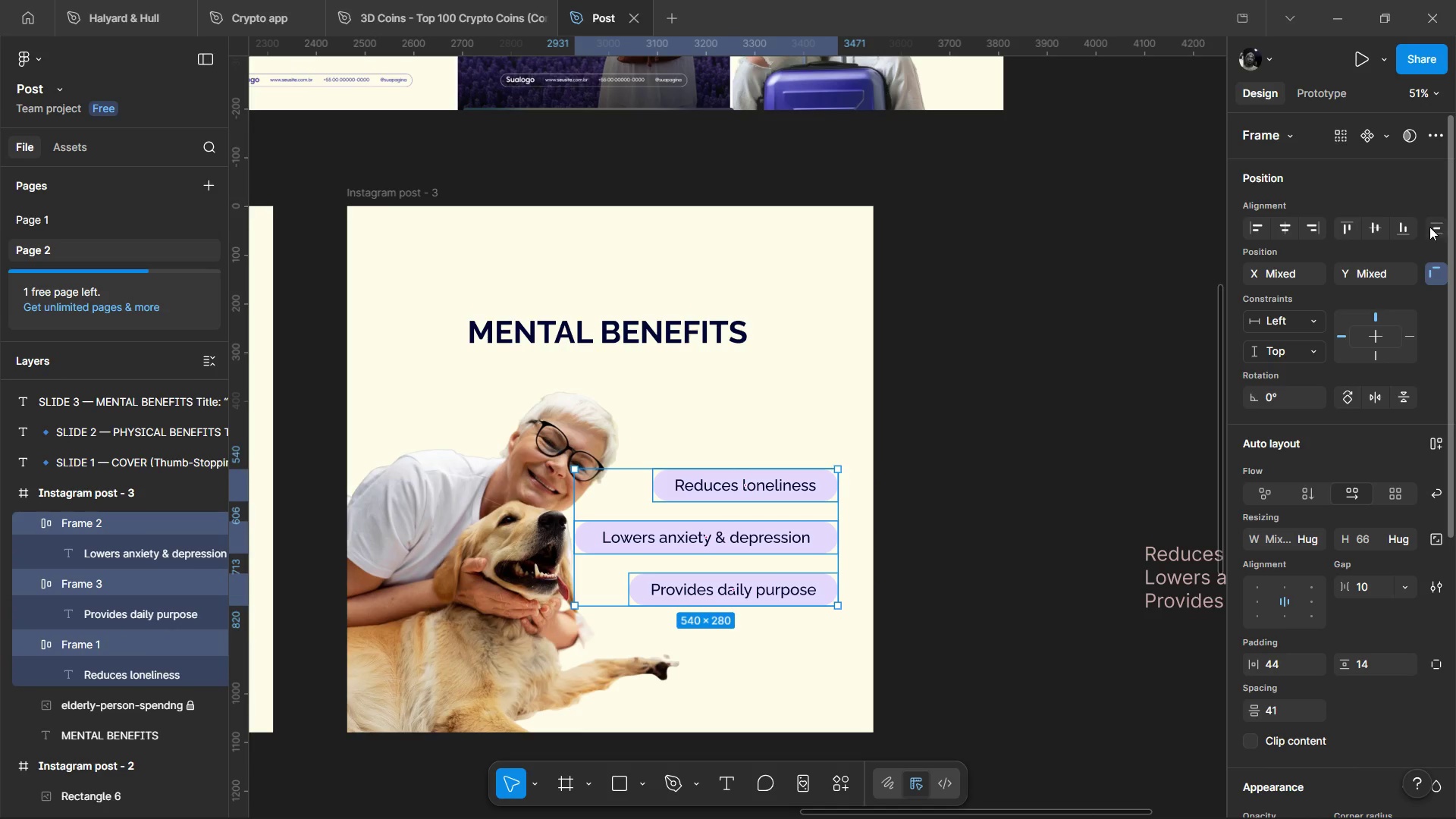 
left_click([1438, 224])
 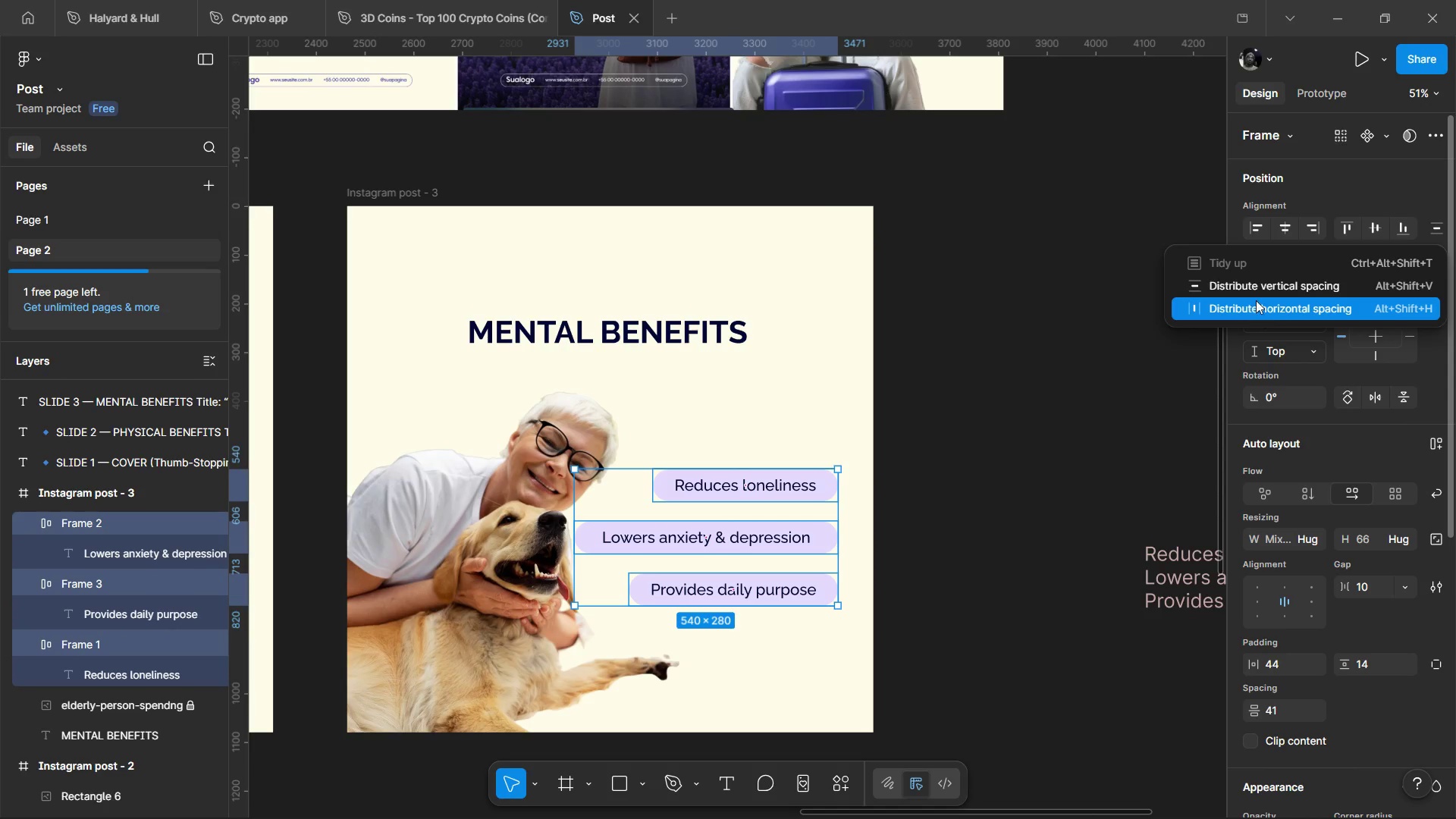 
left_click([1256, 294])
 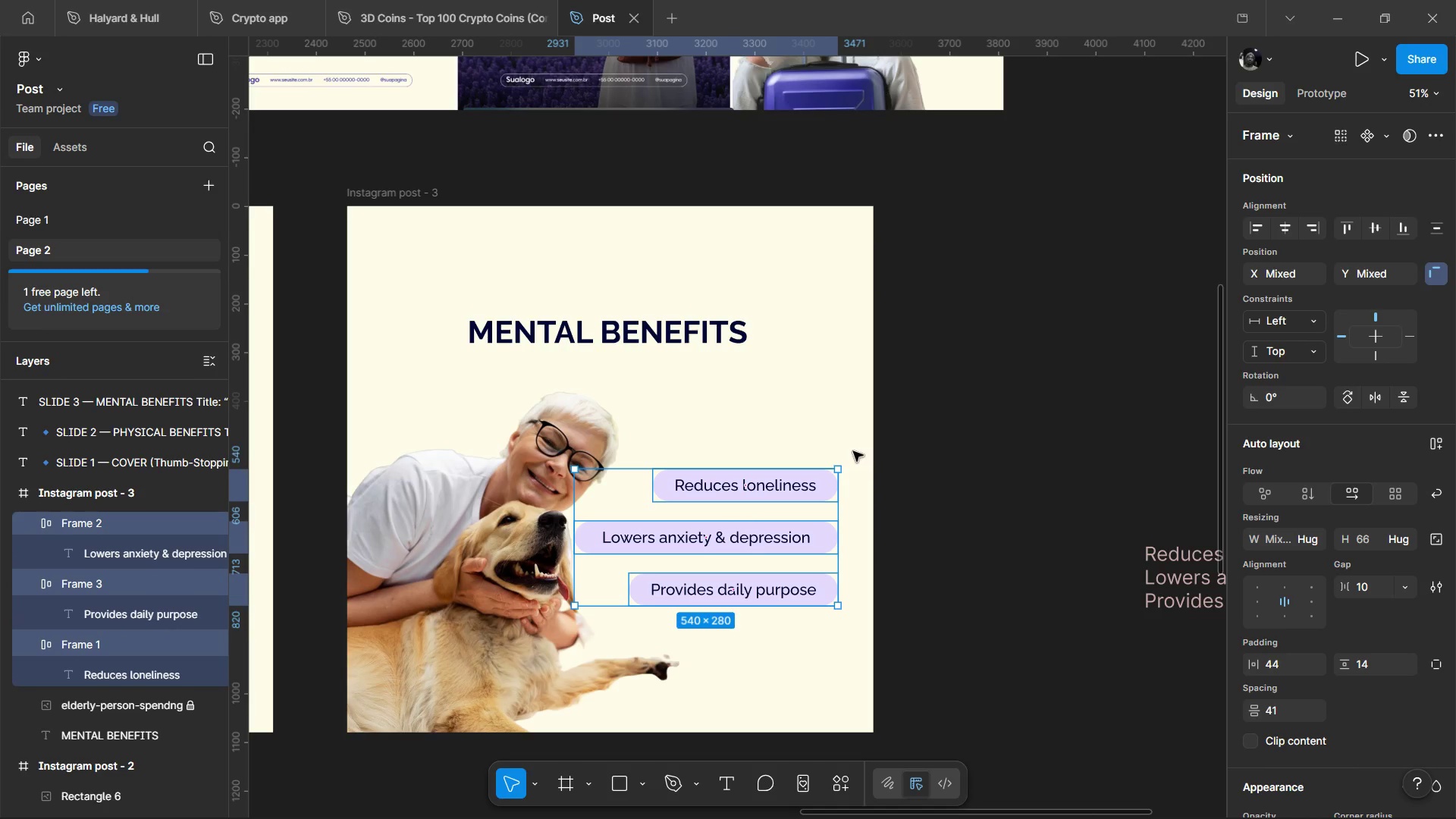 
left_click_drag(start_coordinate=[754, 541], to_coordinate=[764, 553])
 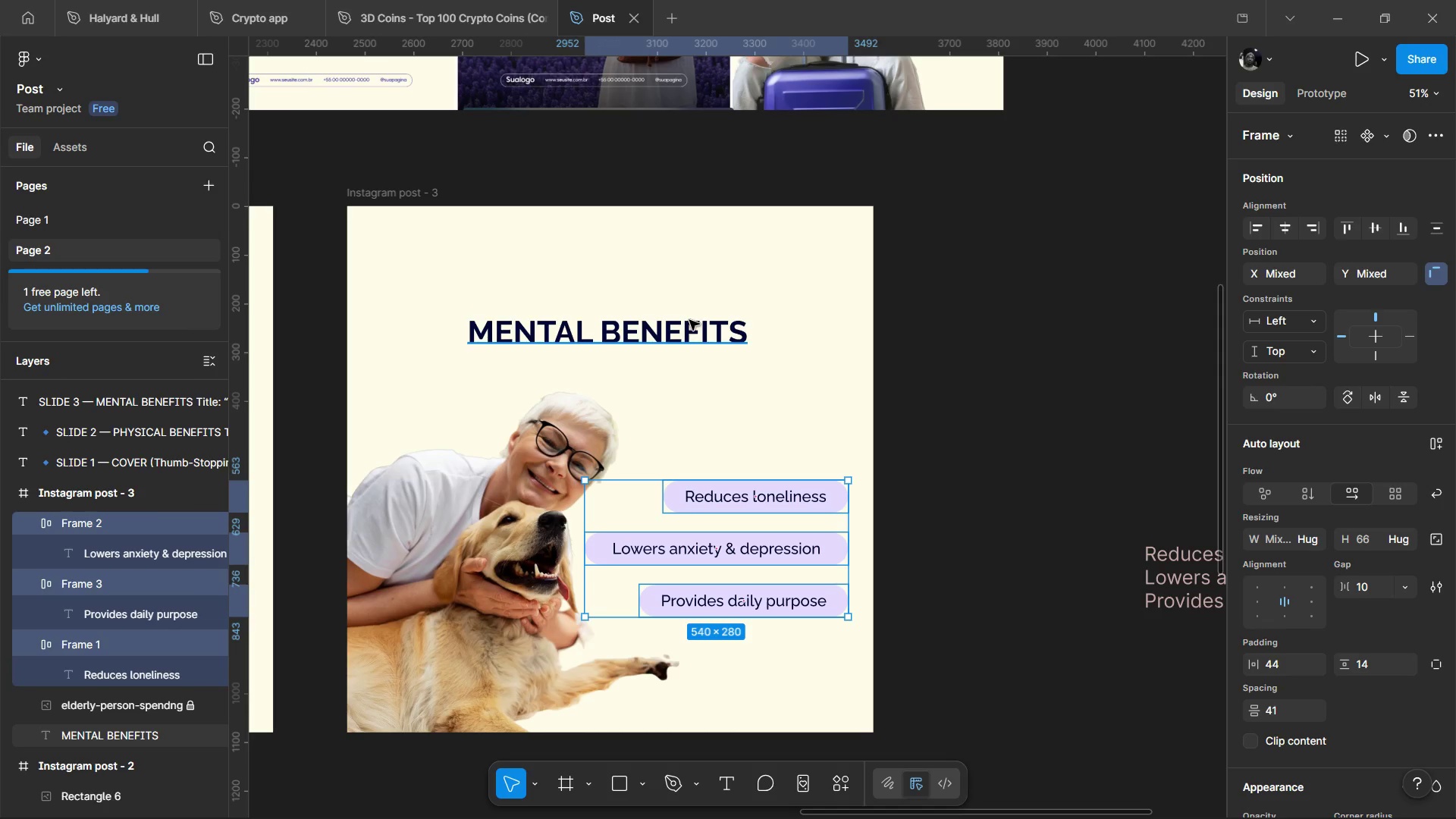 
left_click_drag(start_coordinate=[689, 320], to_coordinate=[748, 344])
 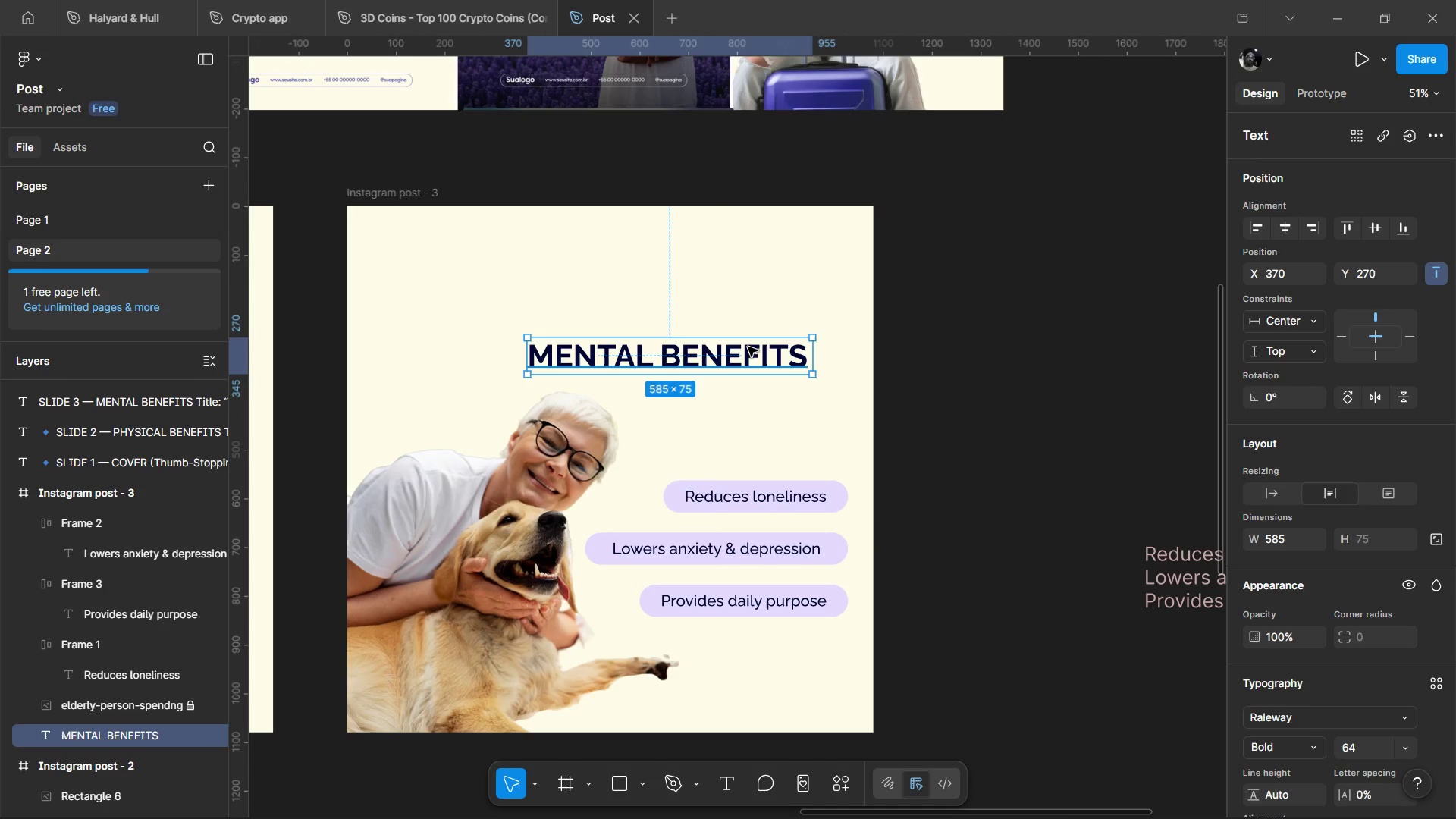 
left_click_drag(start_coordinate=[748, 347], to_coordinate=[713, 332])
 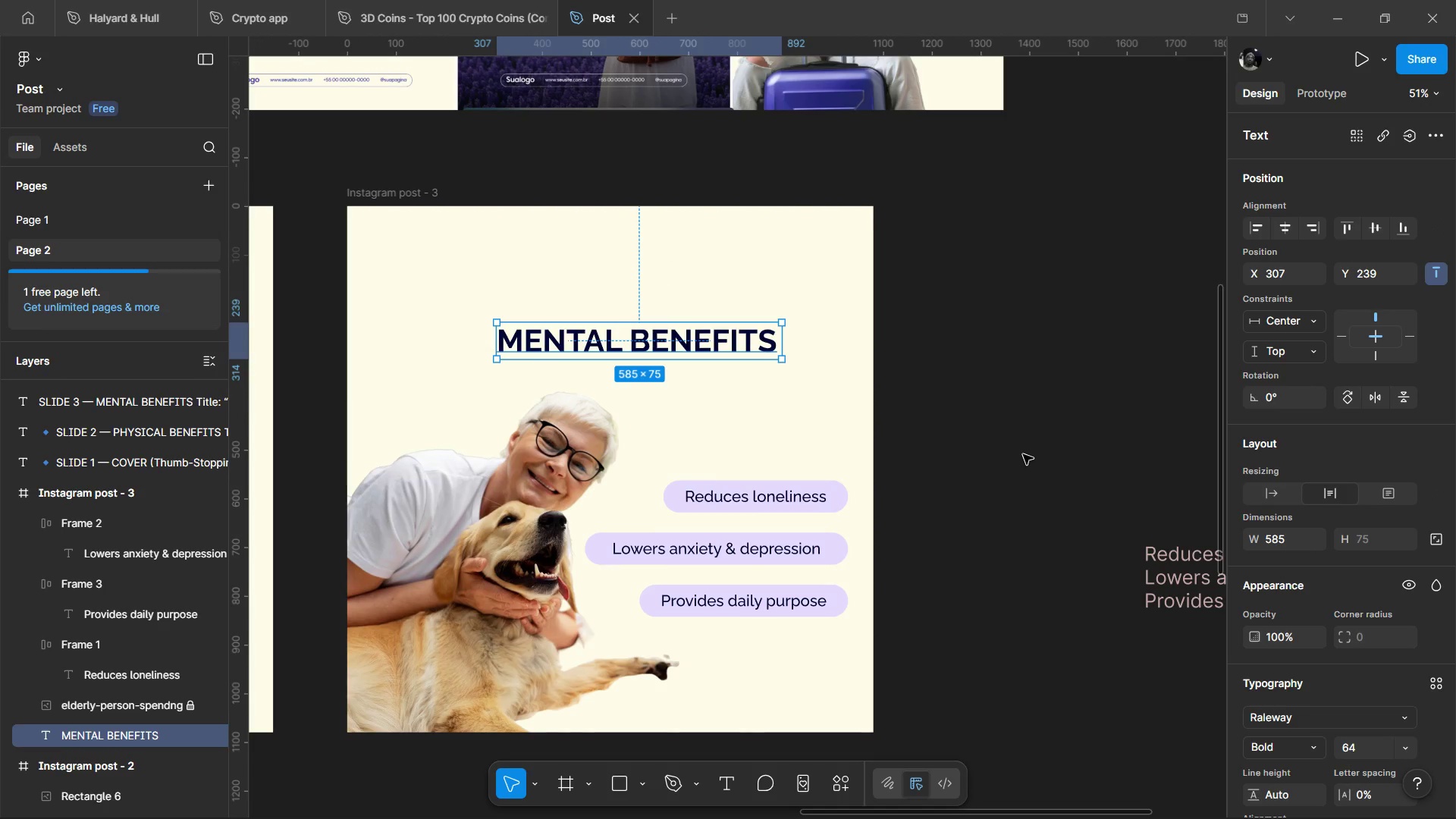 
left_click([1023, 454])
 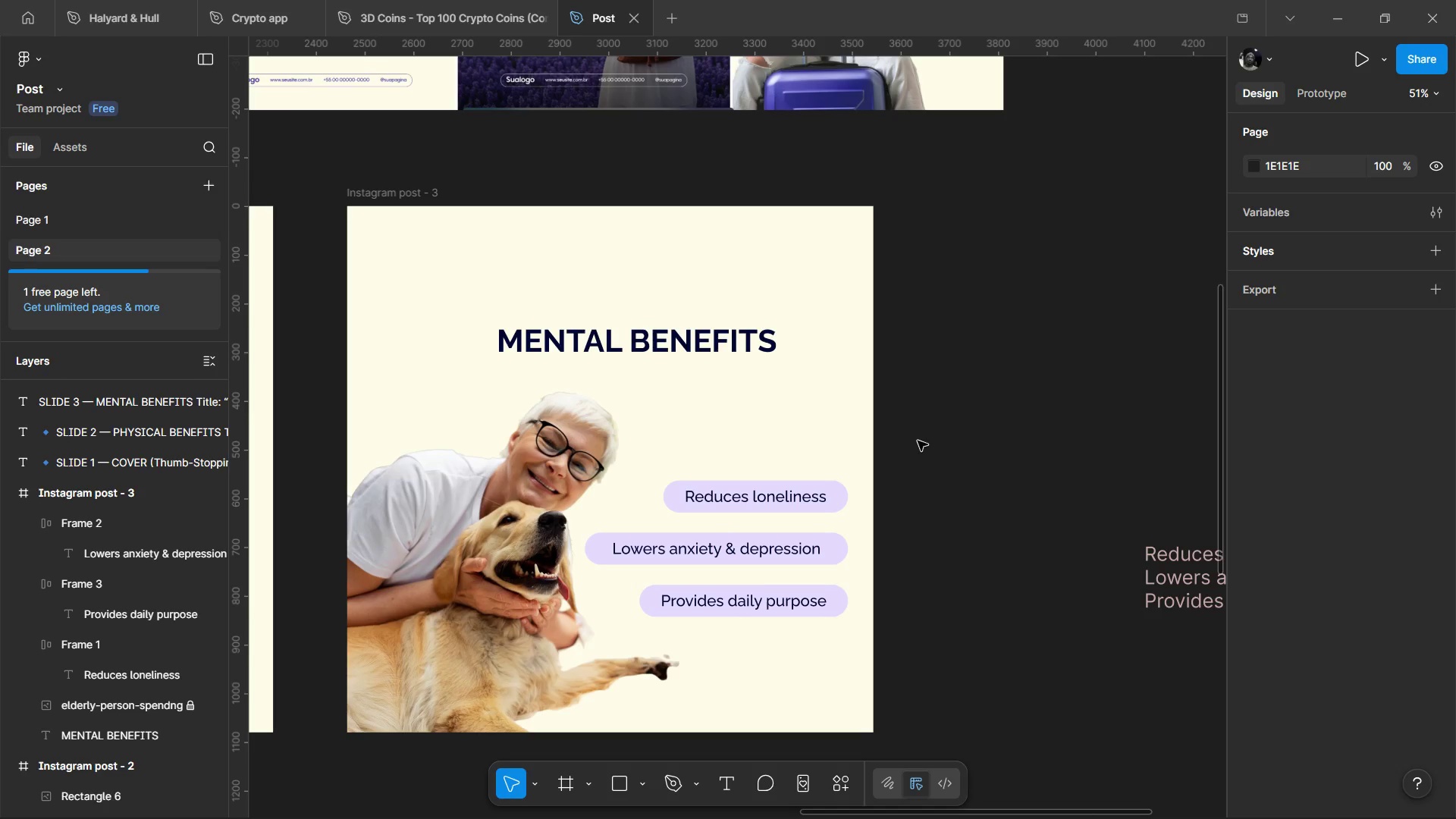 
left_click_drag(start_coordinate=[918, 441], to_coordinate=[800, 665])
 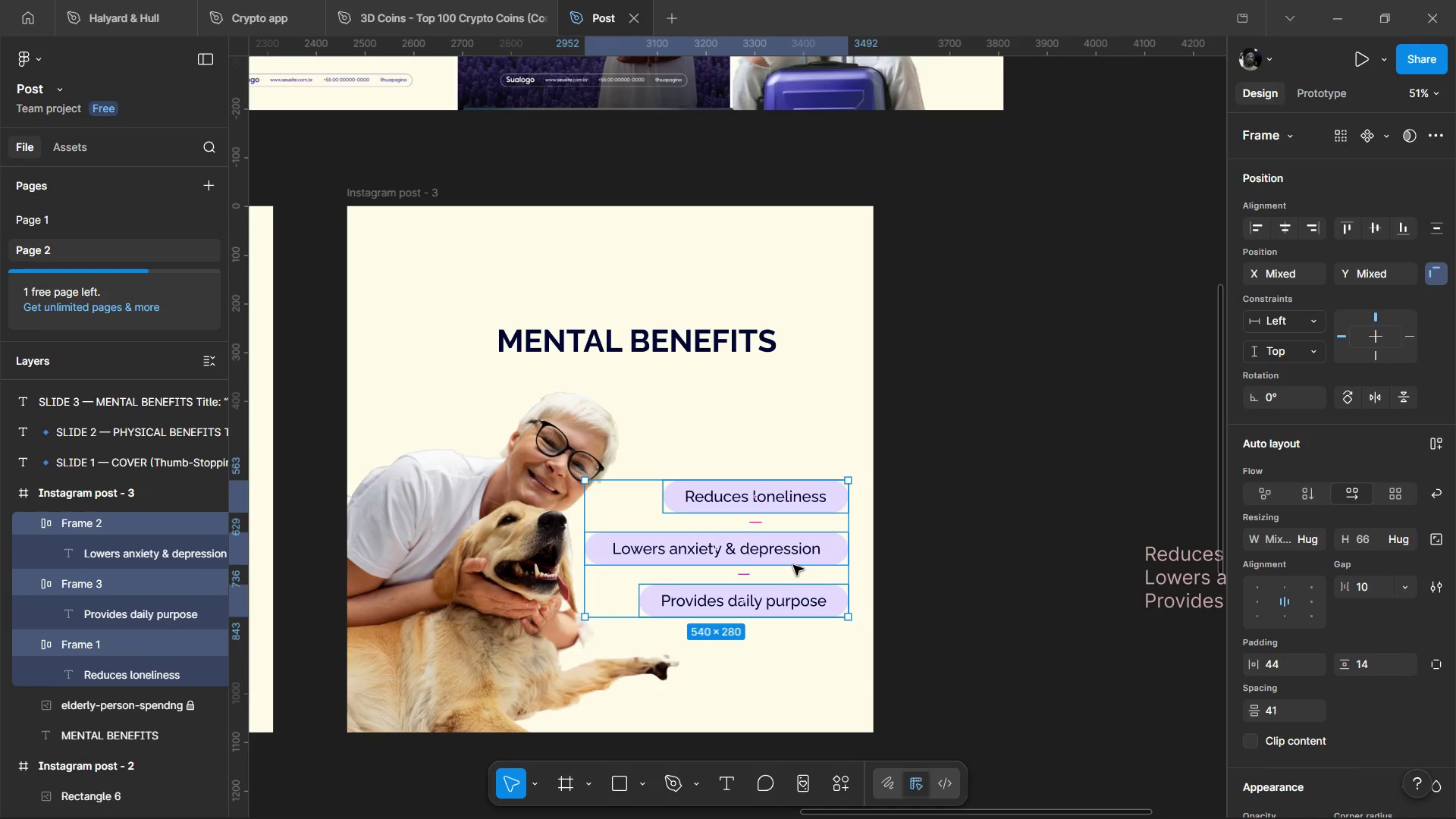 
left_click_drag(start_coordinate=[793, 565], to_coordinate=[796, 556])
 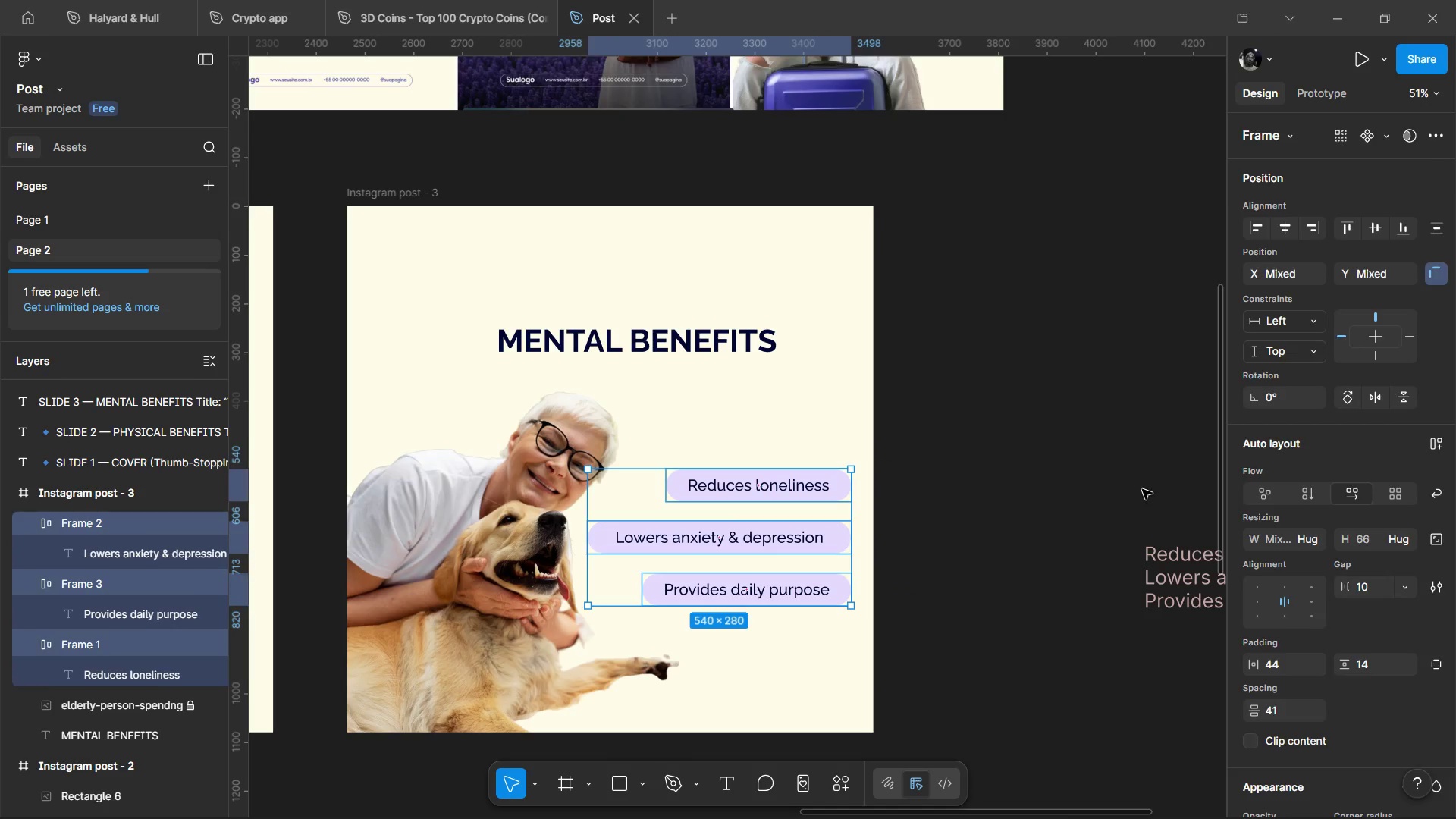 
left_click([1142, 489])
 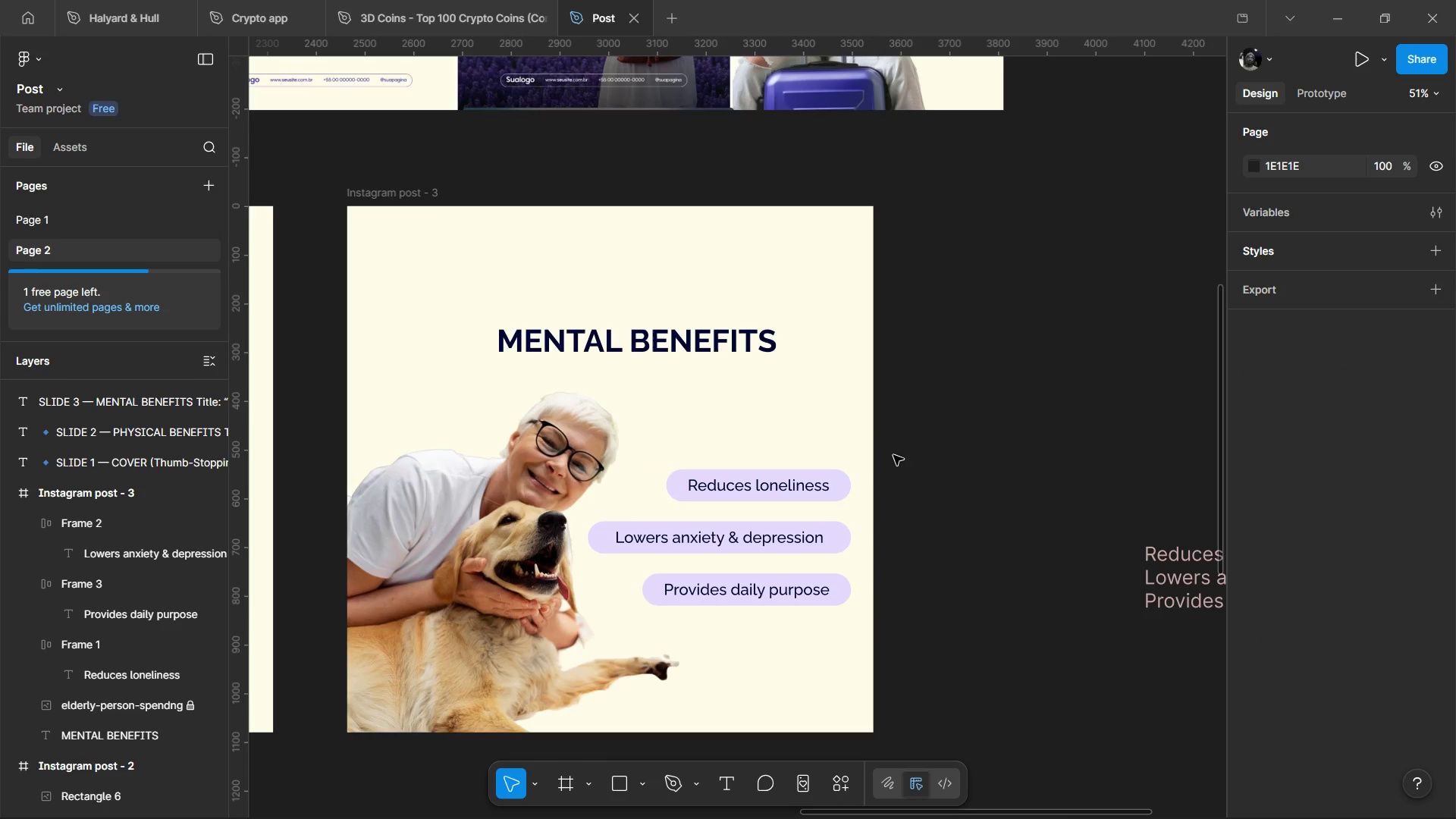 
hold_key(key=ControlLeft, duration=0.56)
scroll: coordinate [838, 482], scroll_direction: down, amount: 2.0
 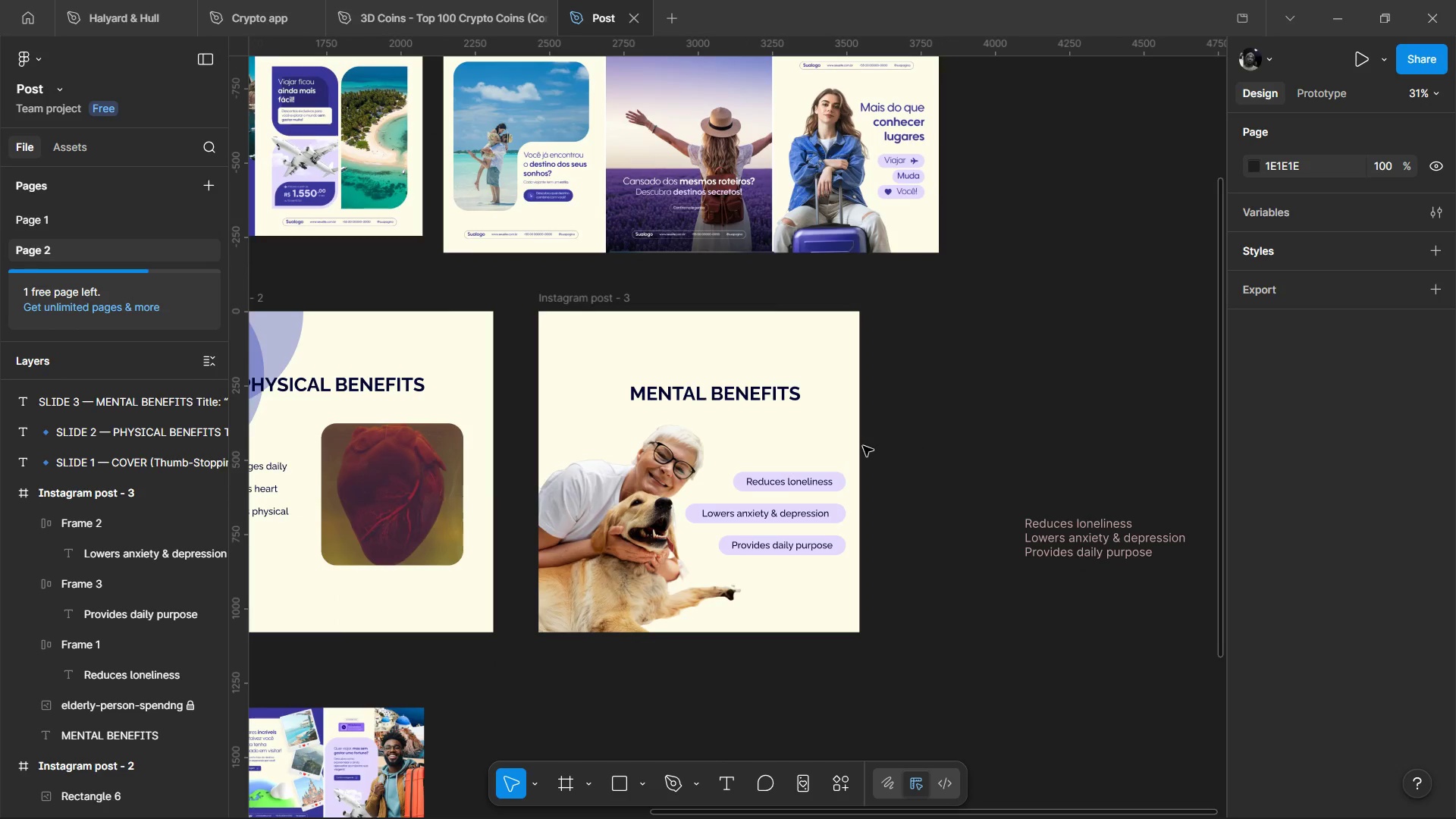 
scroll: coordinate [862, 447], scroll_direction: up, amount: 2.0
 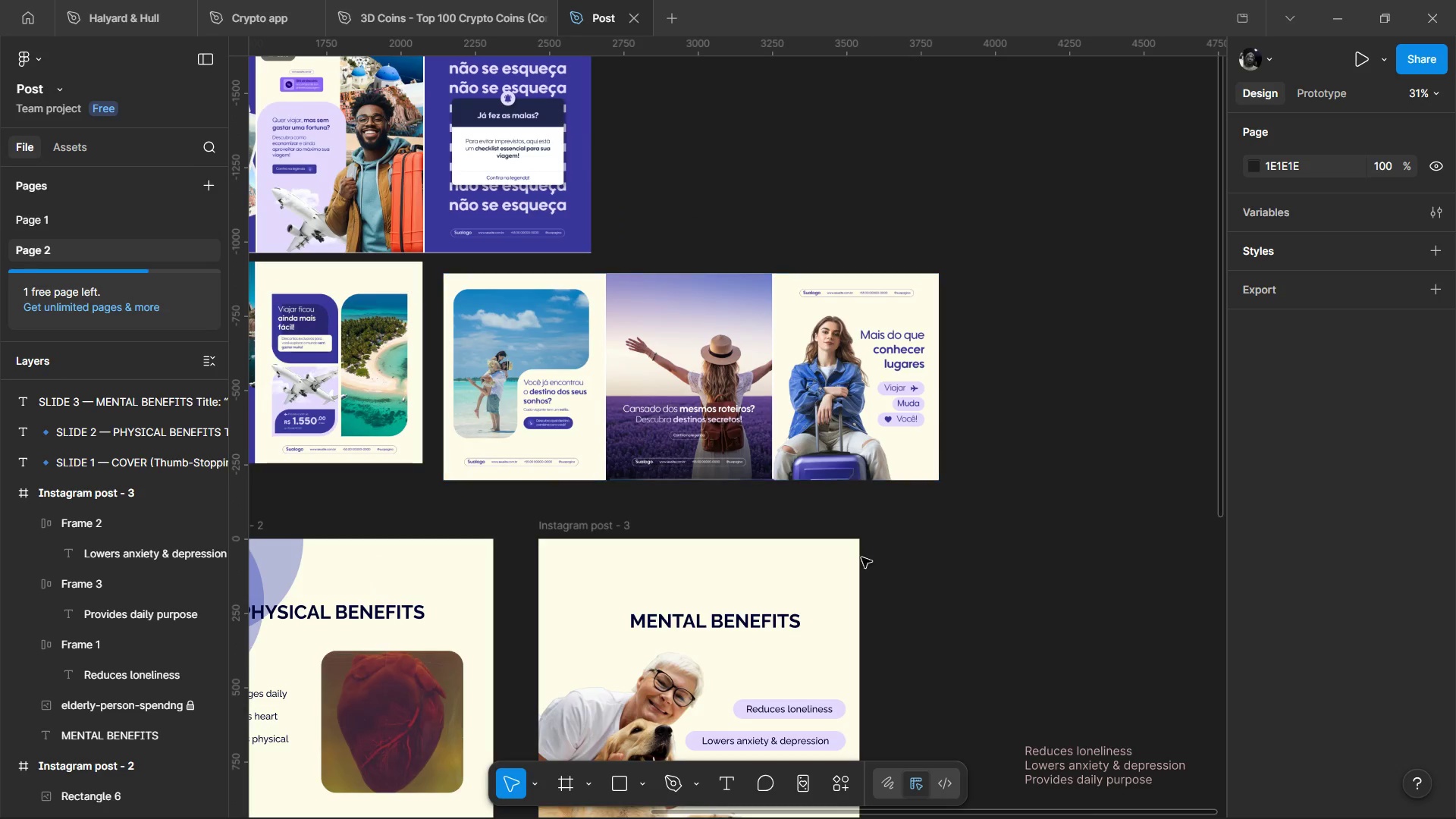 
hold_key(key=ControlLeft, duration=0.55)
scroll: coordinate [834, 543], scroll_direction: up, amount: 5.0
 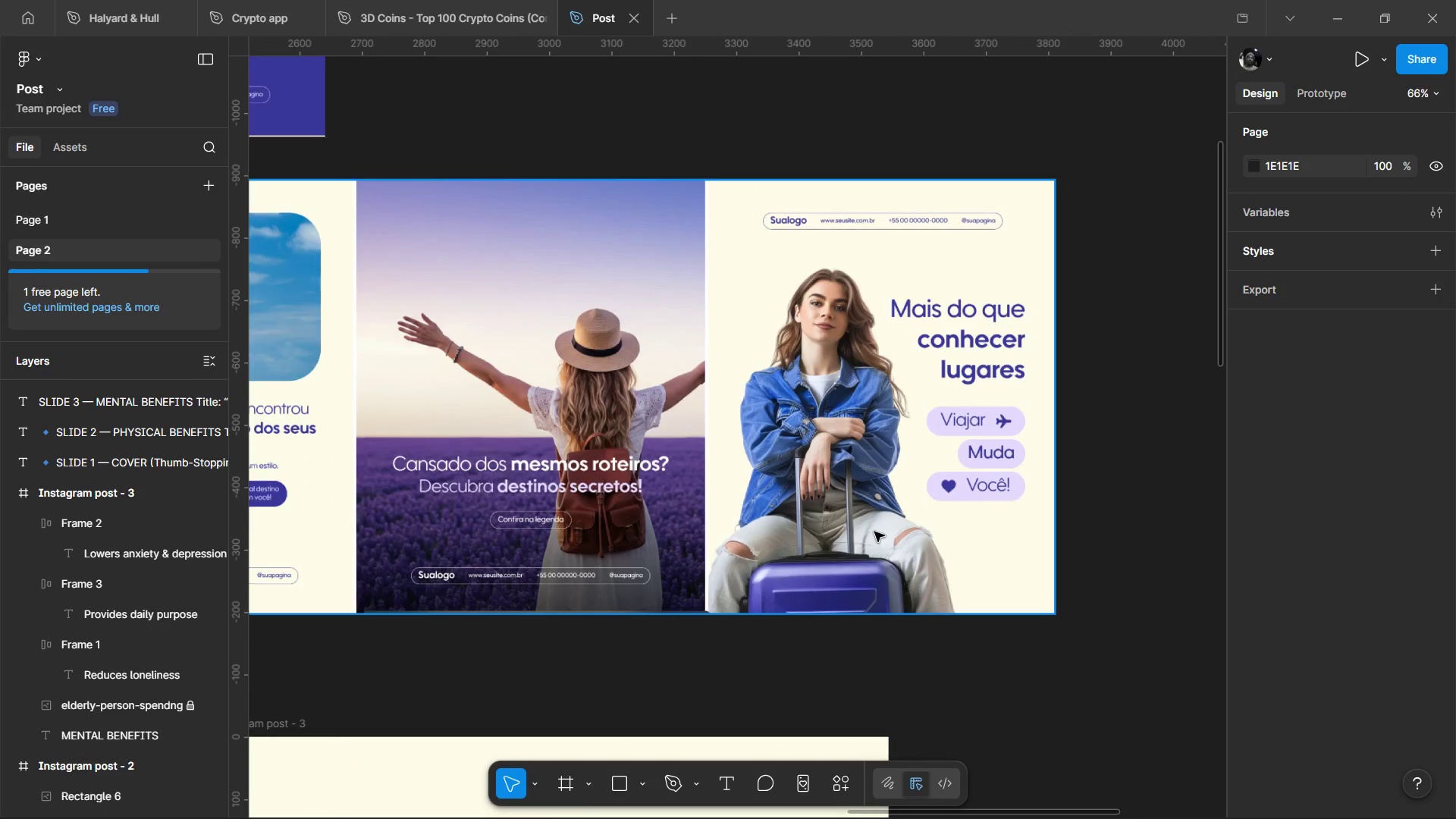 
hold_key(key=ControlLeft, duration=1.33)
scroll: coordinate [921, 404], scroll_direction: up, amount: 1.0
 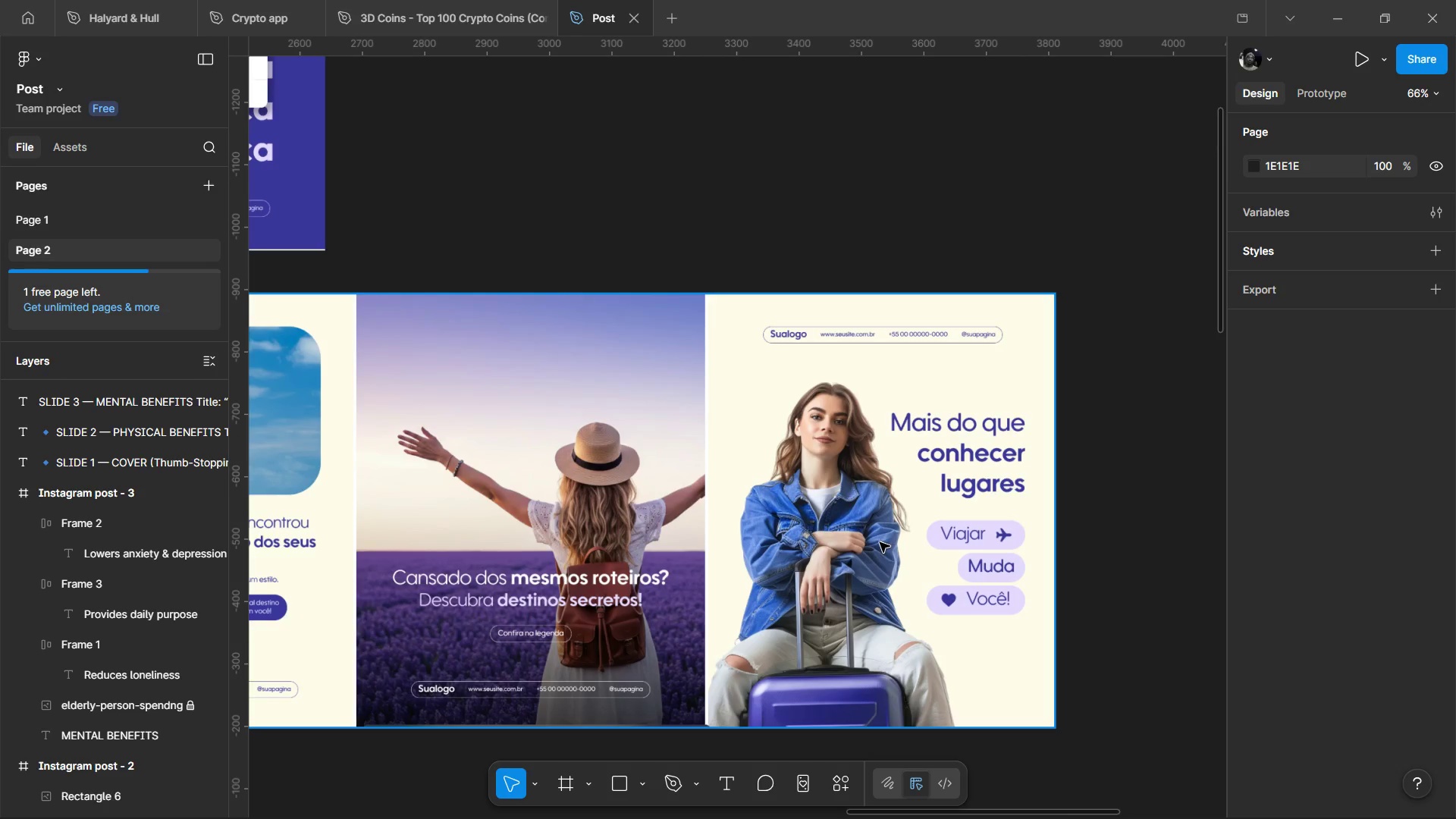 
scroll: coordinate [880, 542], scroll_direction: down, amount: 4.0
 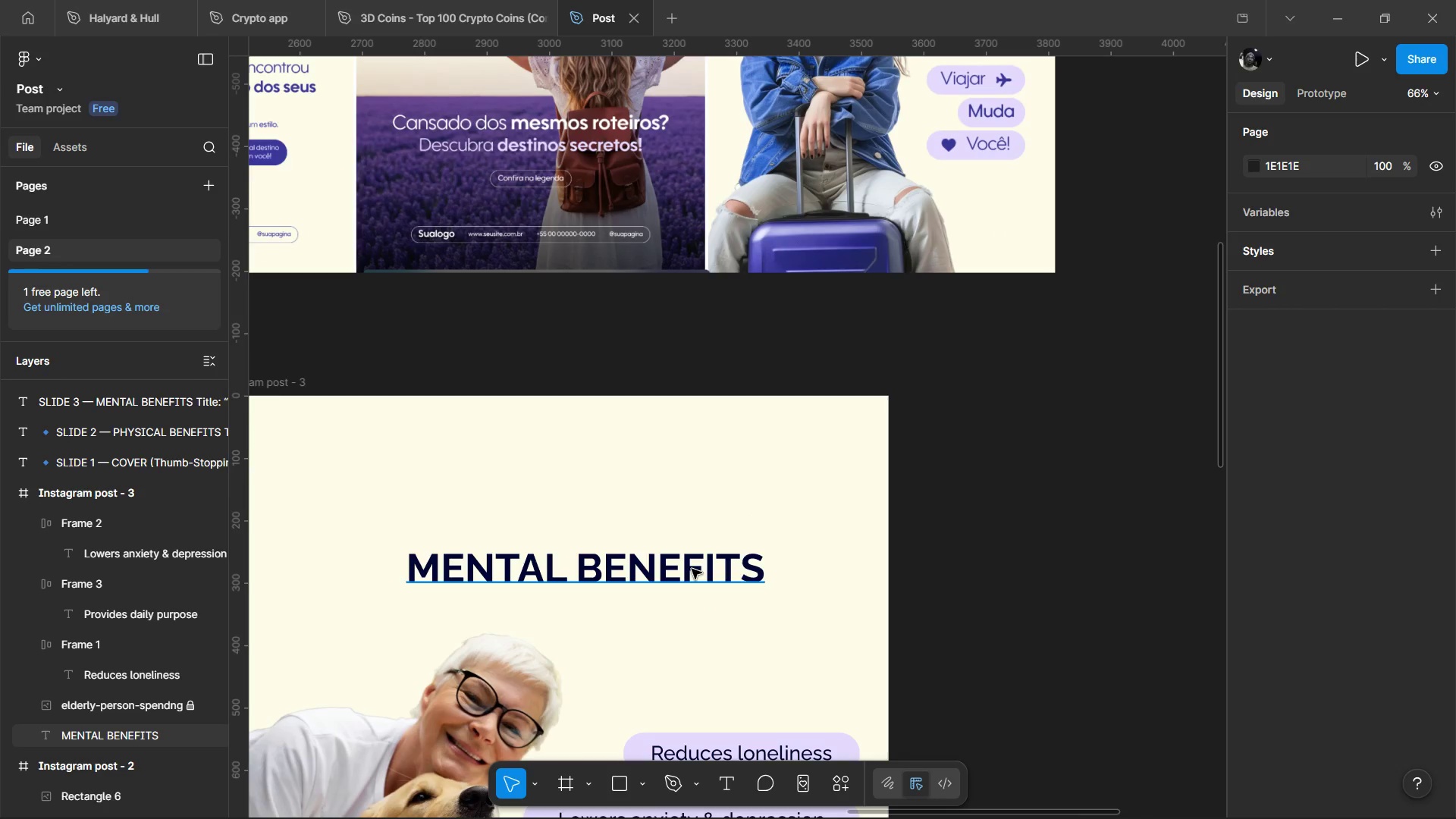 
left_click([692, 569])
 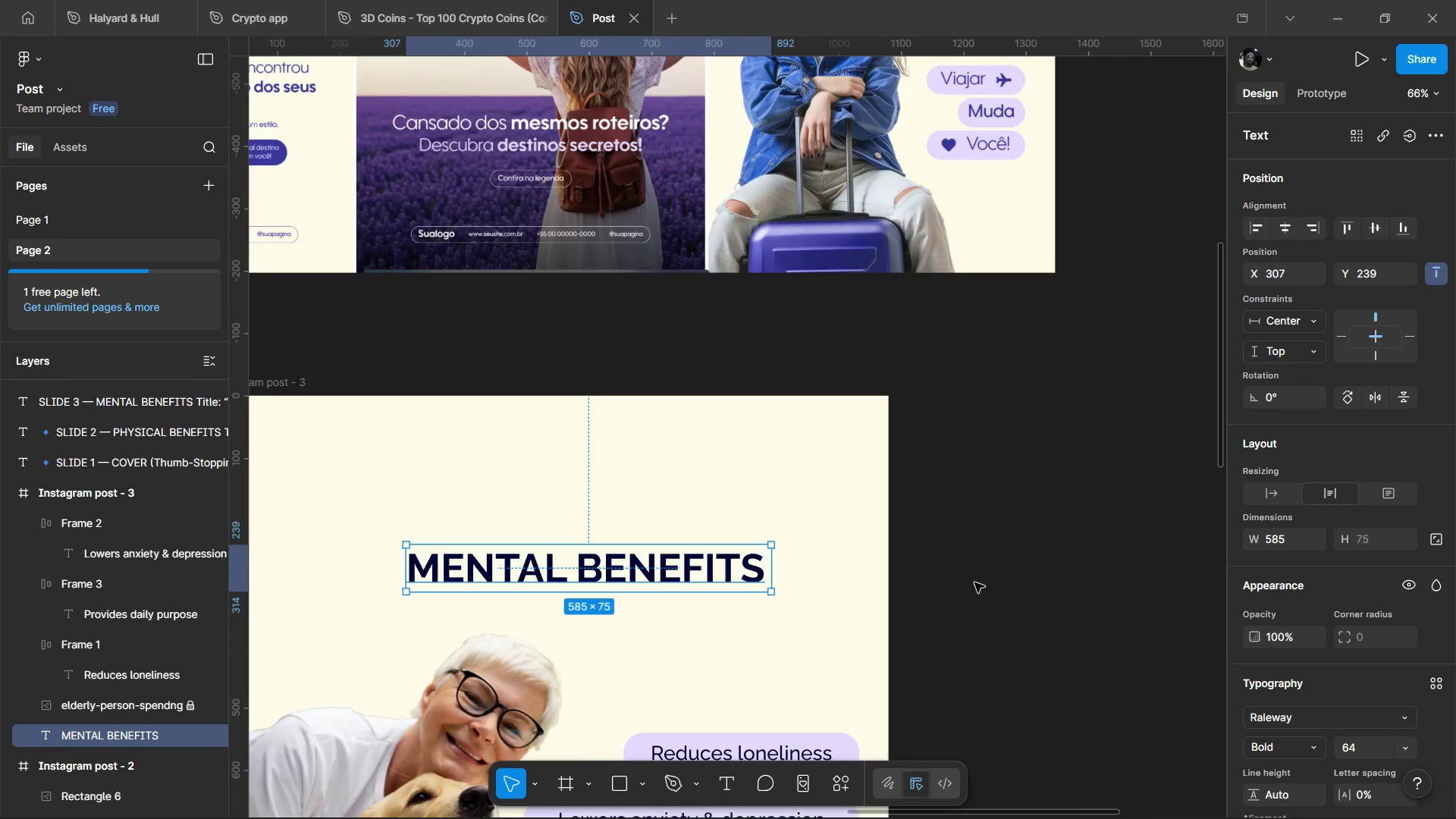 
scroll: coordinate [974, 588], scroll_direction: down, amount: 2.0
 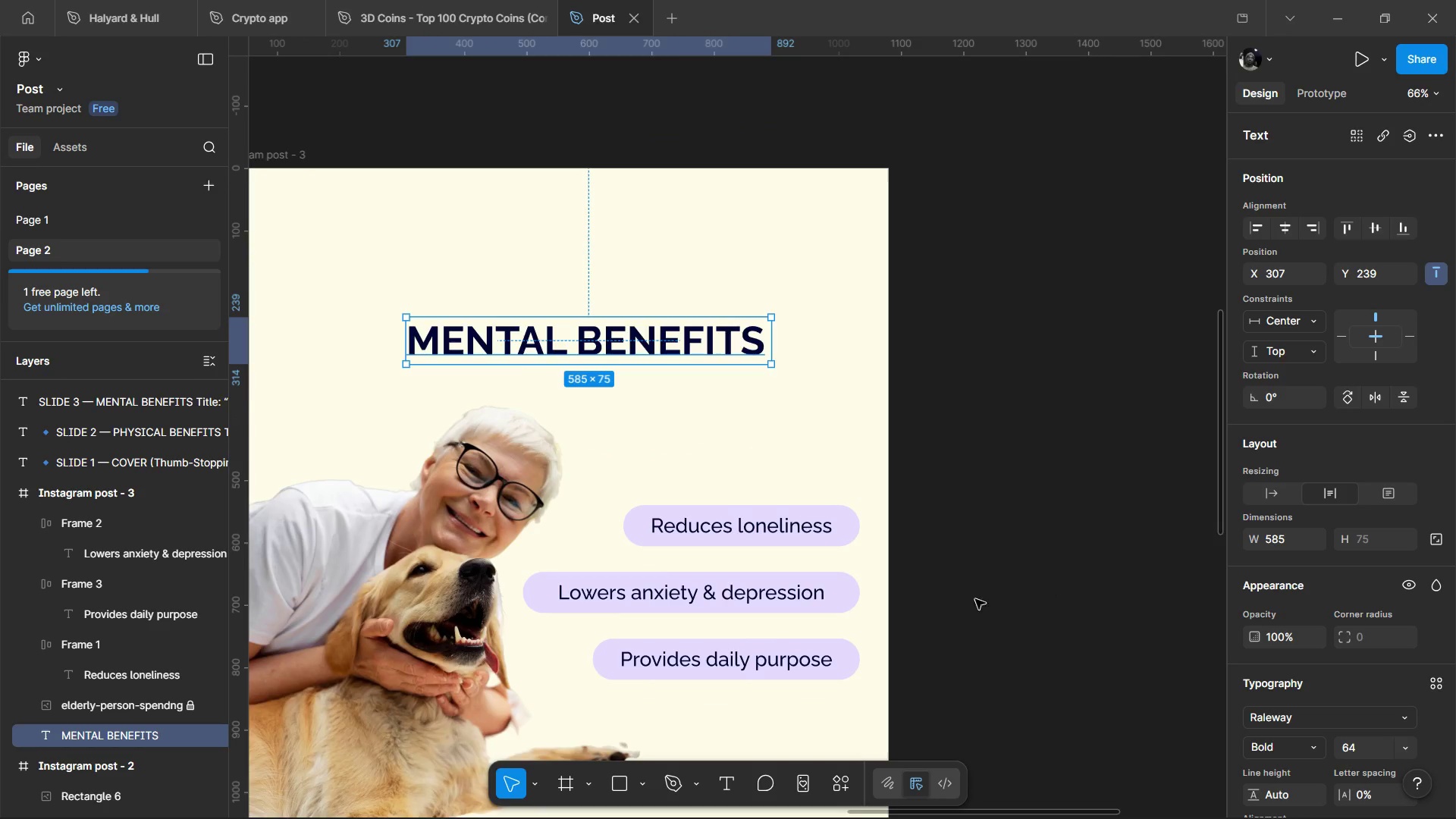 
hold_key(key=ControlLeft, duration=0.69)
scroll: coordinate [968, 607], scroll_direction: down, amount: 3.0
 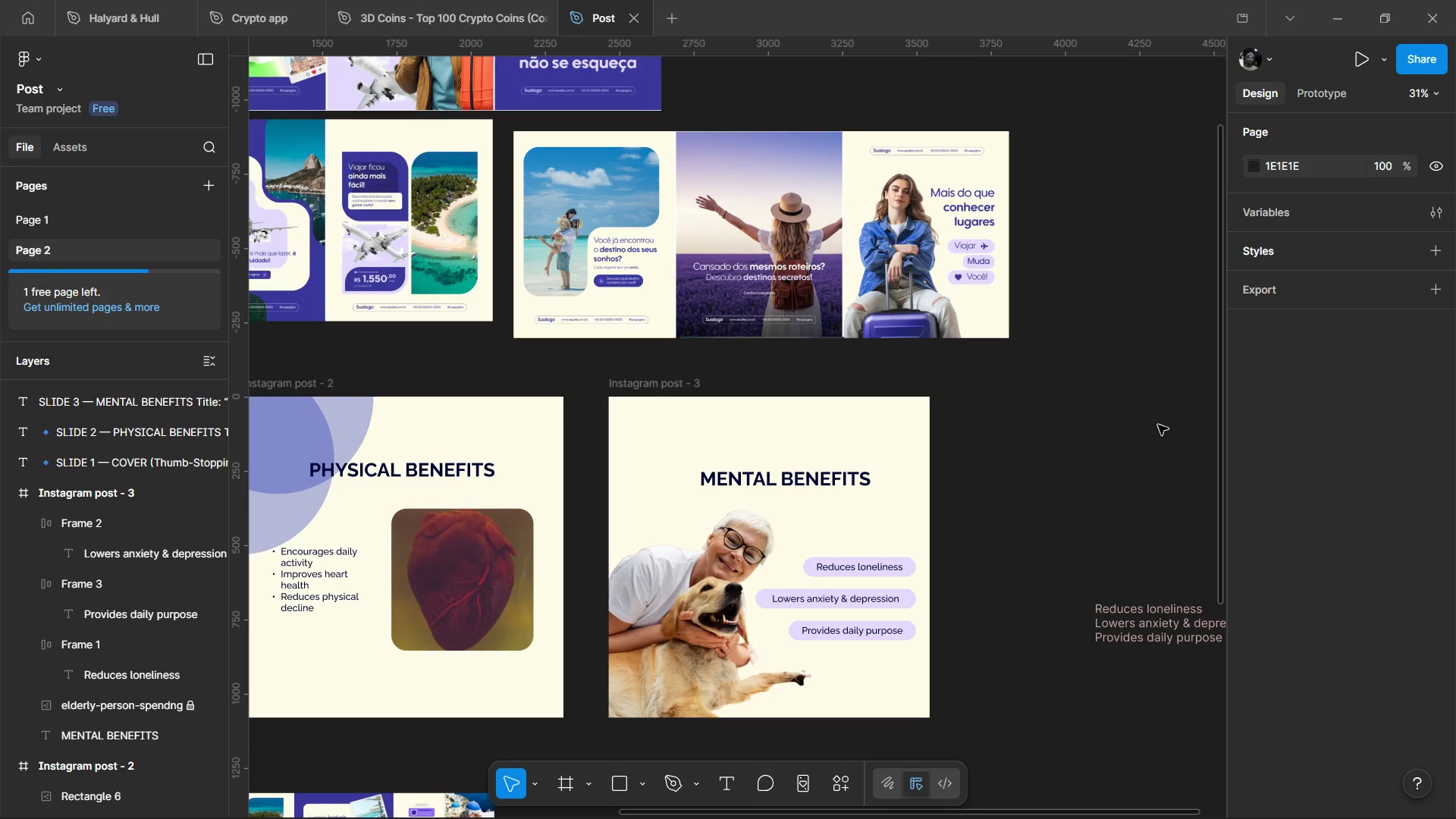 
wait(49.94)
 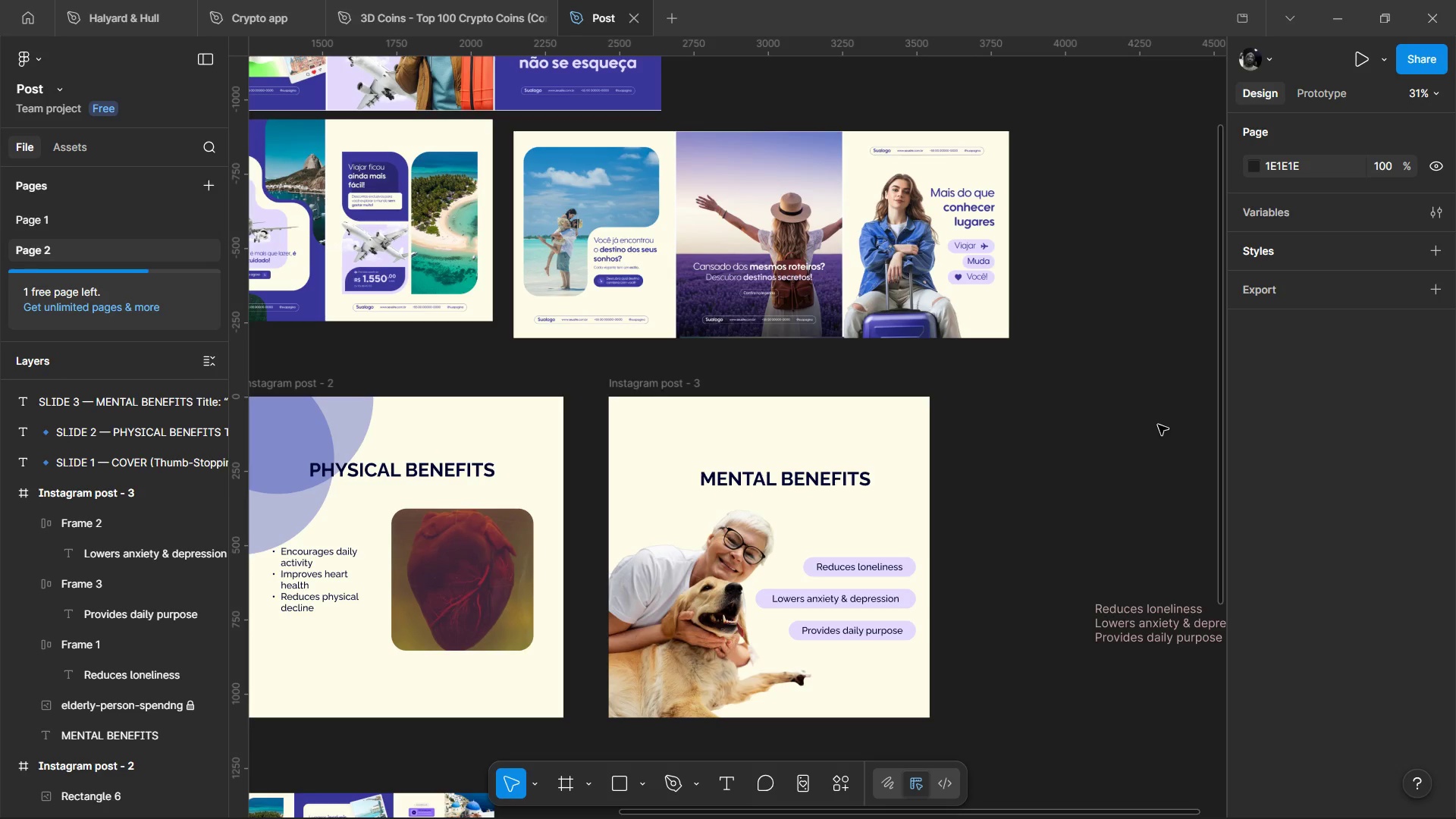 
left_click([818, 481])
 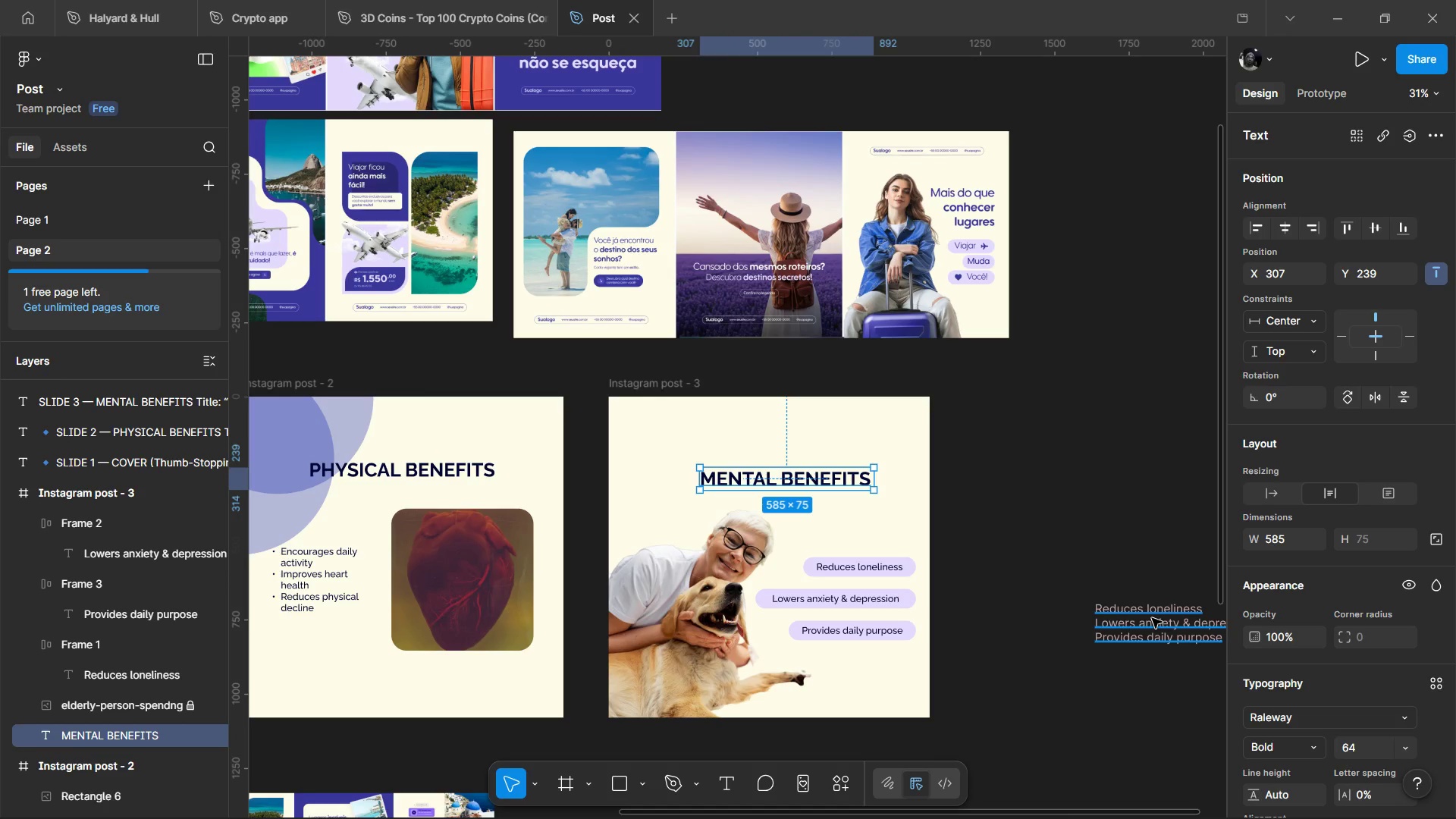 
left_click_drag(start_coordinate=[1152, 618], to_coordinate=[1117, 548])
 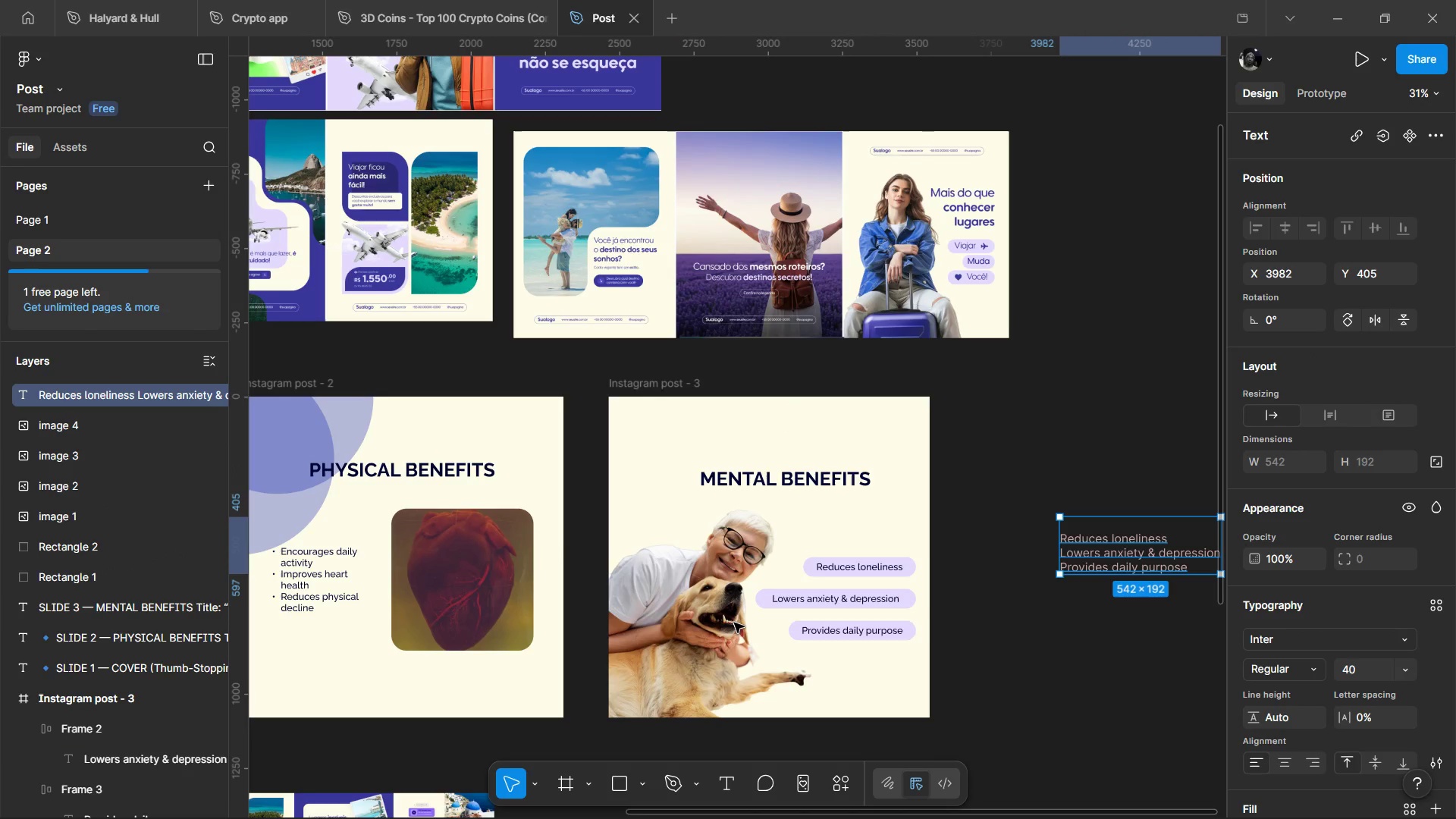 
key(Delete)
 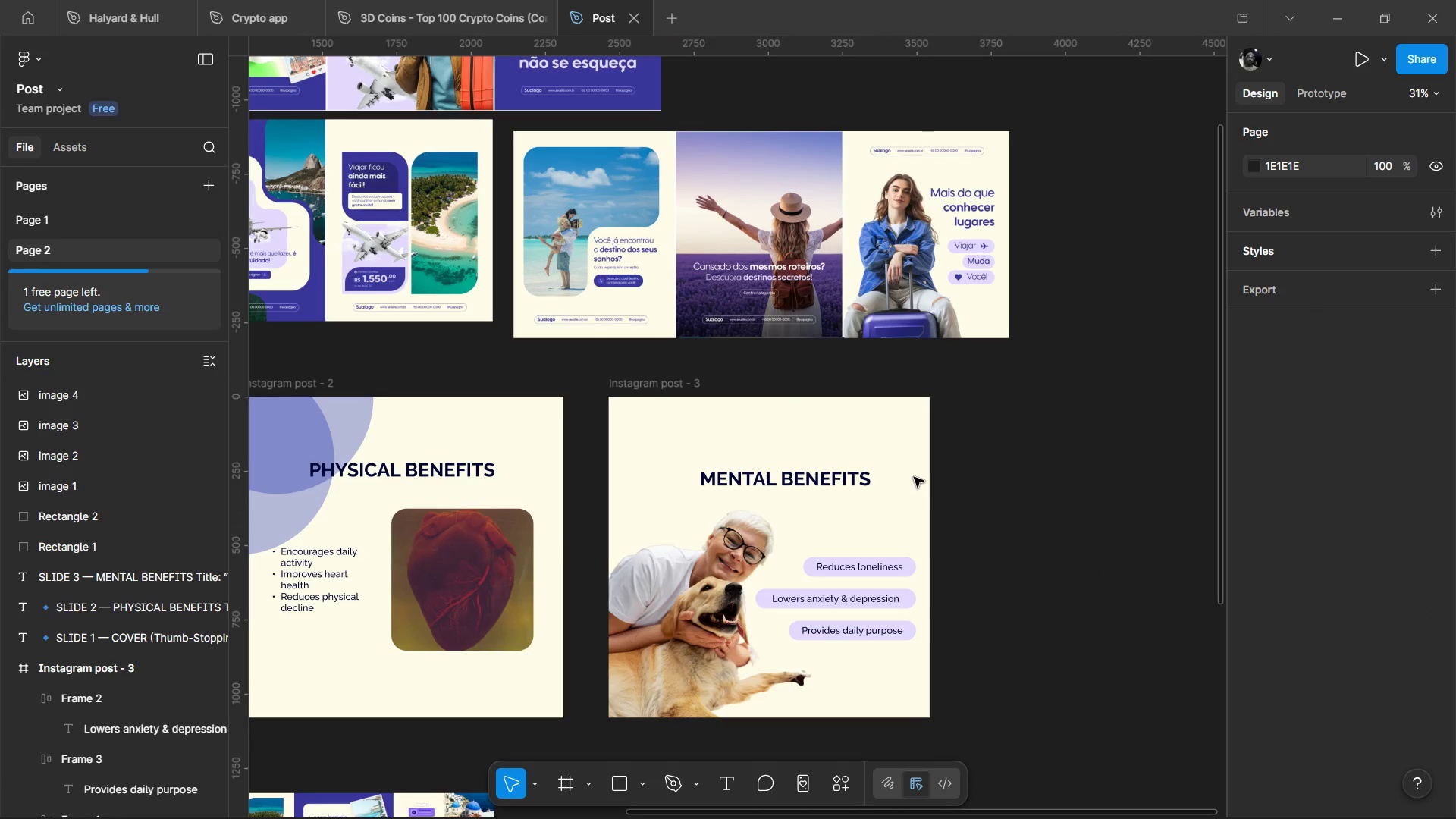 
key(Control+ControlLeft)
 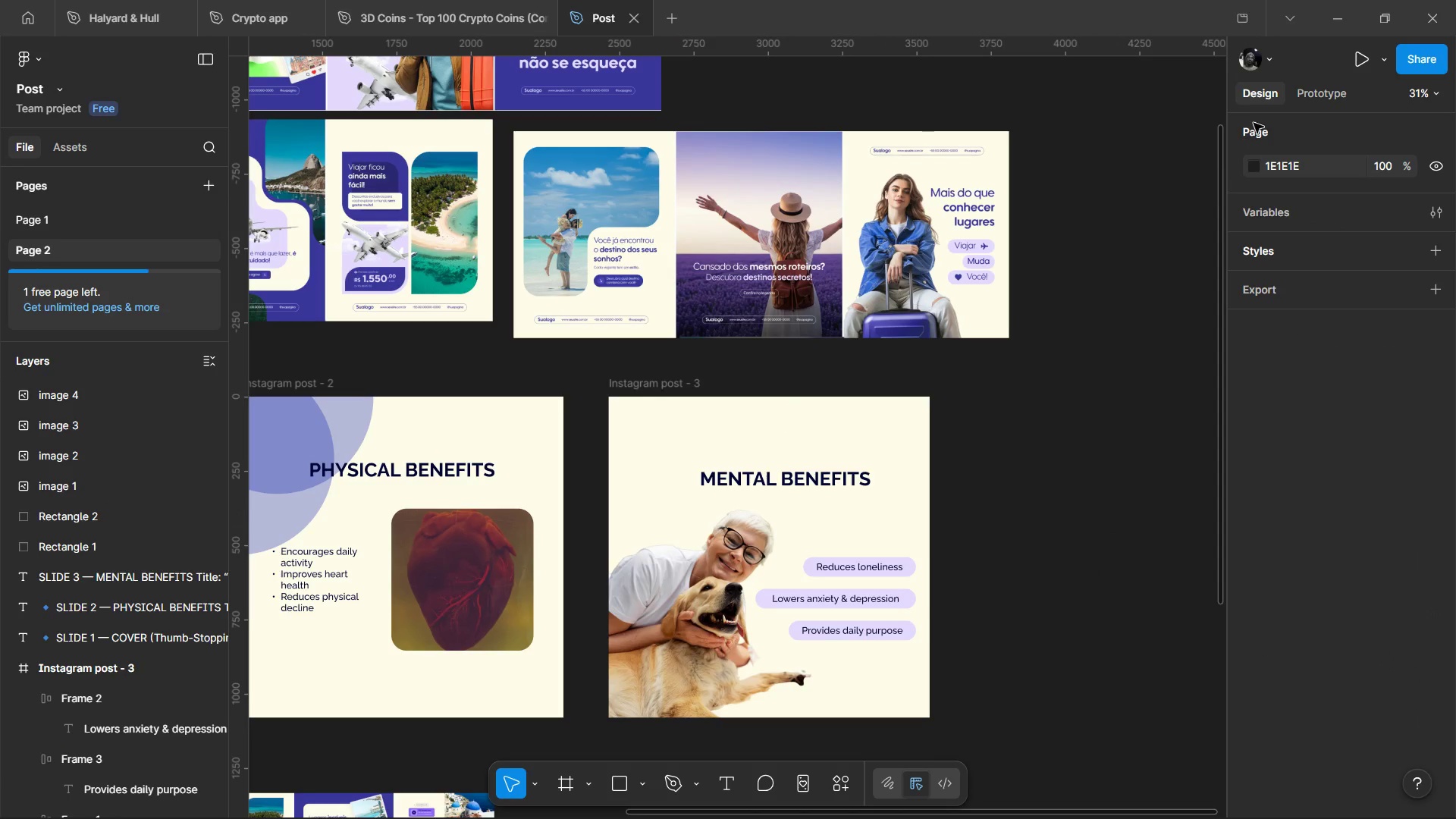 
key(Control+ControlLeft)
 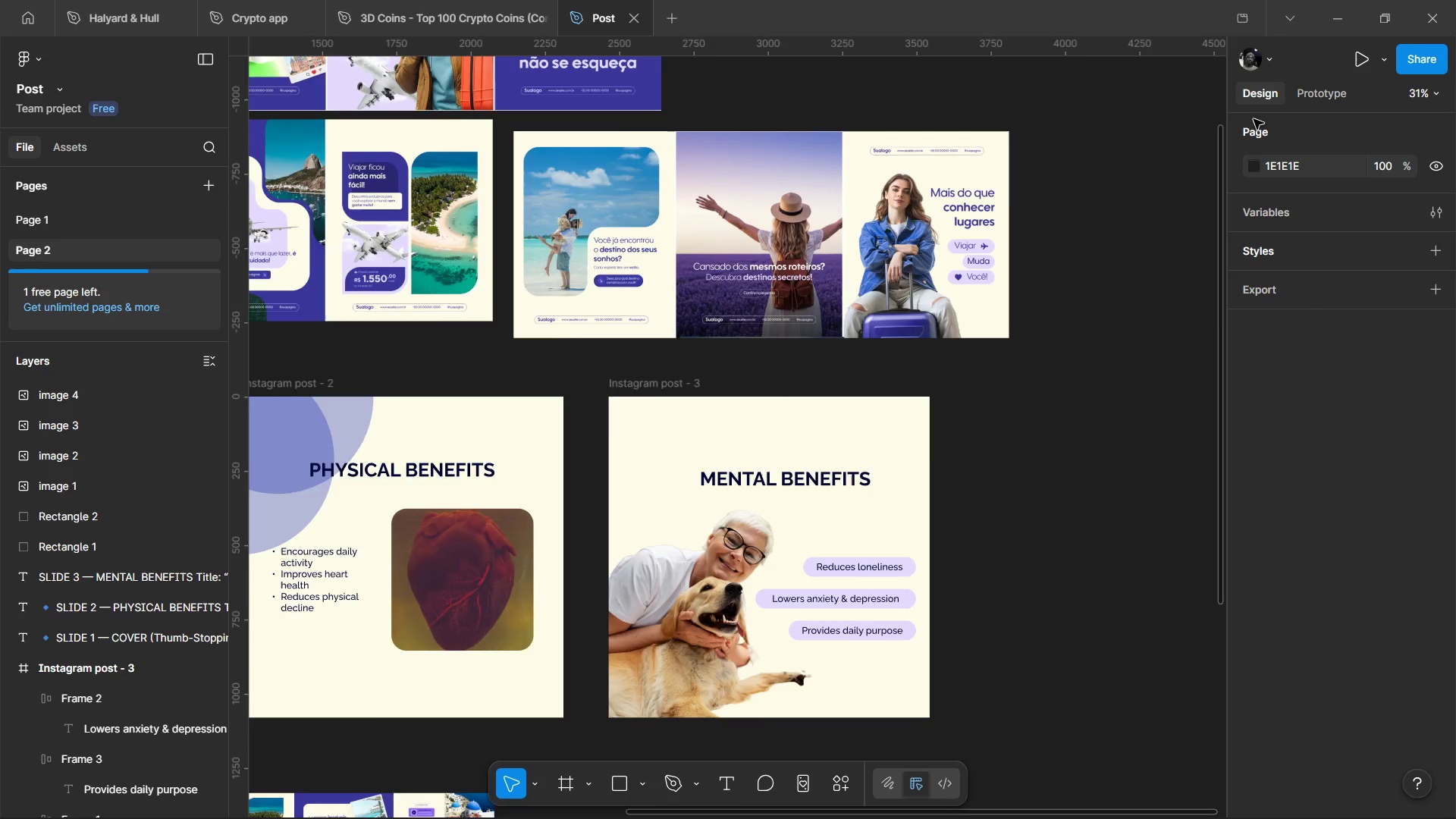 
key(Control+ControlLeft)
 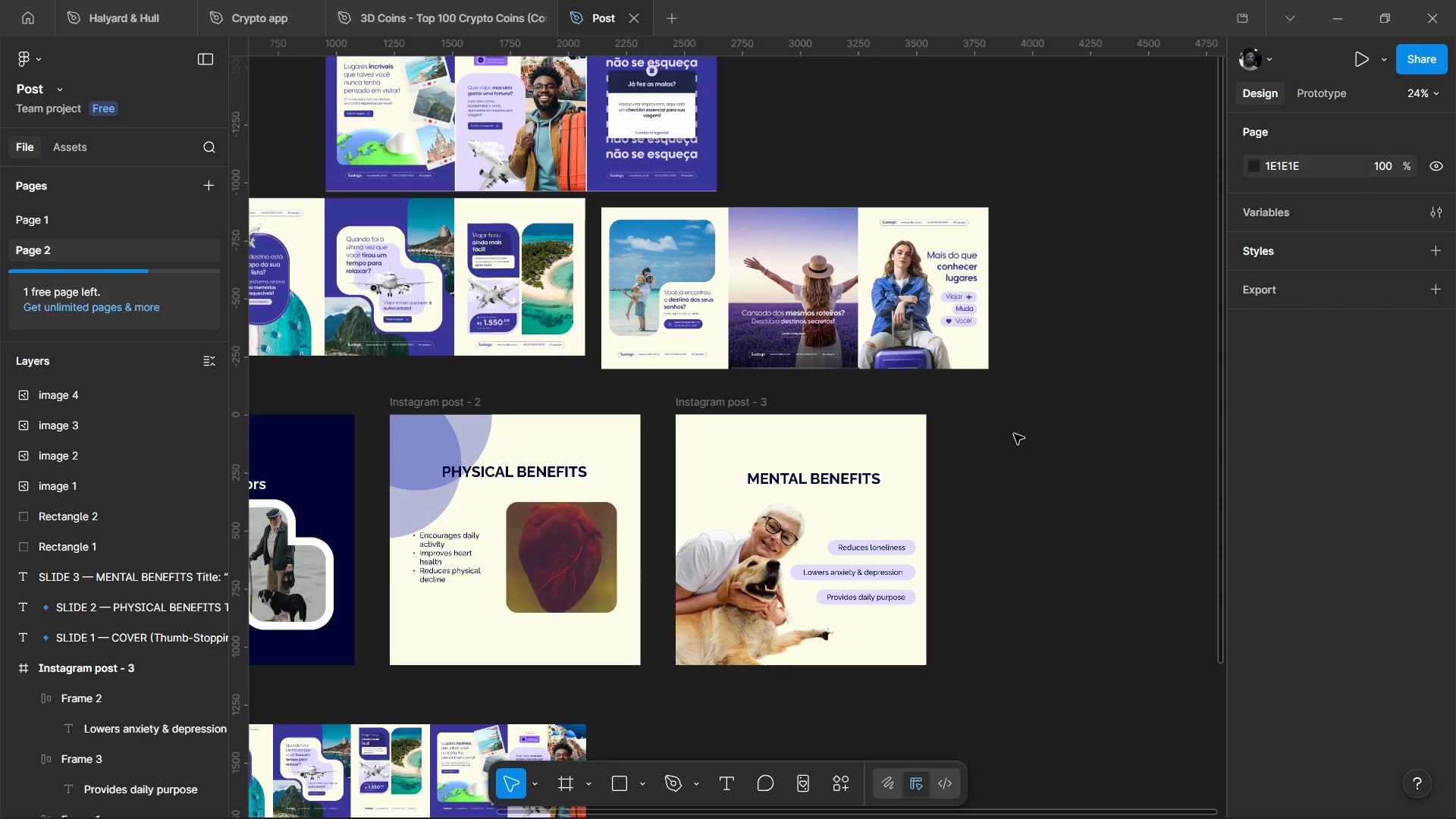 
scroll: coordinate [914, 477], scroll_direction: down, amount: 1.0
 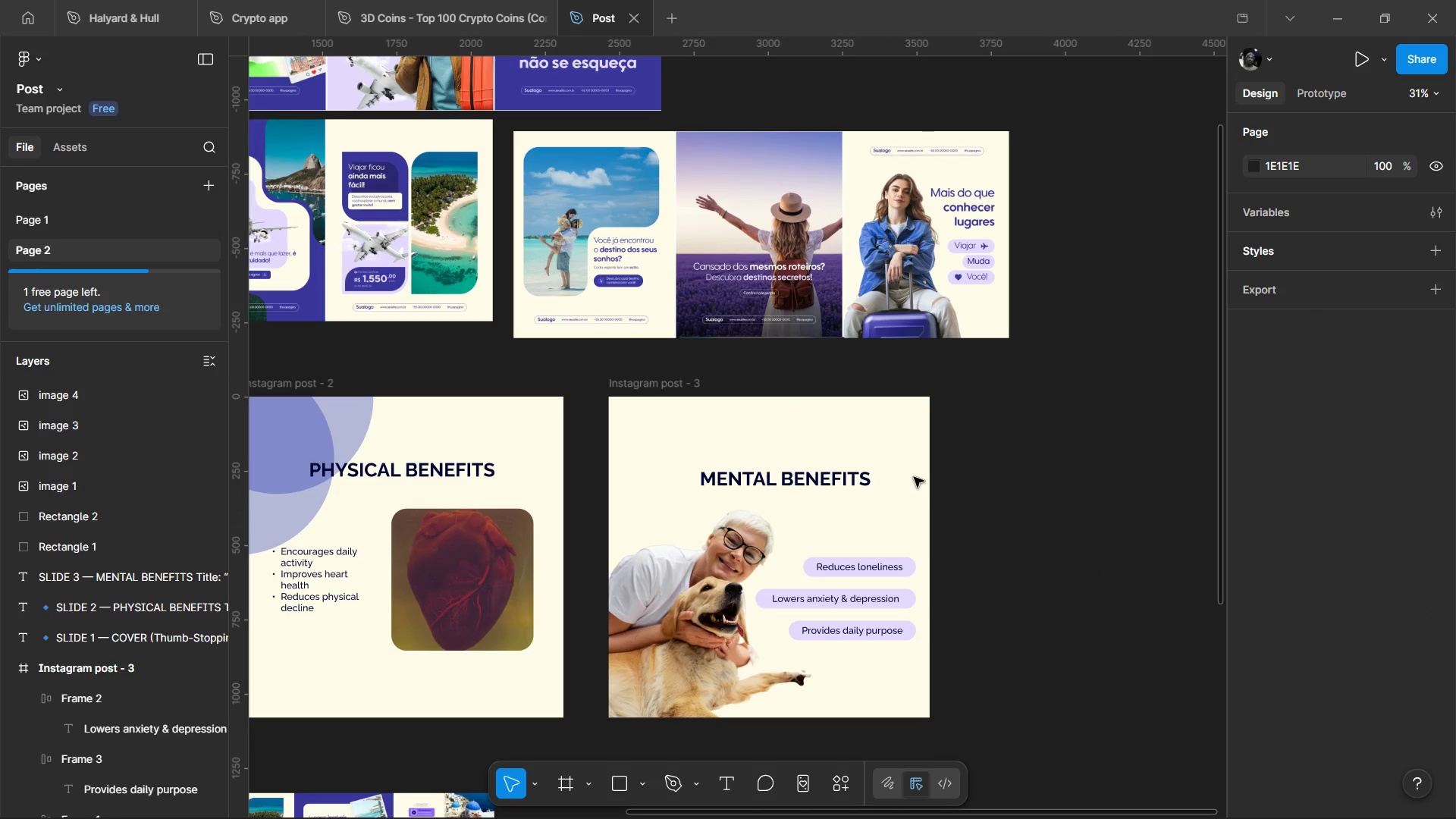 
hold_key(key=ControlLeft, duration=1.05)
 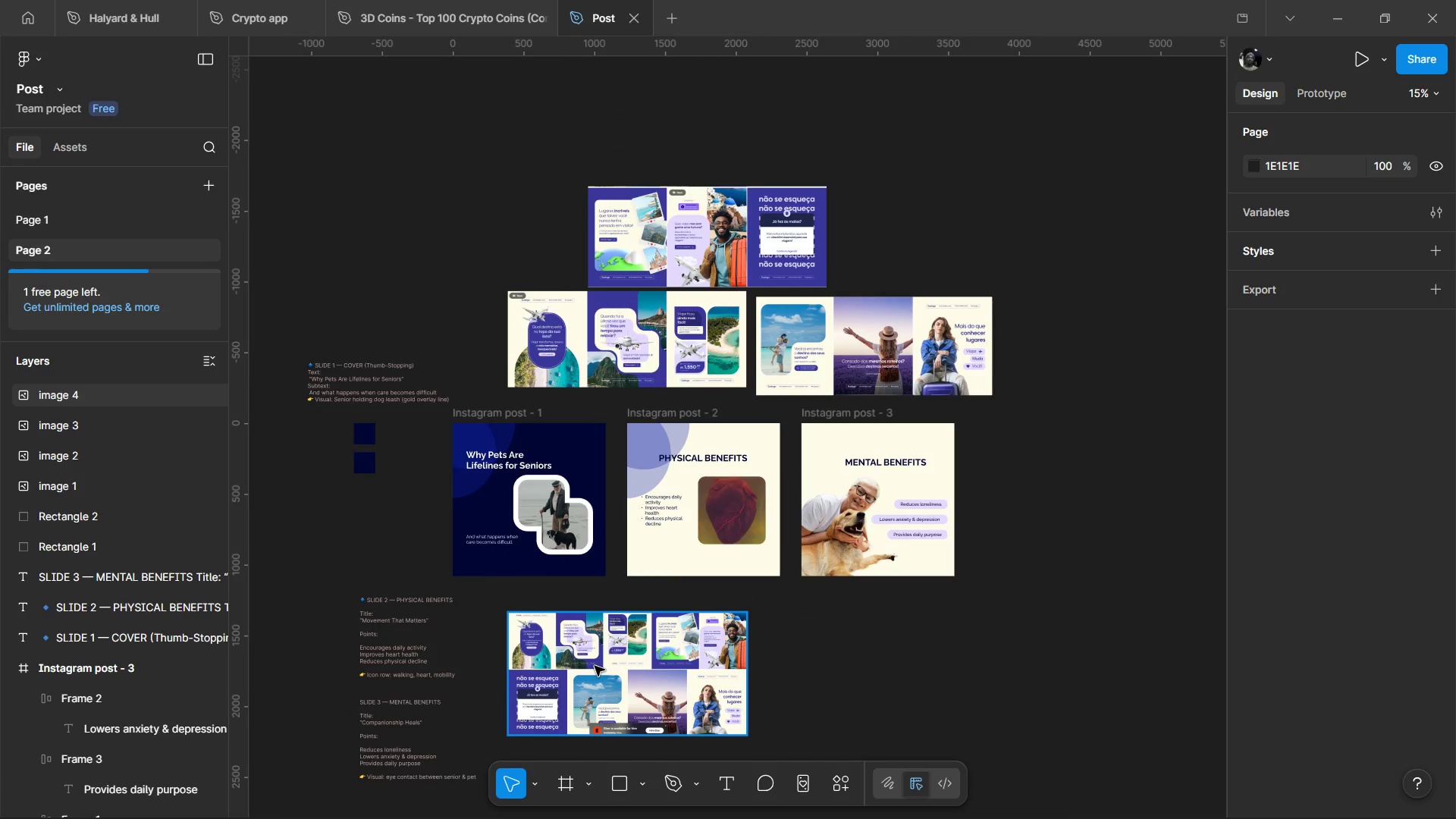 
hold_key(key=ControlLeft, duration=3.91)
 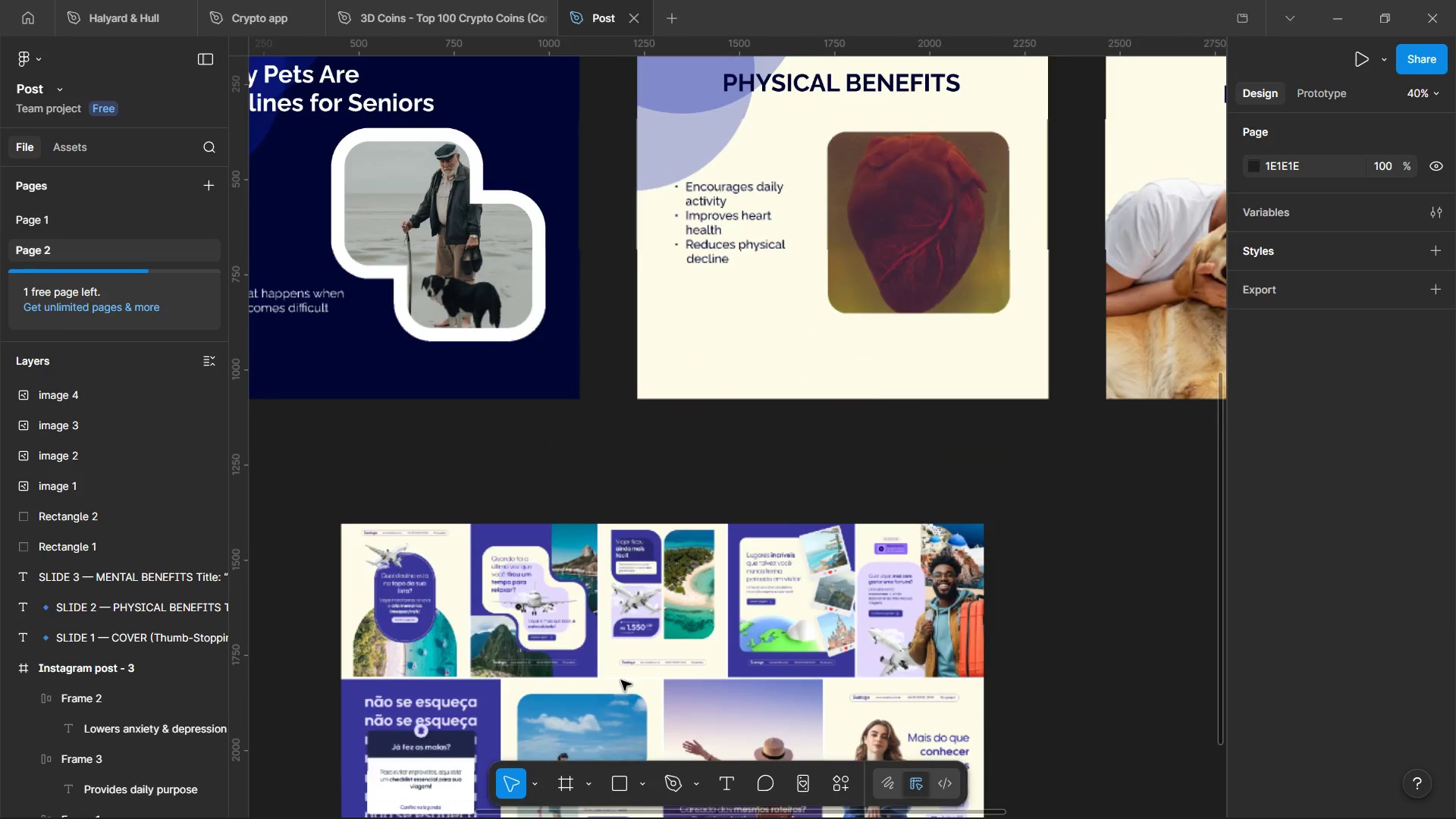 
scroll: coordinate [999, 436], scroll_direction: down, amount: 2.0
 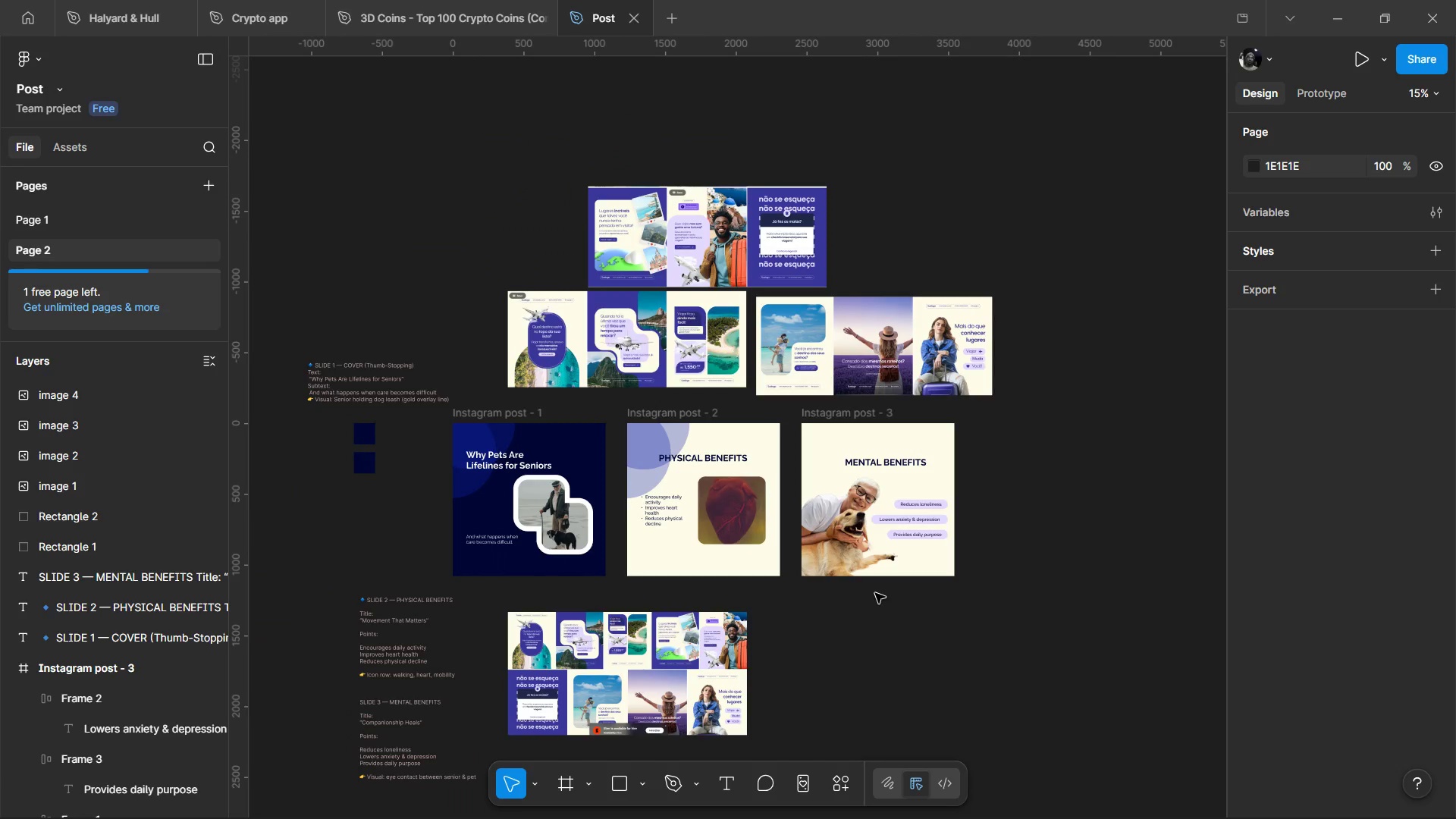 
left_click([595, 667])
 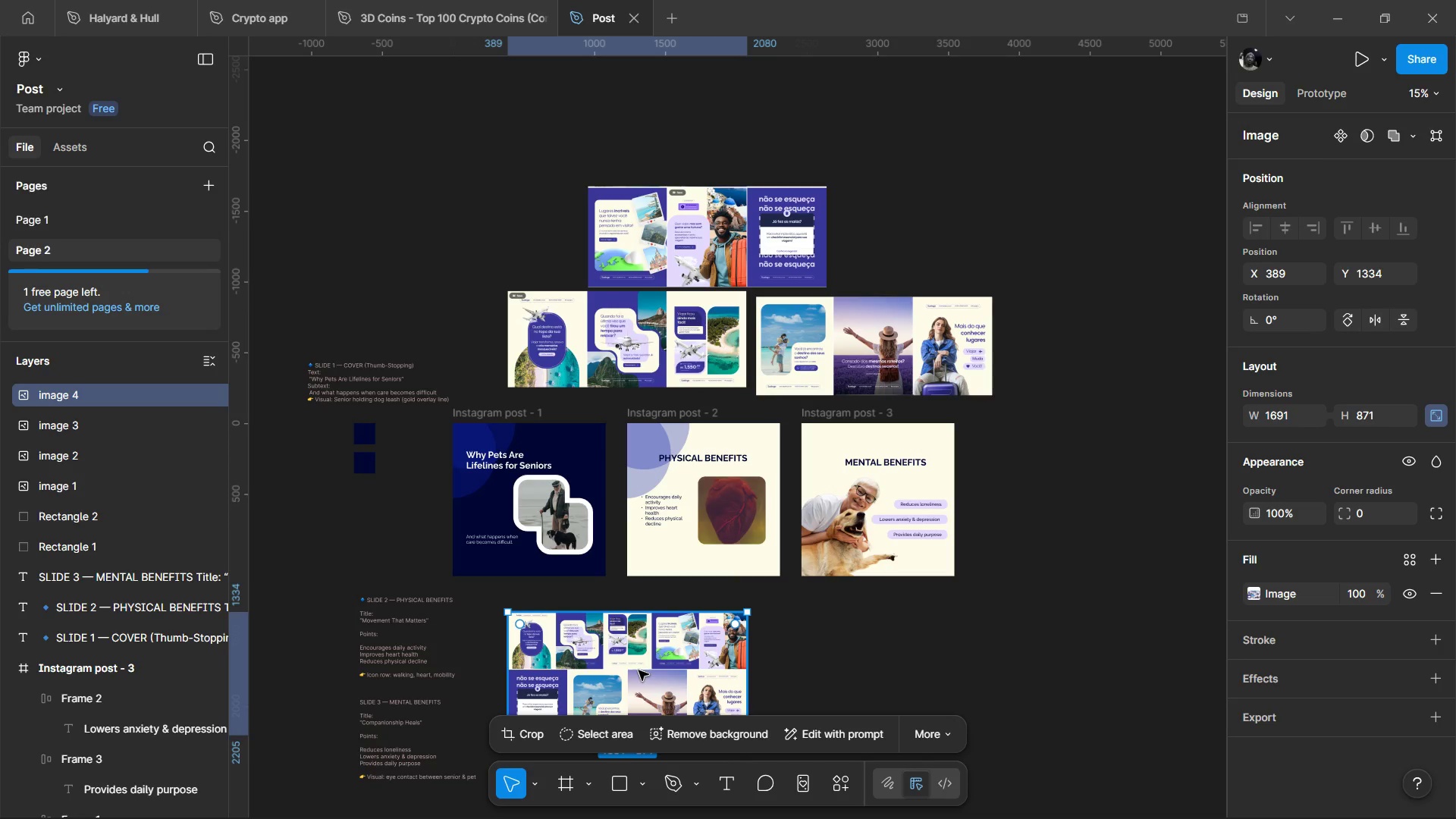 
left_click_drag(start_coordinate=[639, 670], to_coordinate=[646, 680])
 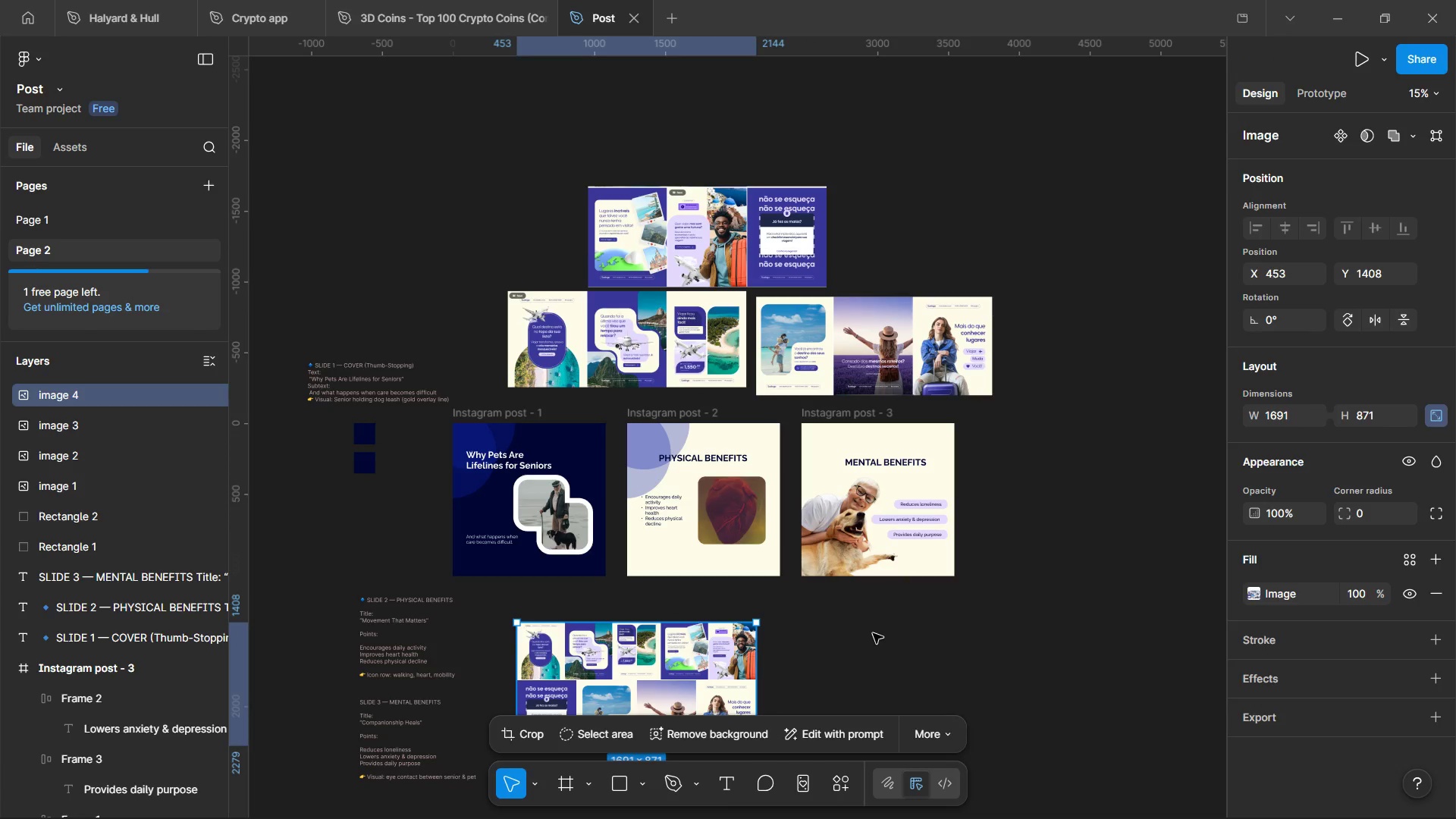 
left_click([873, 633])
 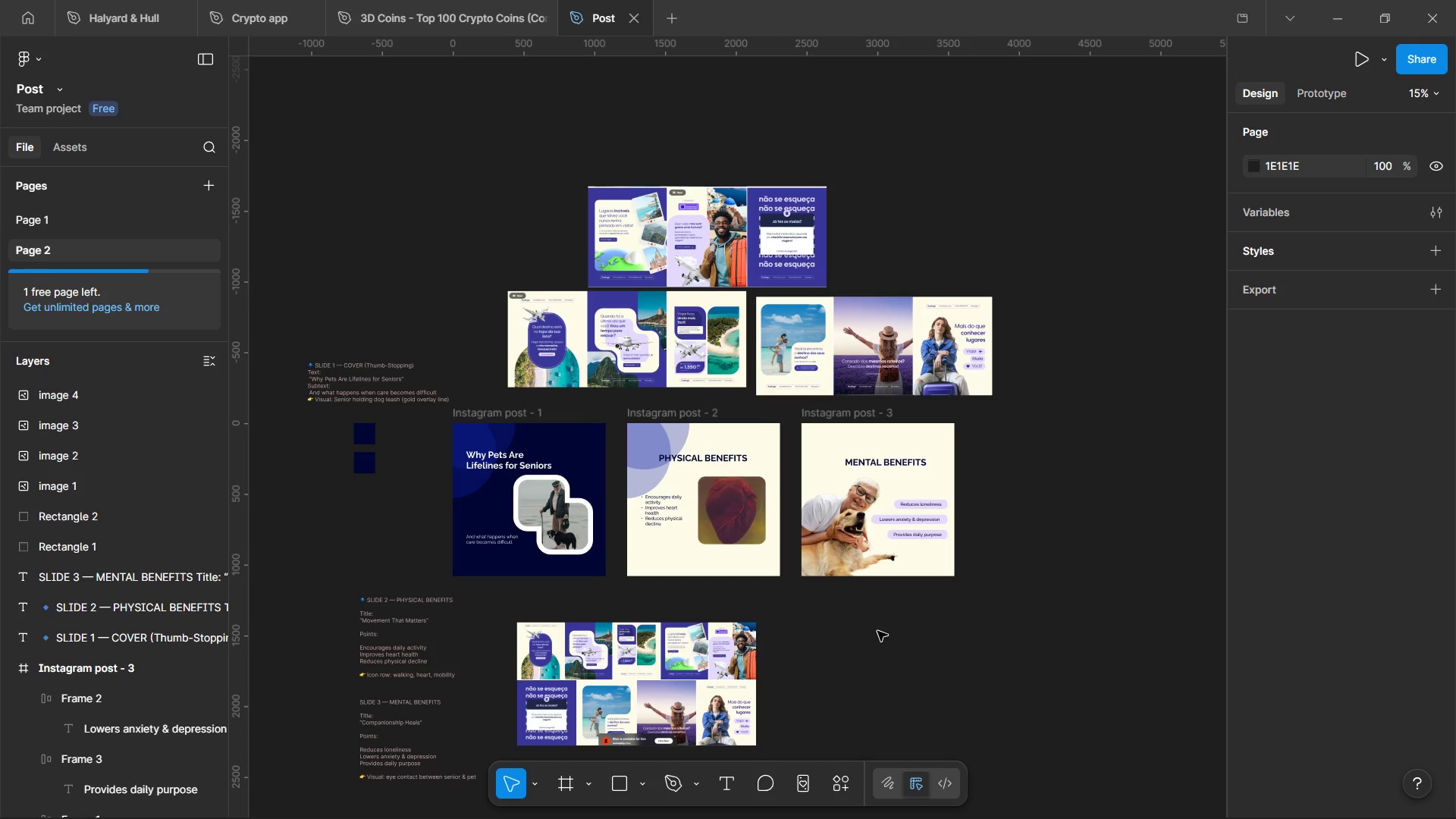 
hold_key(key=ControlLeft, duration=1.53)
 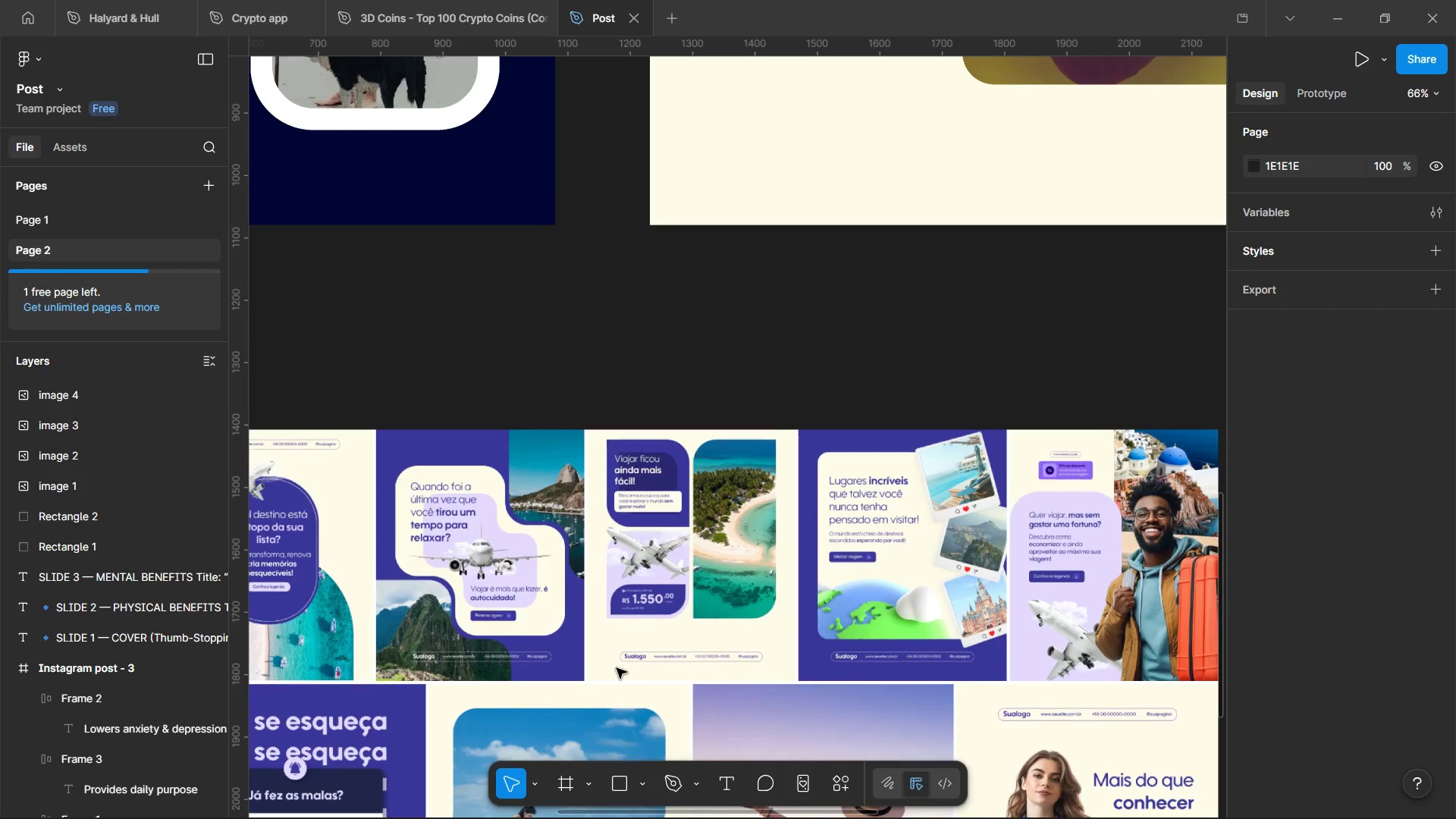 
hold_key(key=ControlLeft, duration=1.51)
 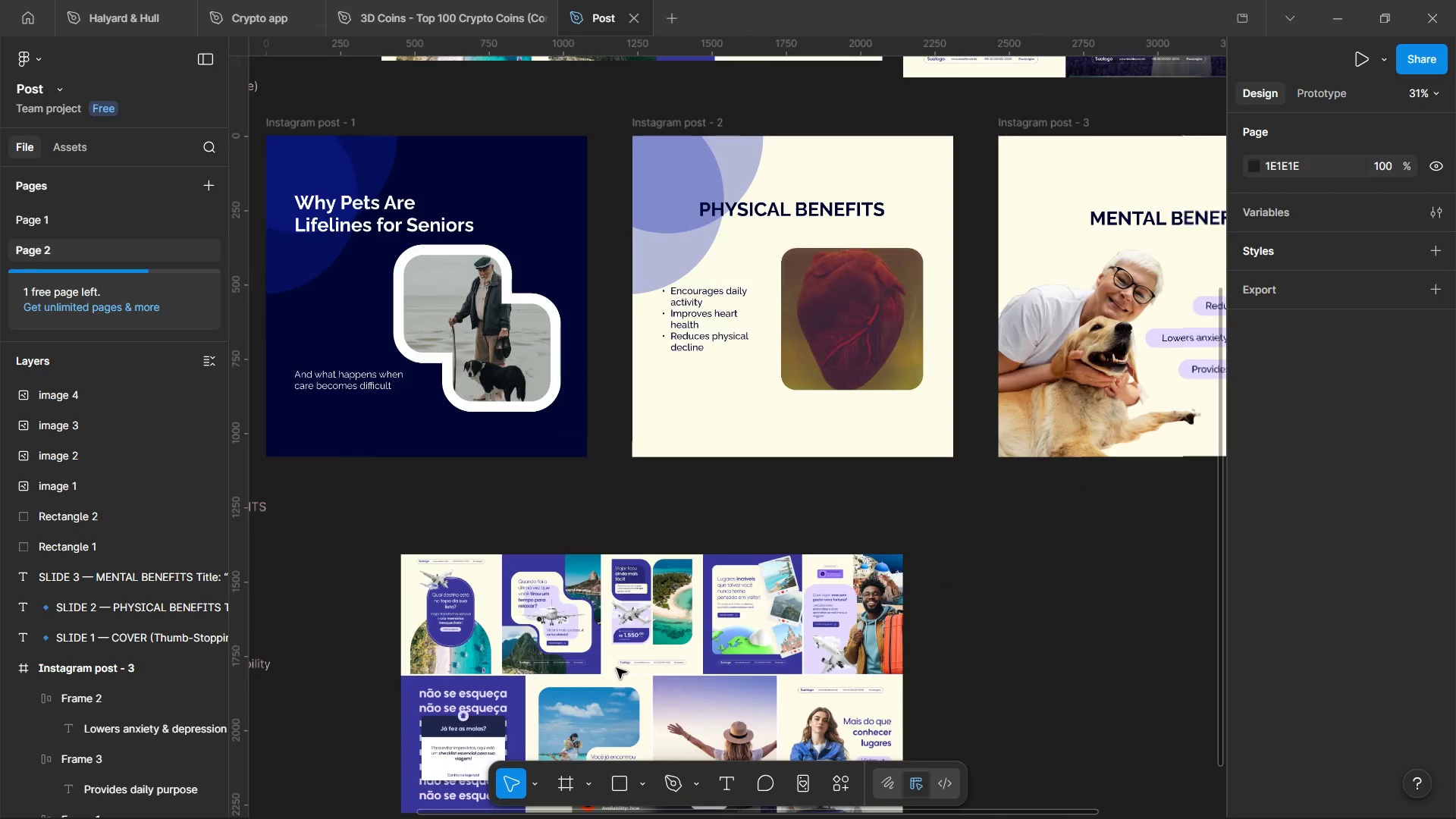 
scroll: coordinate [617, 668], scroll_direction: up, amount: 6.0
 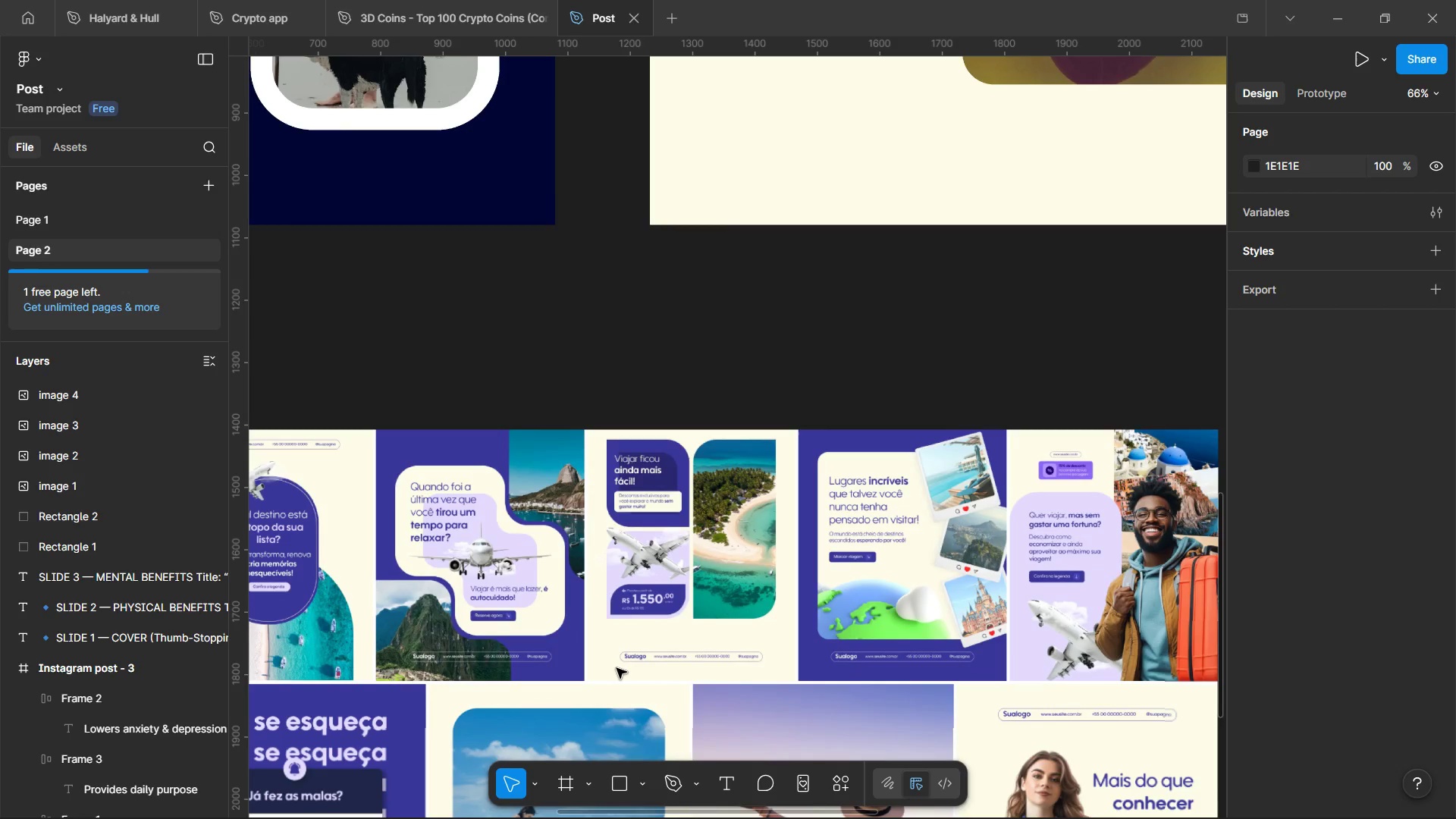 
hold_key(key=ControlLeft, duration=1.53)
scroll: coordinate [617, 668], scroll_direction: down, amount: 4.0
 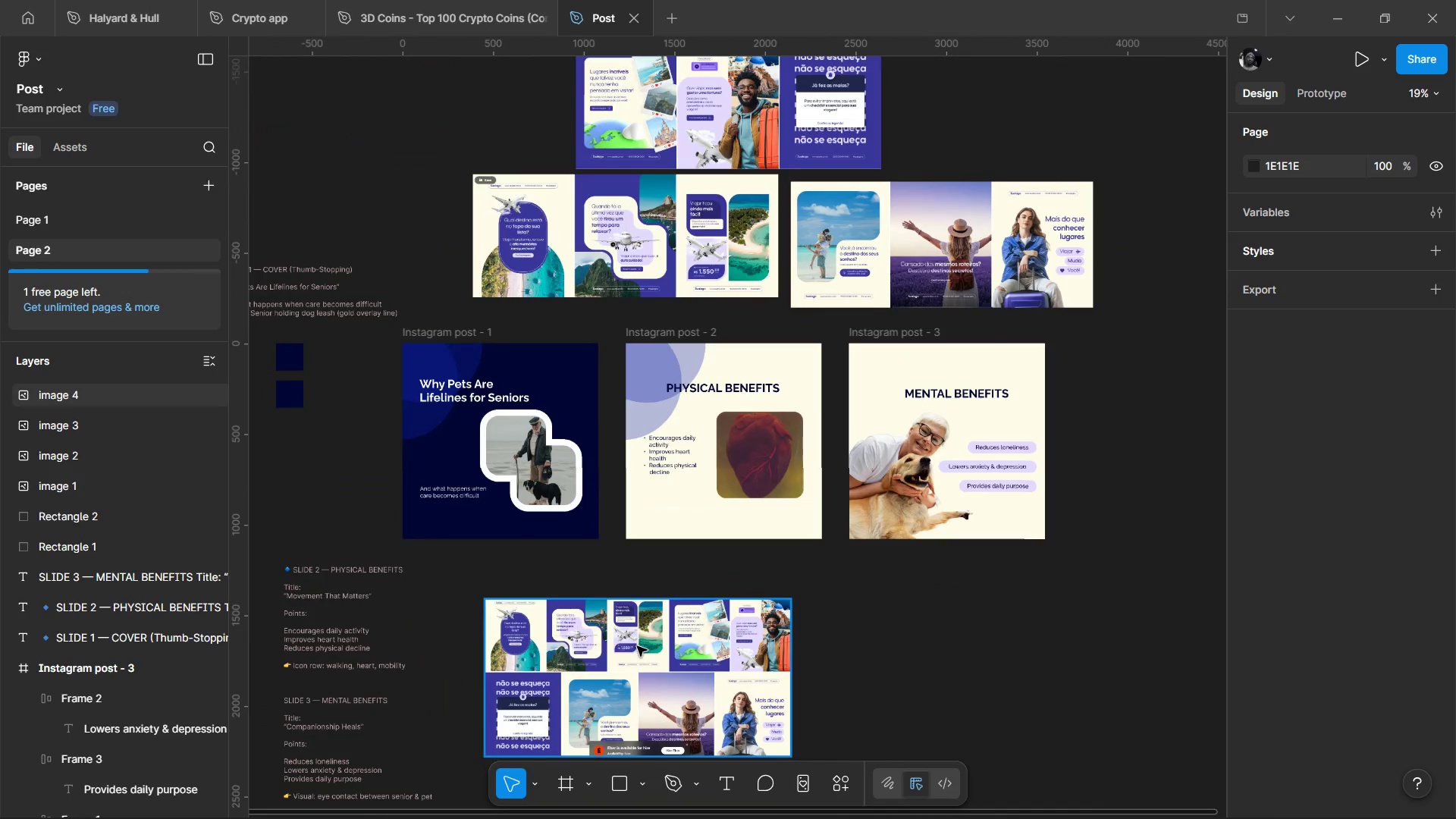 
key(Control+ControlLeft)
 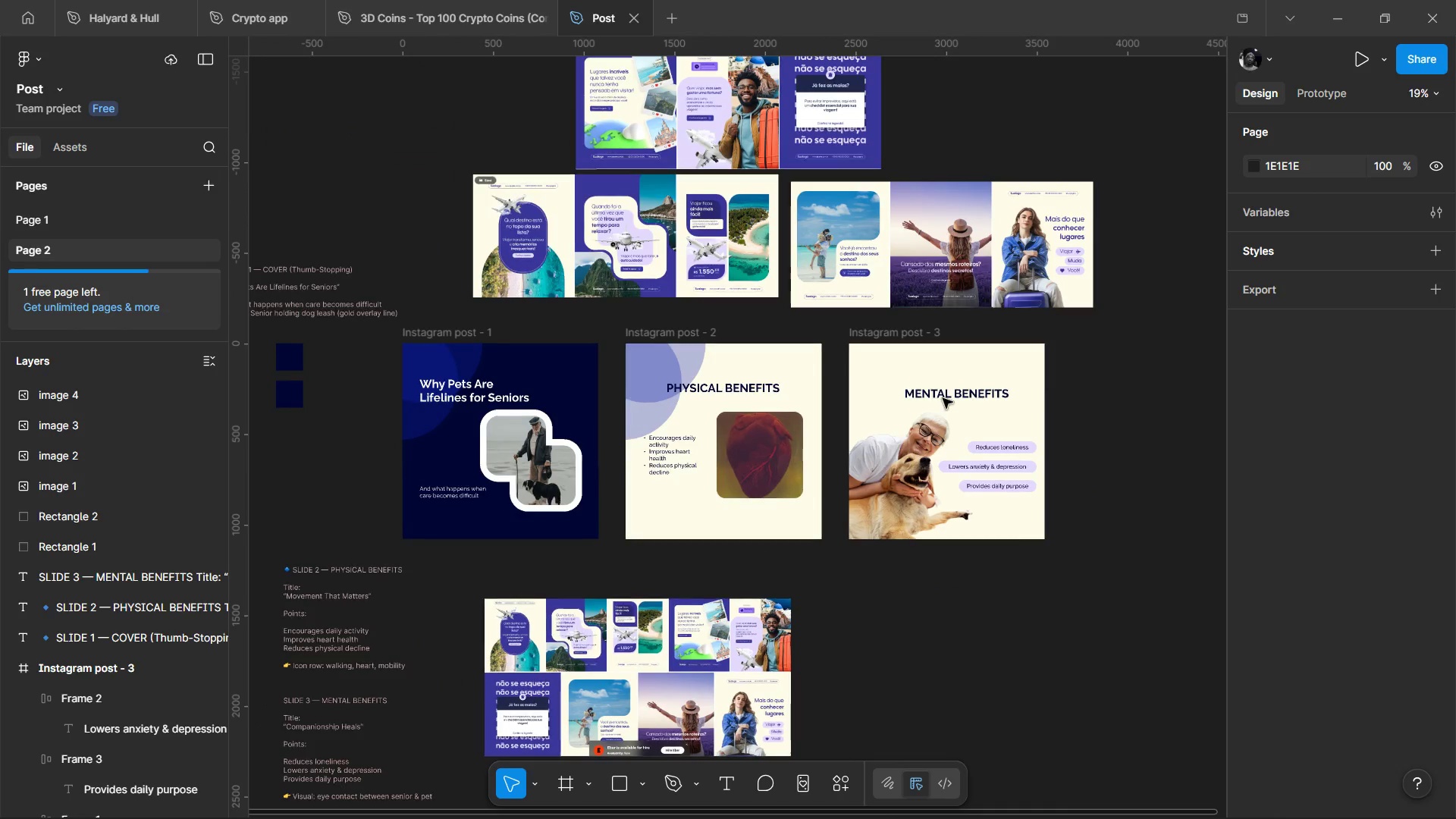 
key(Control+ControlLeft)
 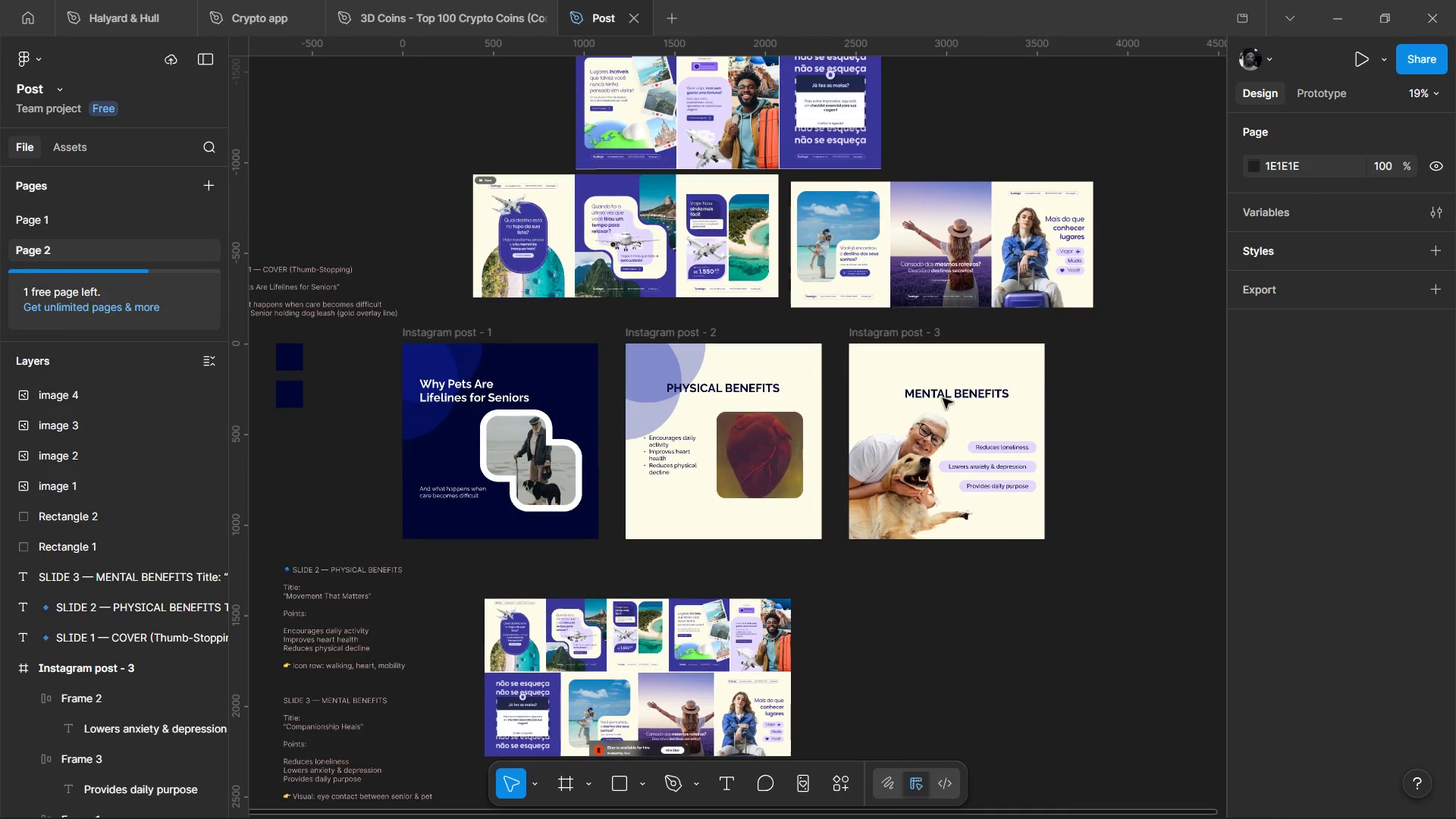 
hold_key(key=ControlLeft, duration=8.98)
left_click([946, 397])
 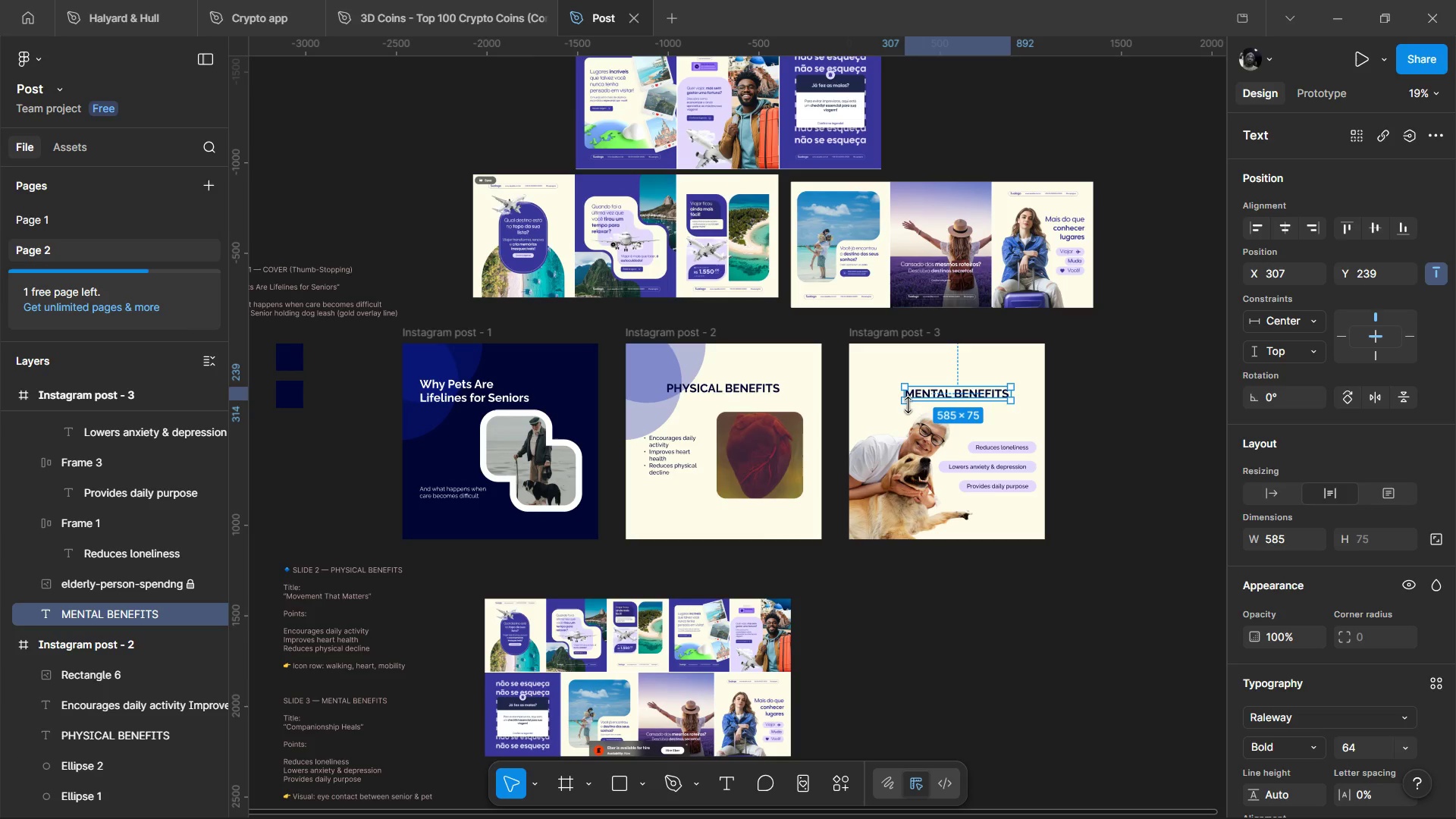 
left_click([999, 406])
 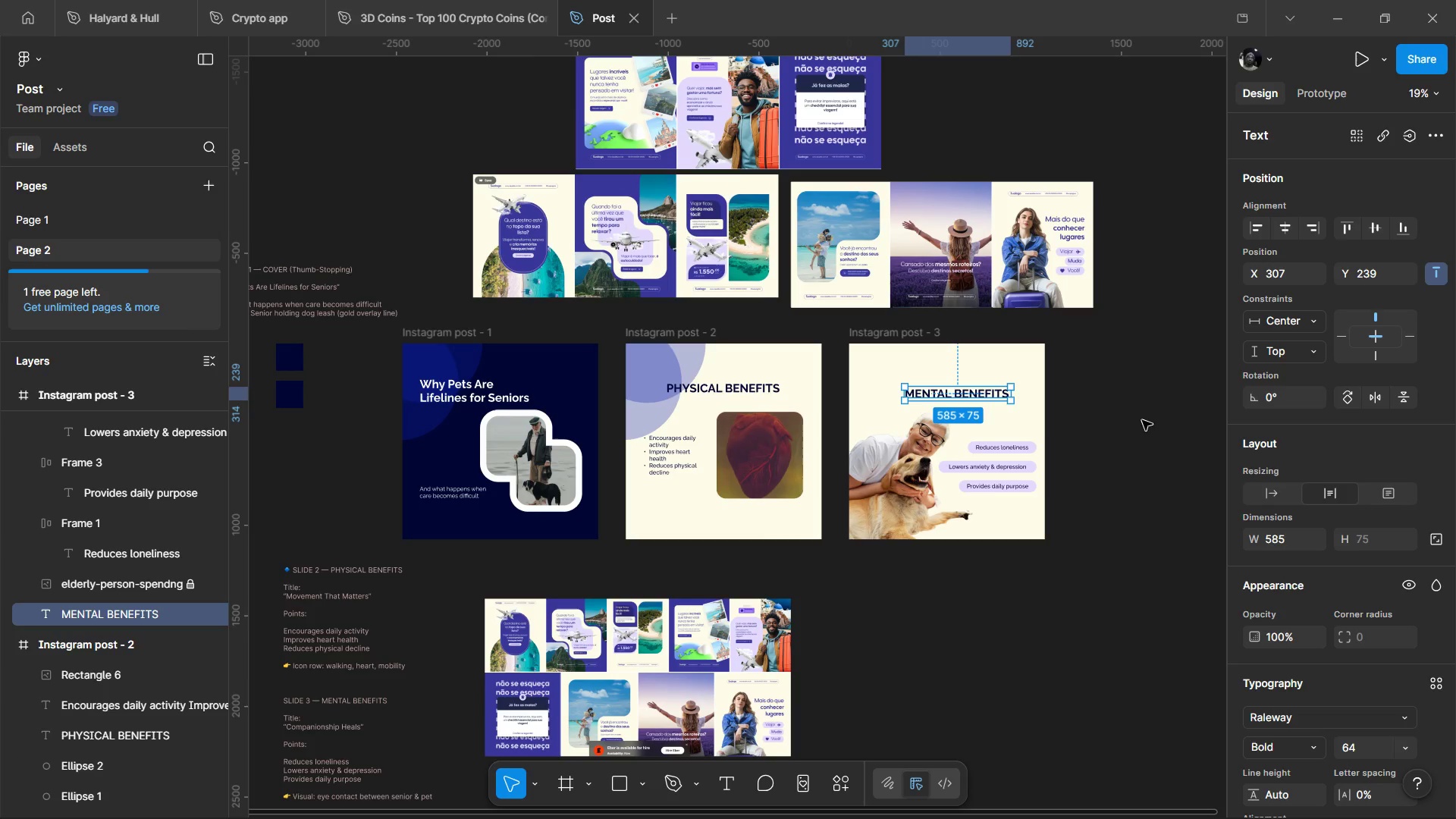 
left_click([1141, 419])
 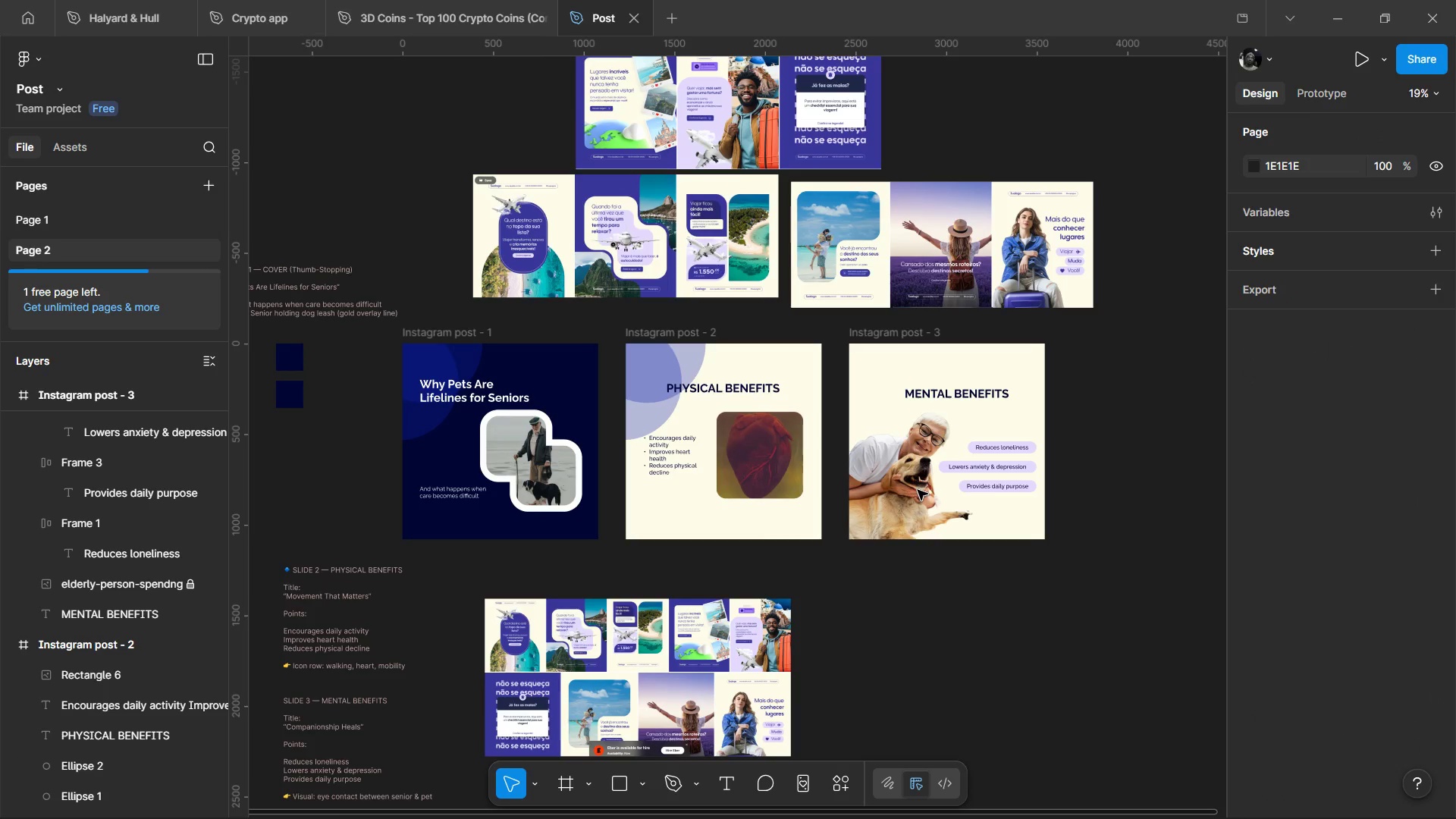 
hold_key(key=ControlLeft, duration=0.47)
 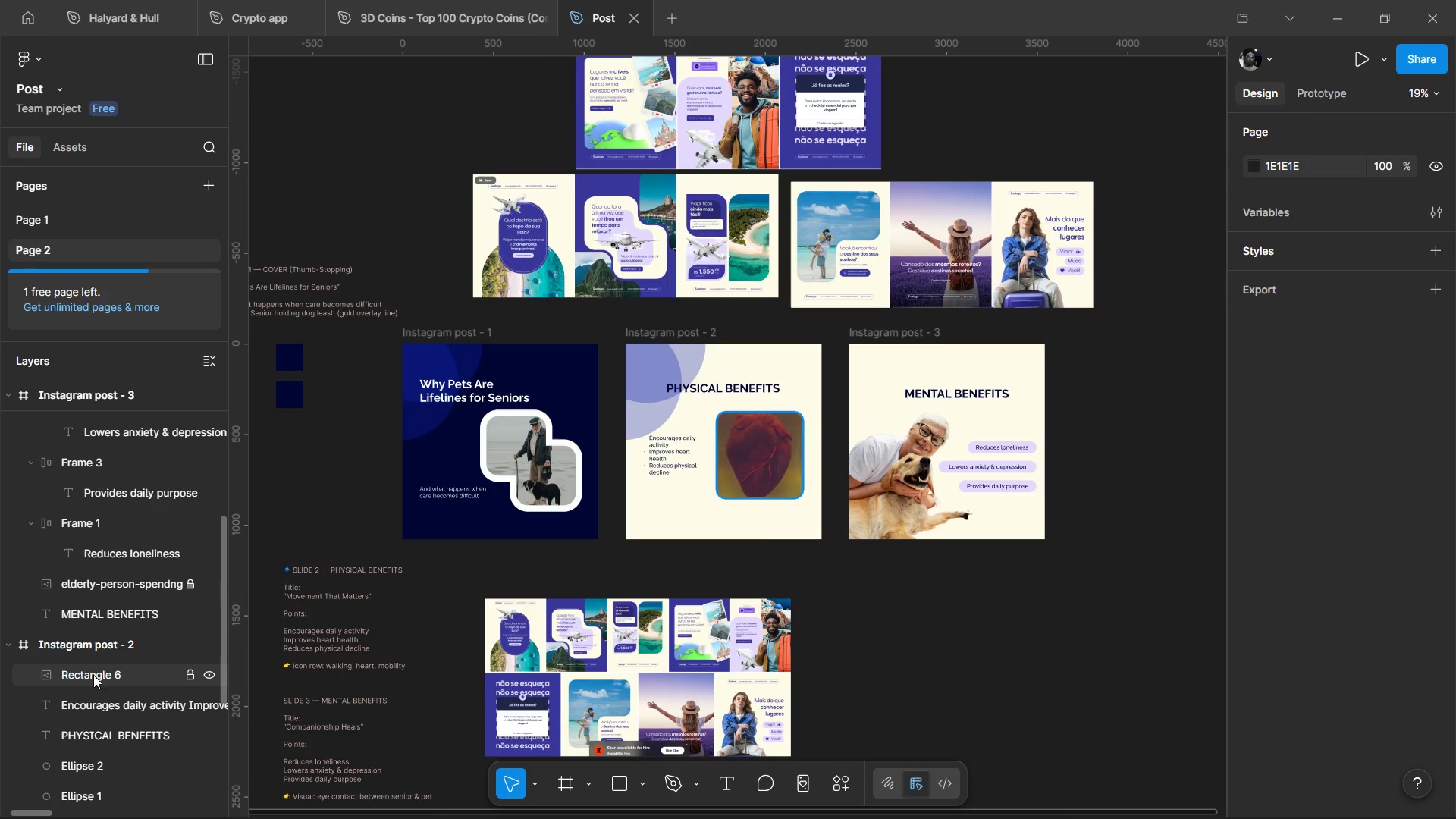 
left_click([93, 675])
 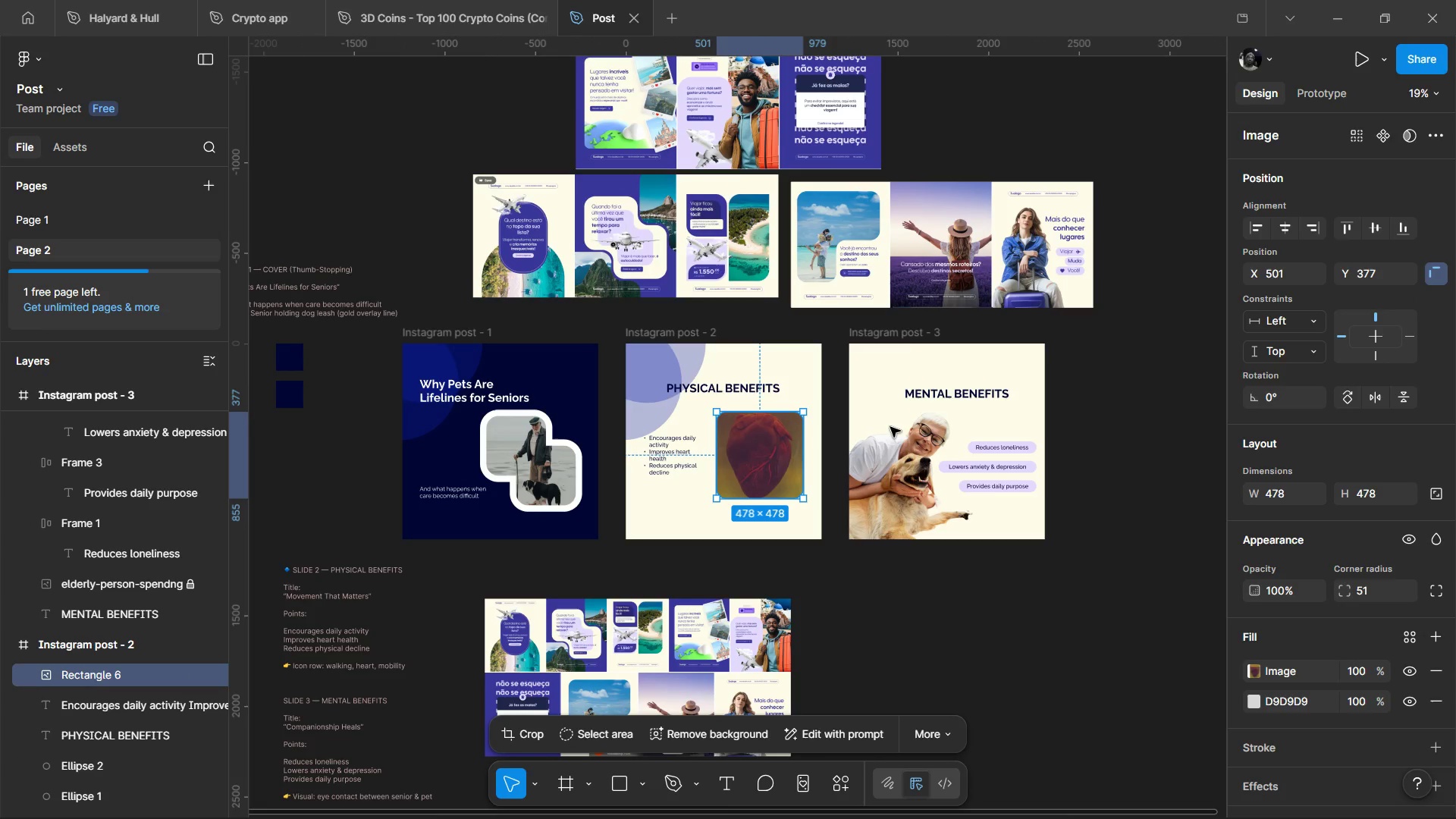 
left_click([887, 328])
 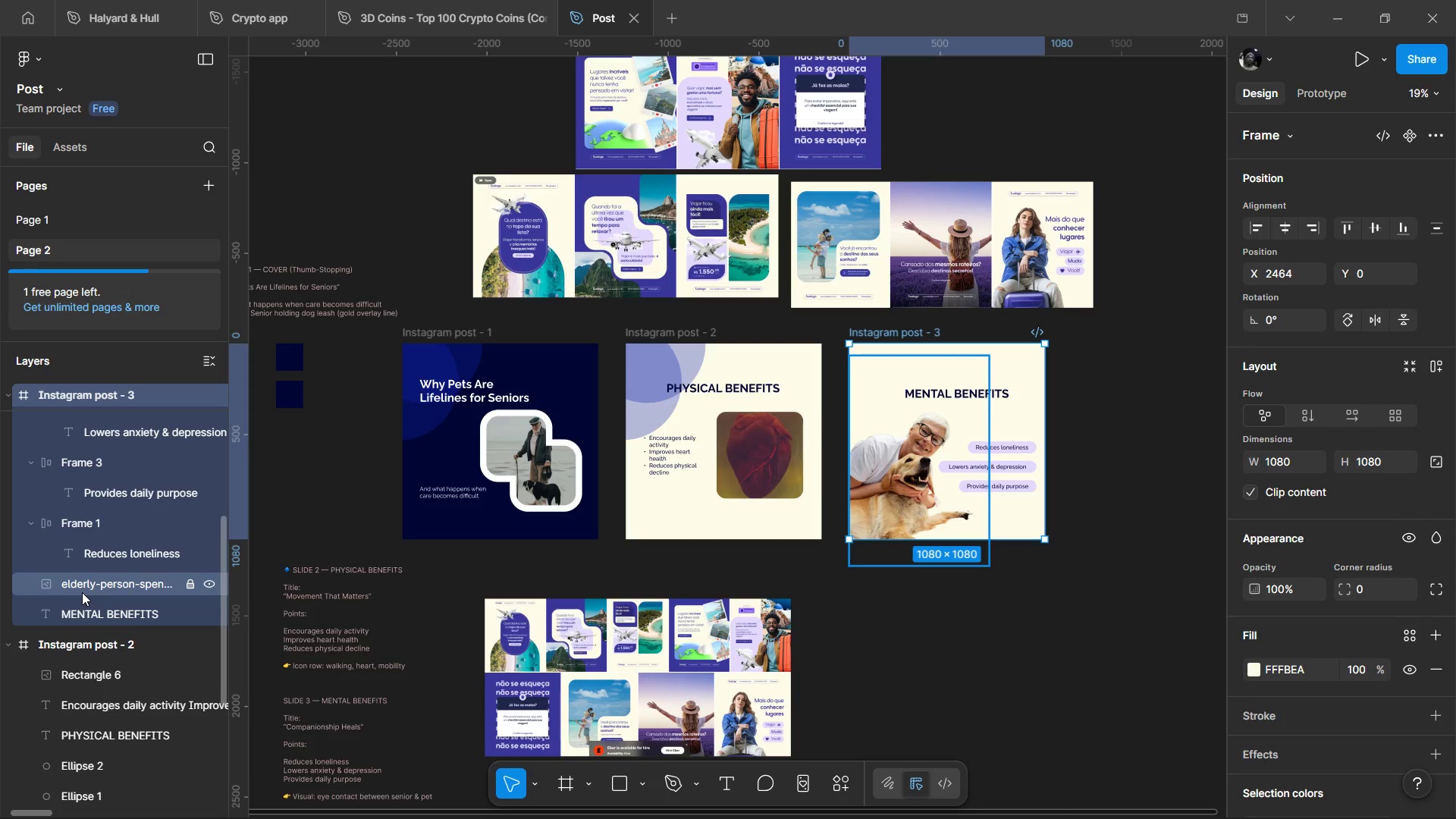 
left_click([82, 592])
 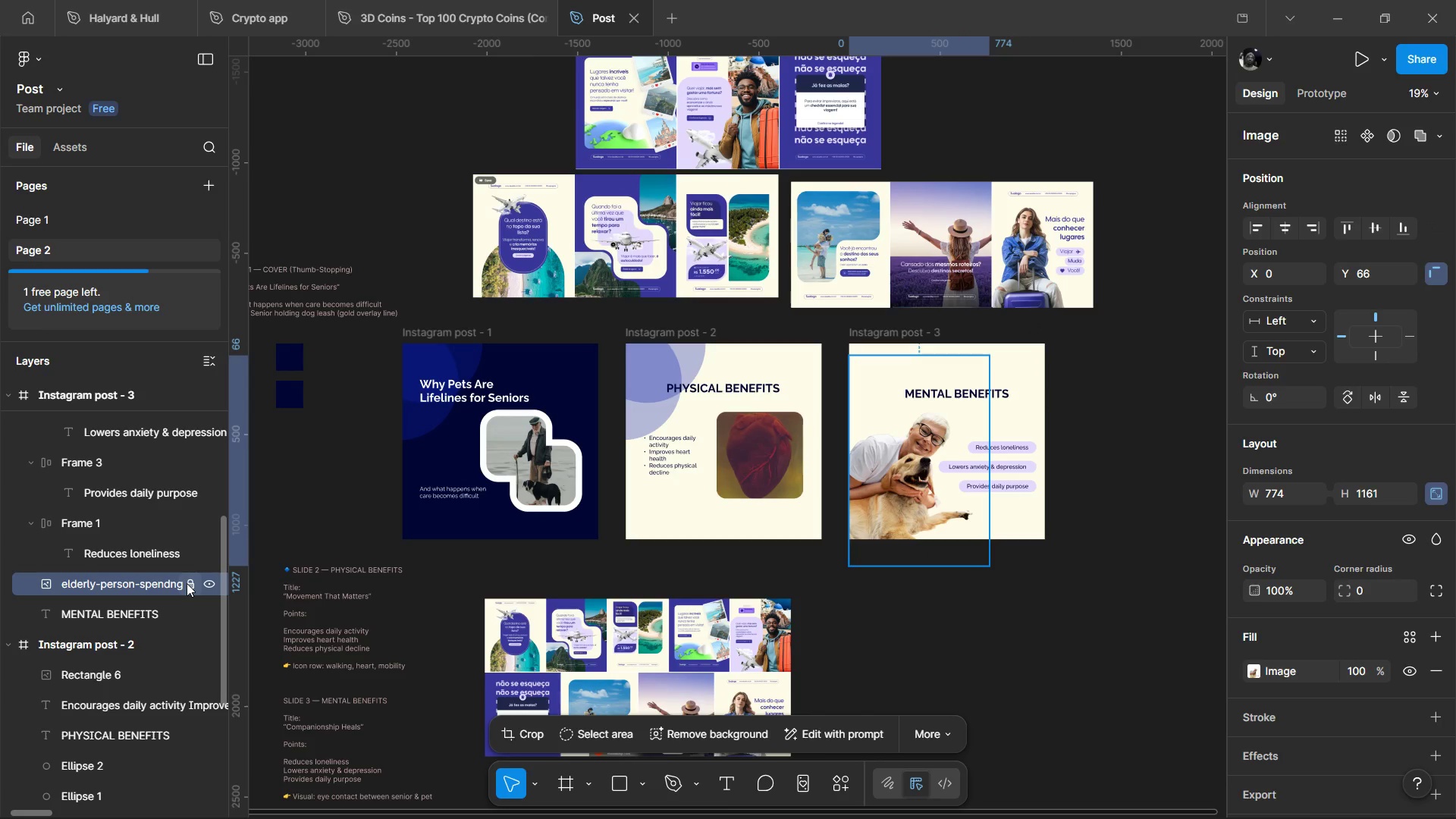 
left_click([187, 582])
 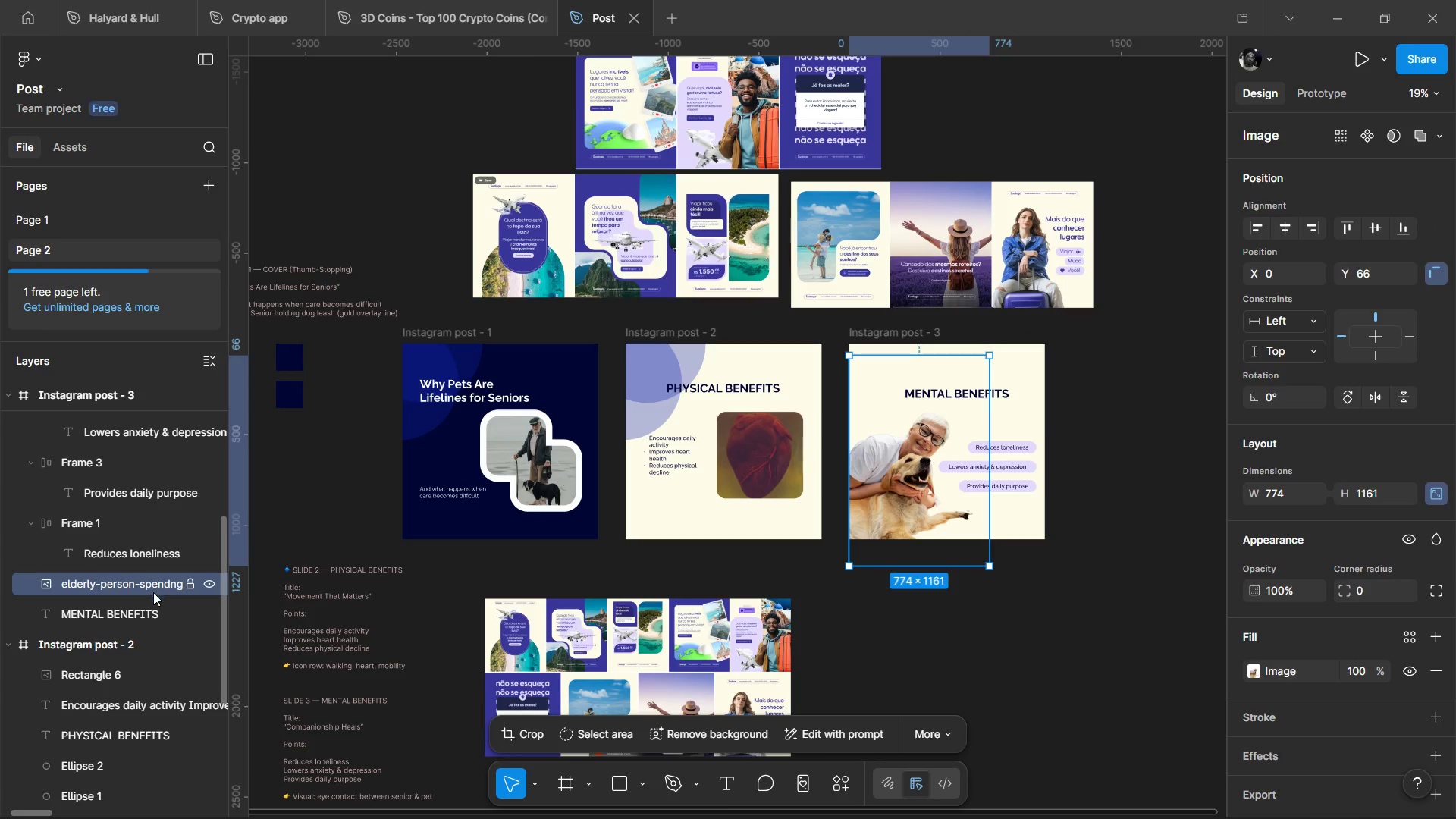 
left_click_drag(start_coordinate=[153, 585], to_coordinate=[153, 623])
 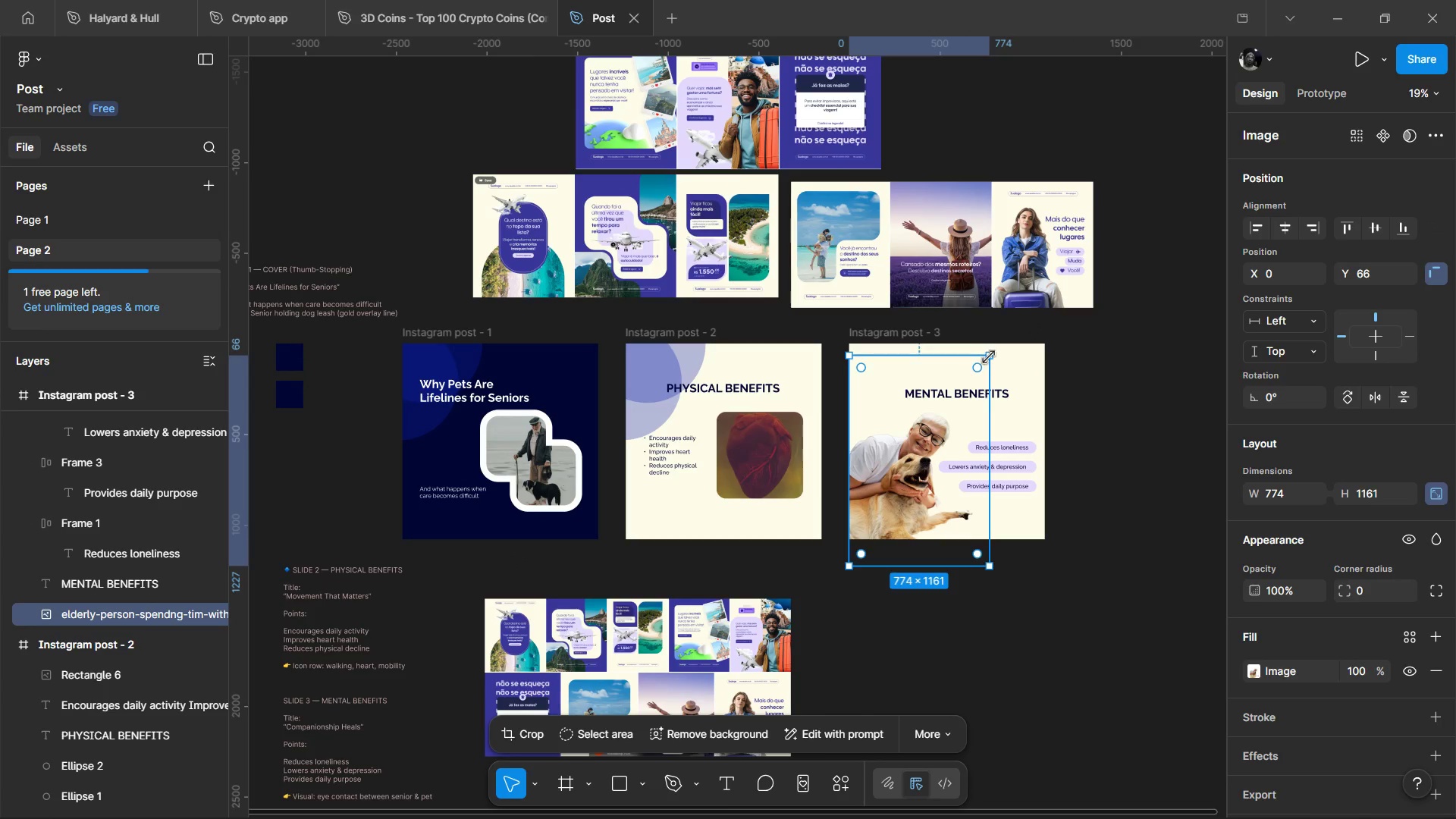 
left_click_drag(start_coordinate=[990, 358], to_coordinate=[1021, 338])
 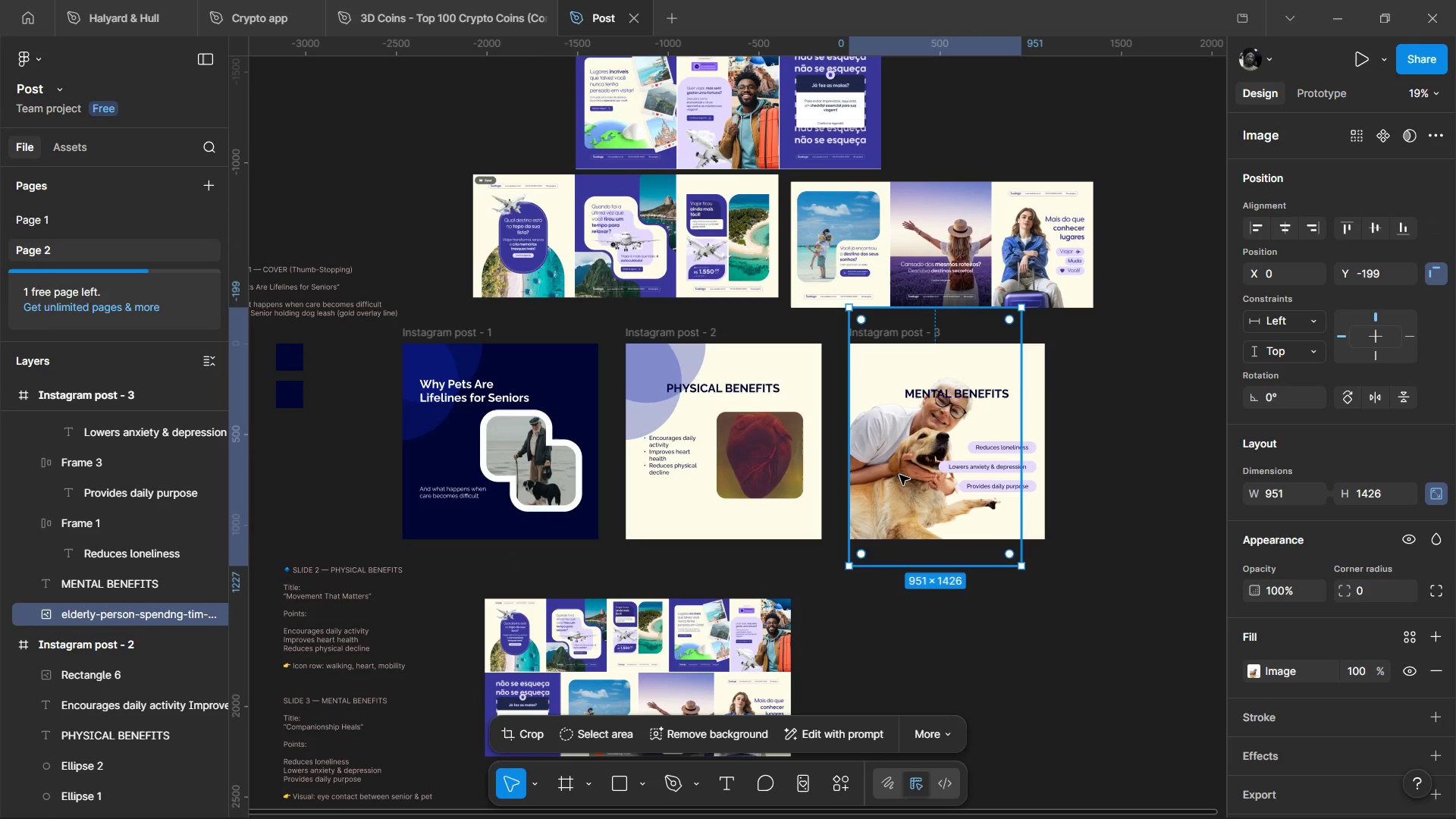 
left_click_drag(start_coordinate=[899, 475], to_coordinate=[878, 474])
 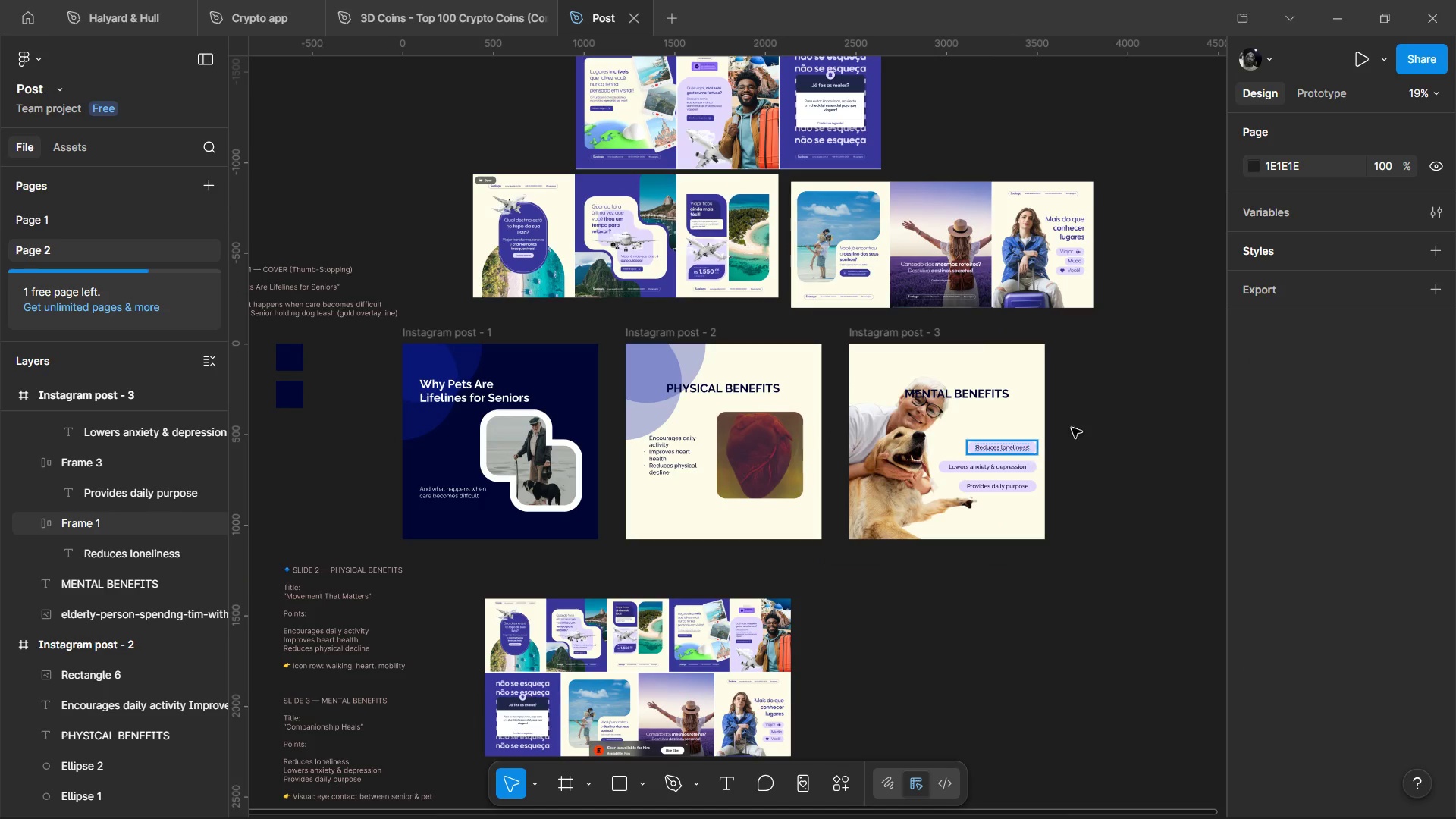 
left_click([1078, 420])
 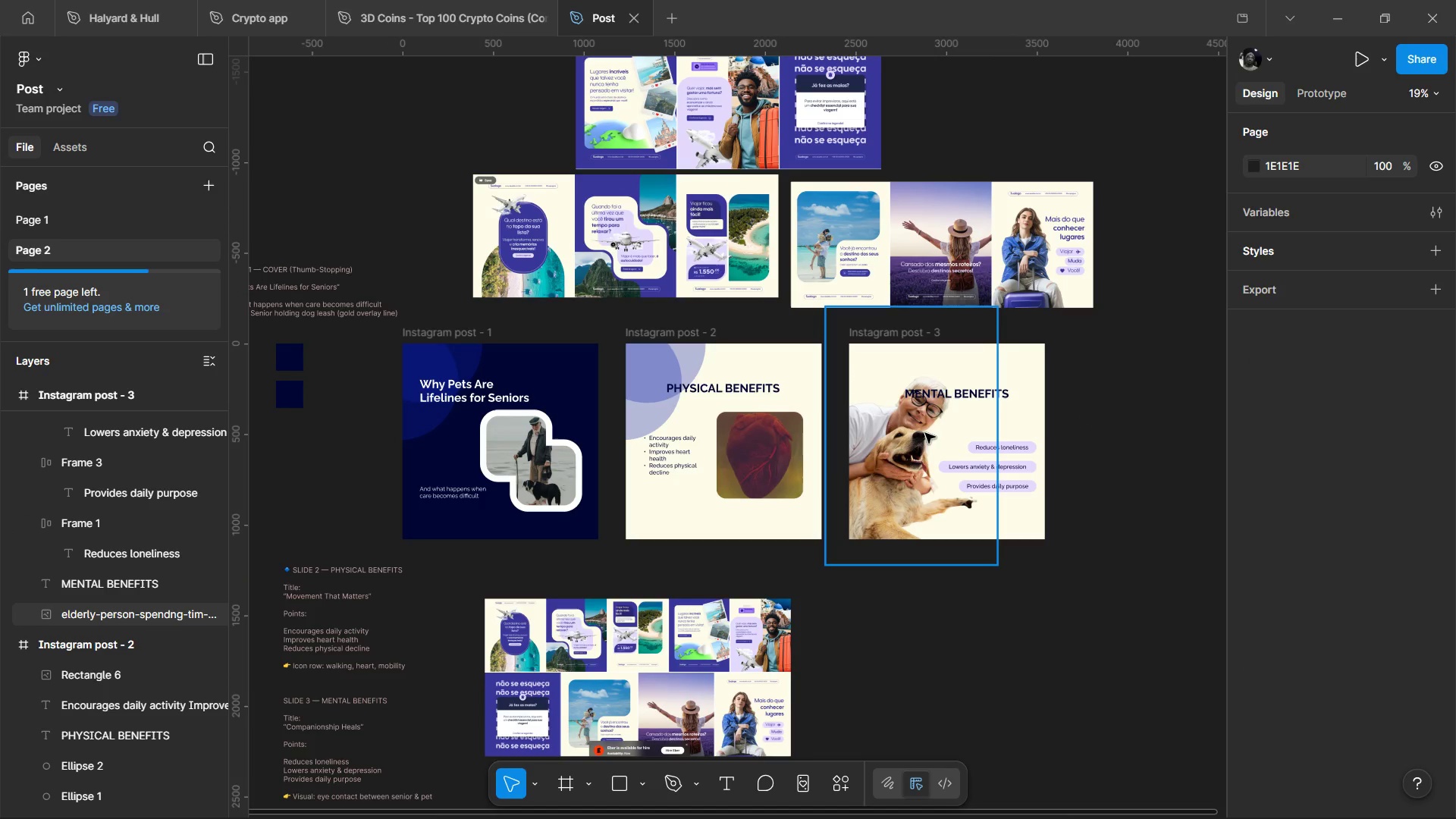 
left_click([925, 433])
 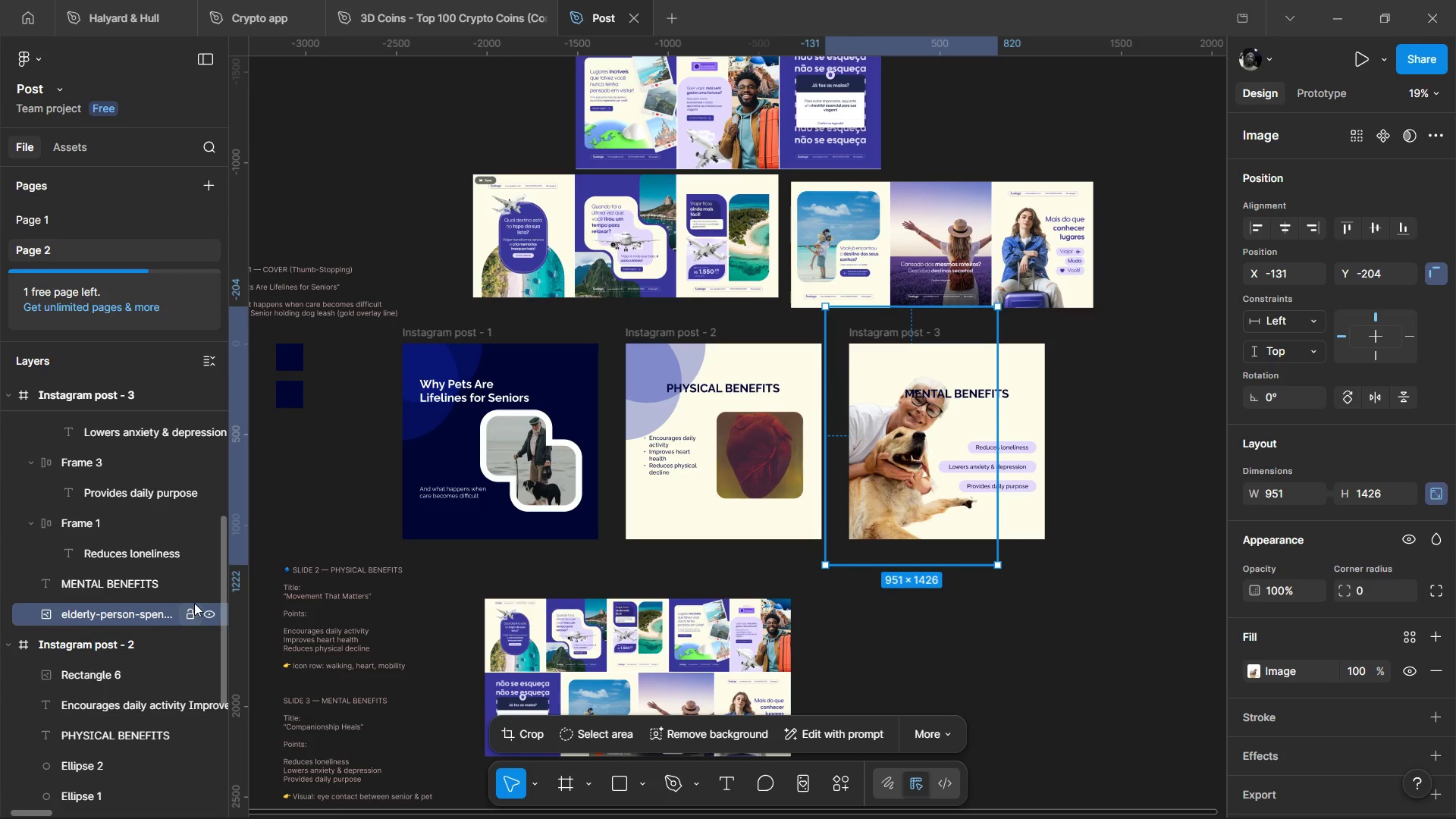 
left_click([184, 617])
 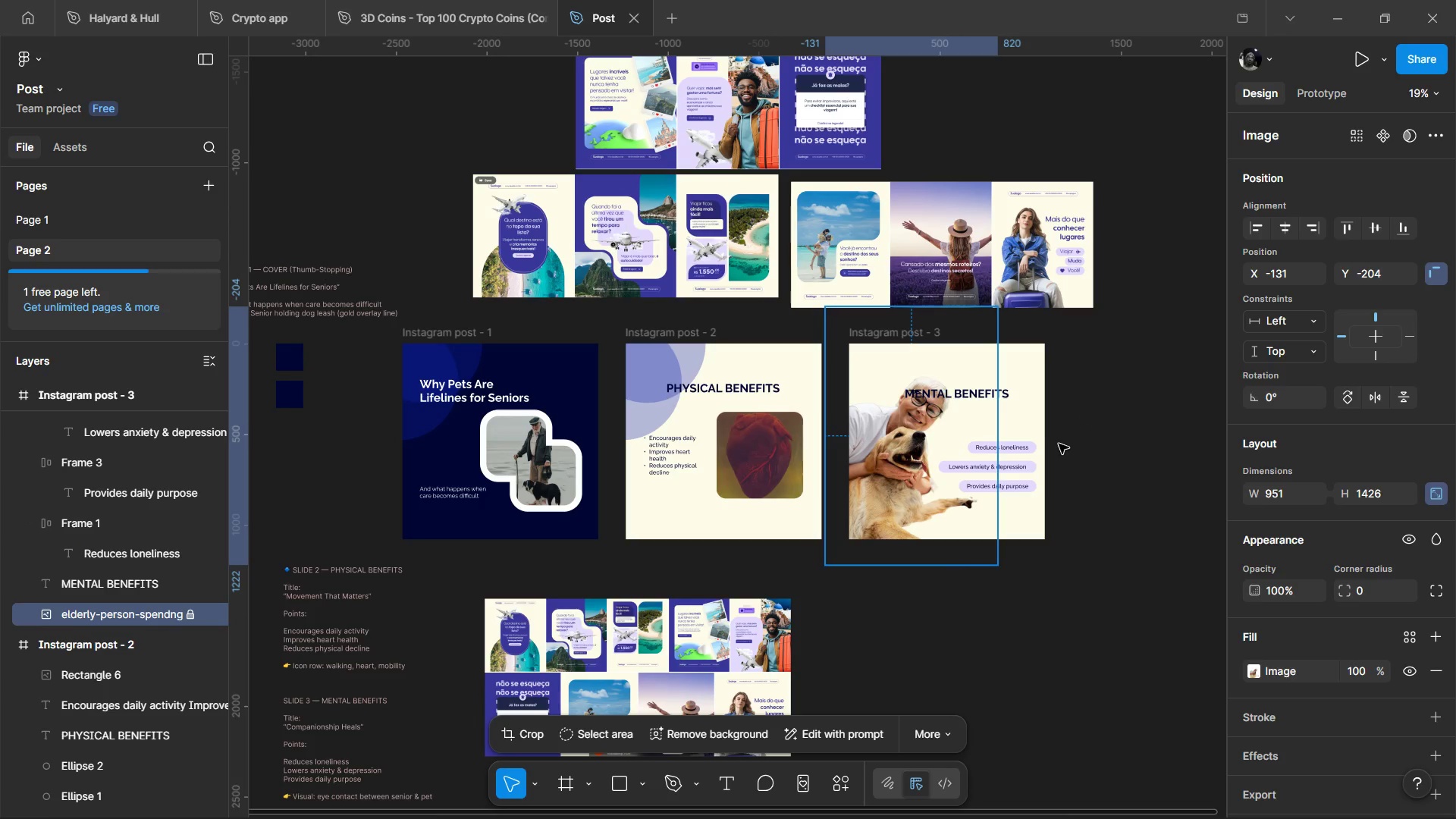 
left_click([1059, 444])
 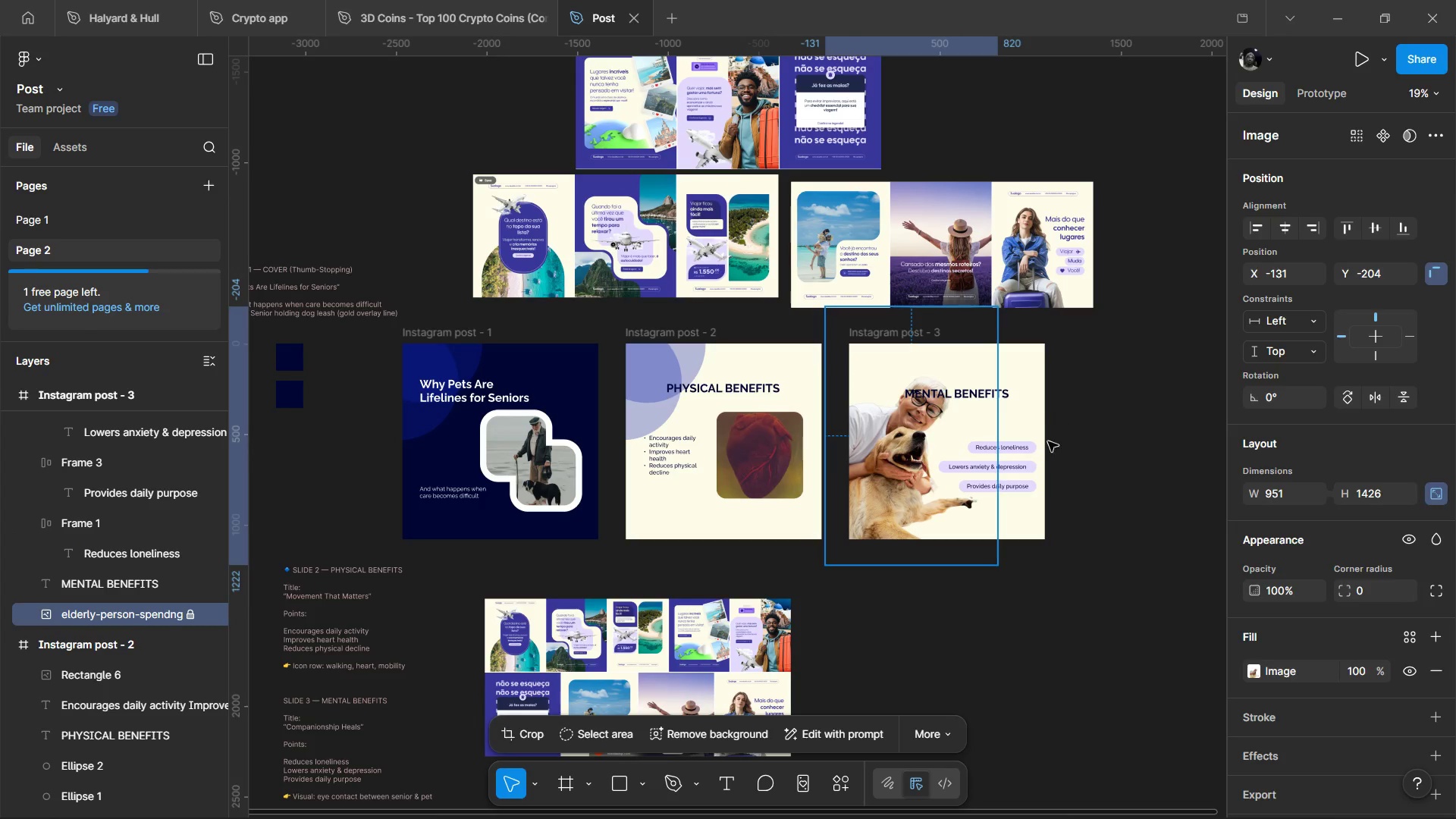 
left_click_drag(start_coordinate=[1056, 424], to_coordinate=[996, 507])
 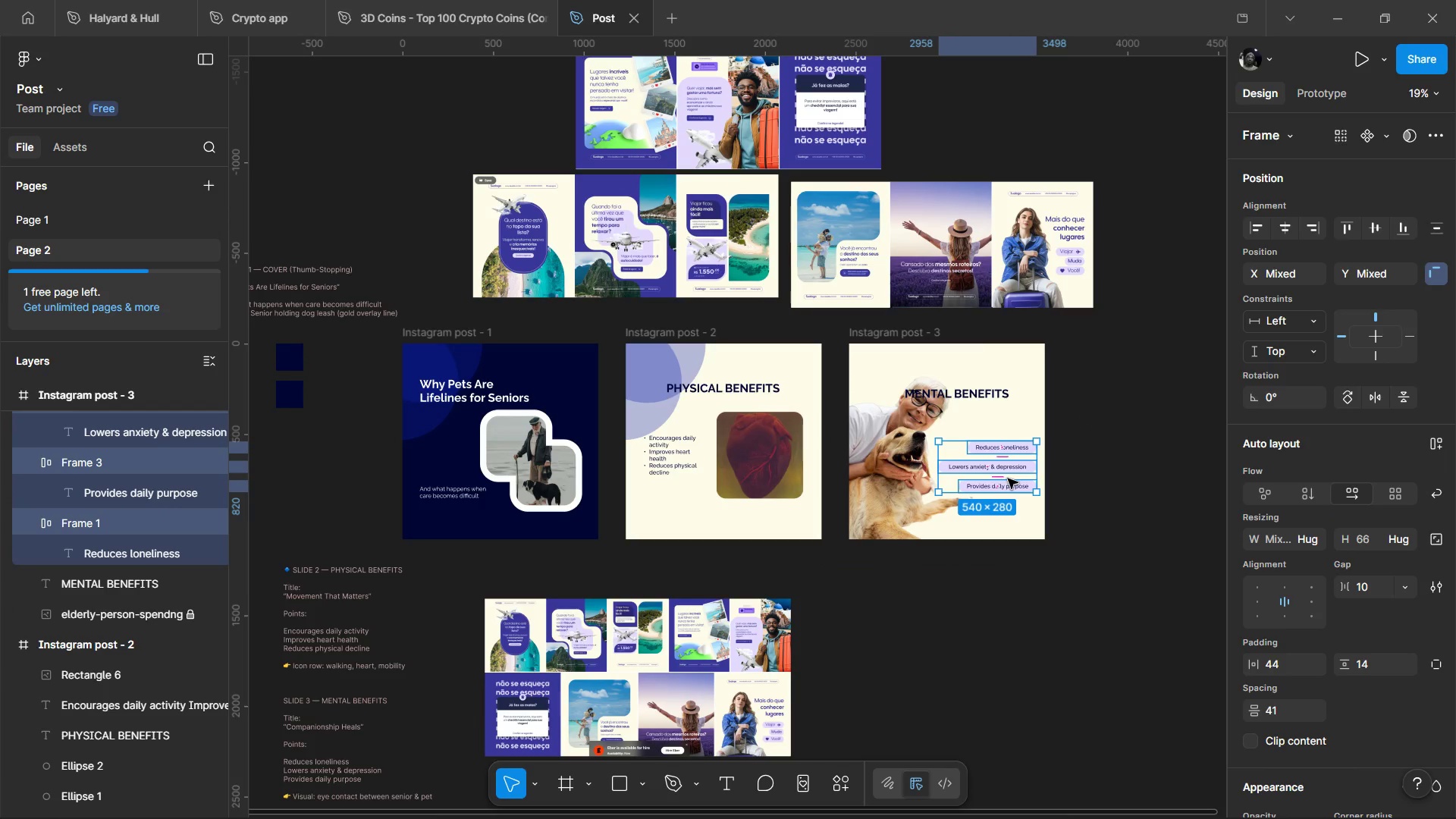 
left_click_drag(start_coordinate=[1008, 479], to_coordinate=[996, 480])
 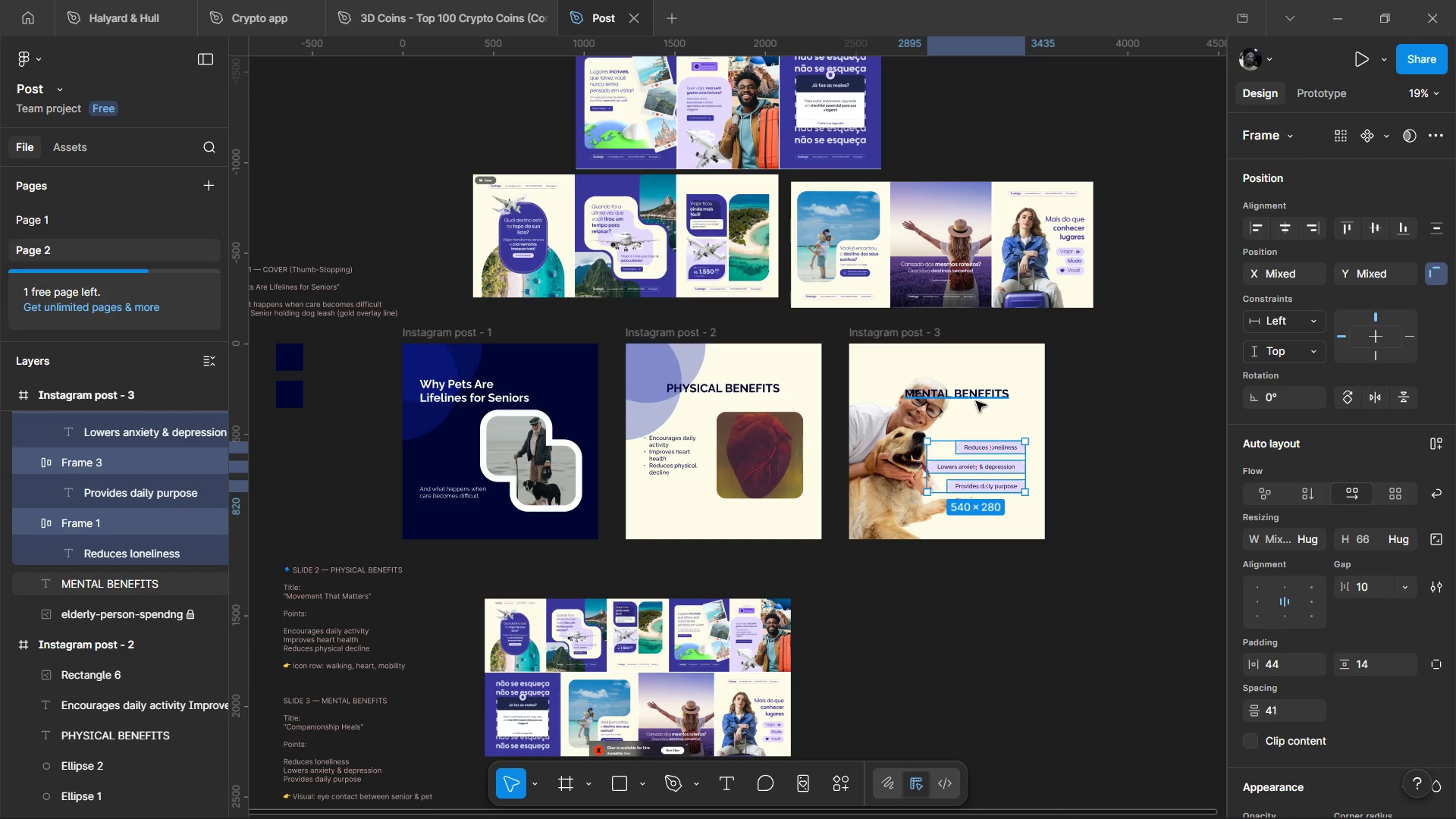 
left_click_drag(start_coordinate=[976, 401], to_coordinate=[1001, 416])
 